 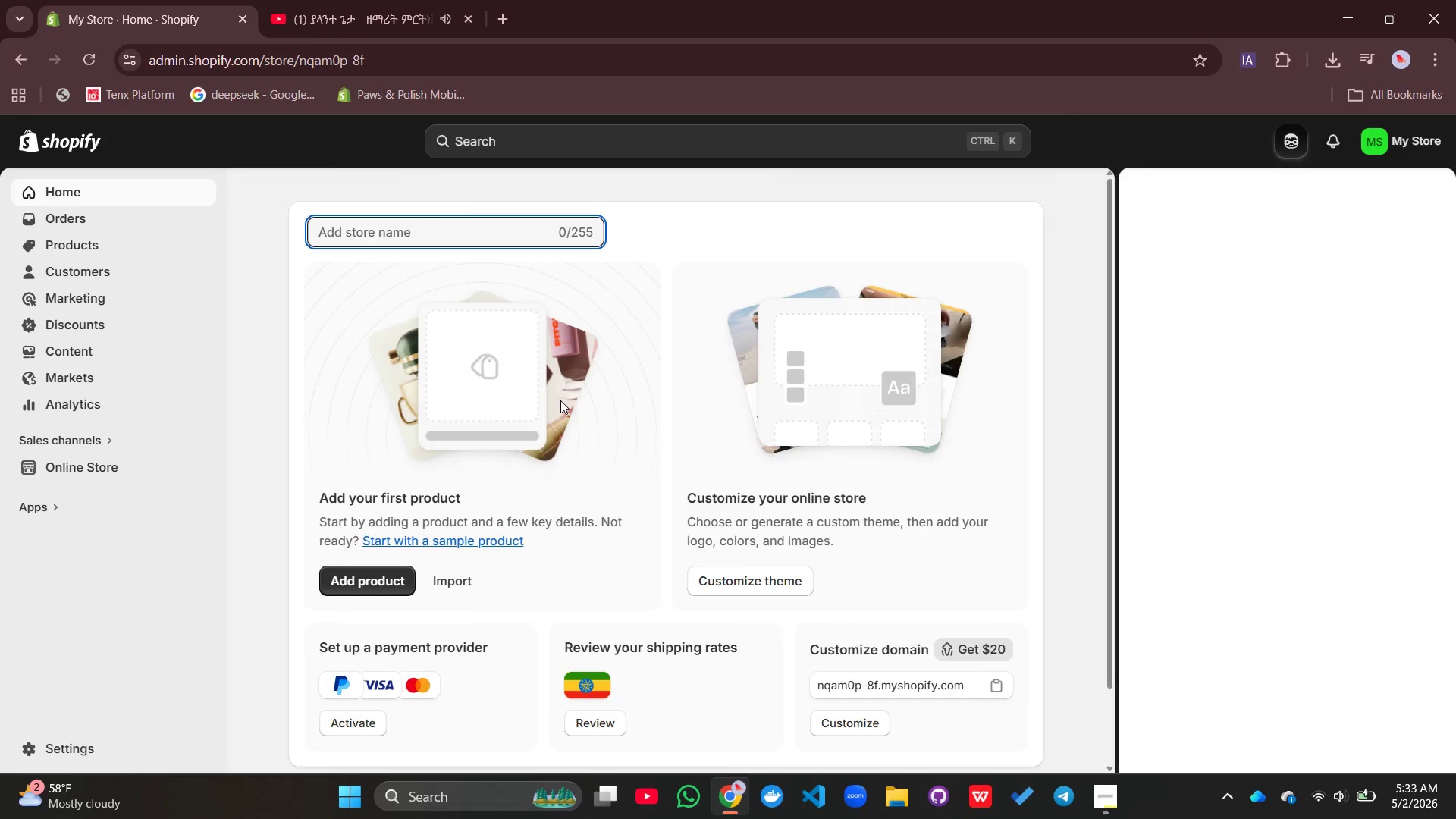 
type(ZenPoint)
 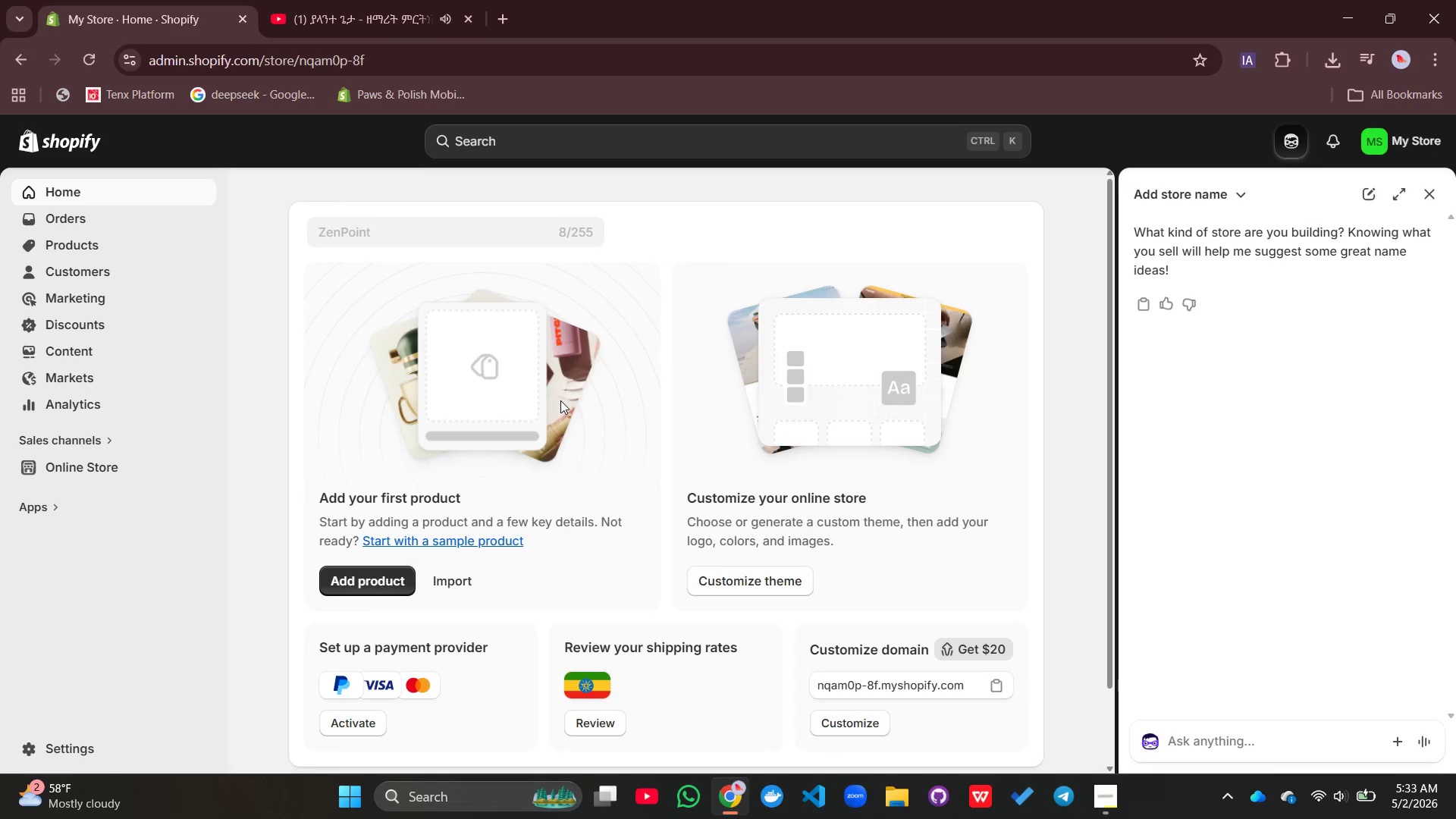 
 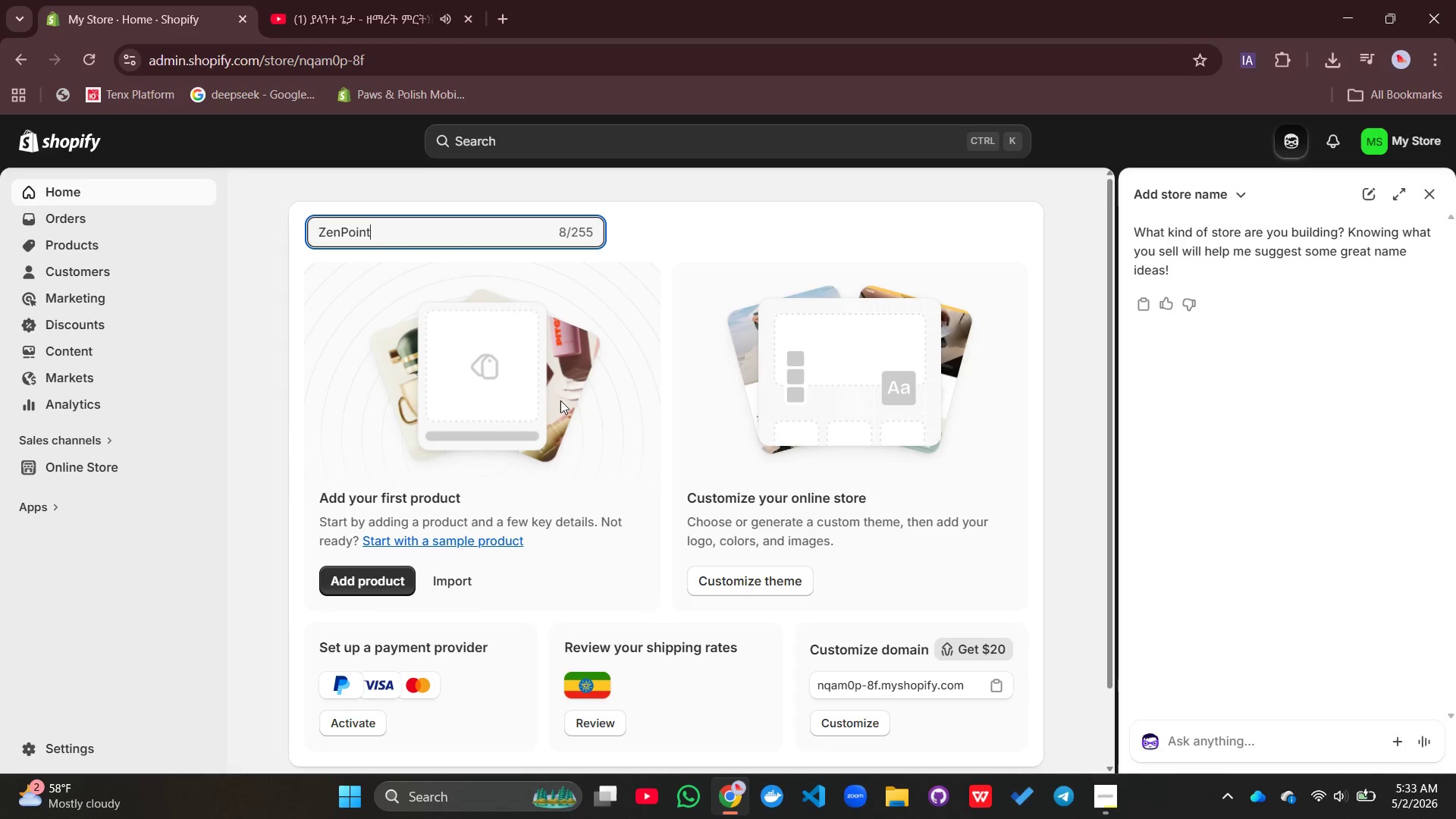 
key(Enter)
 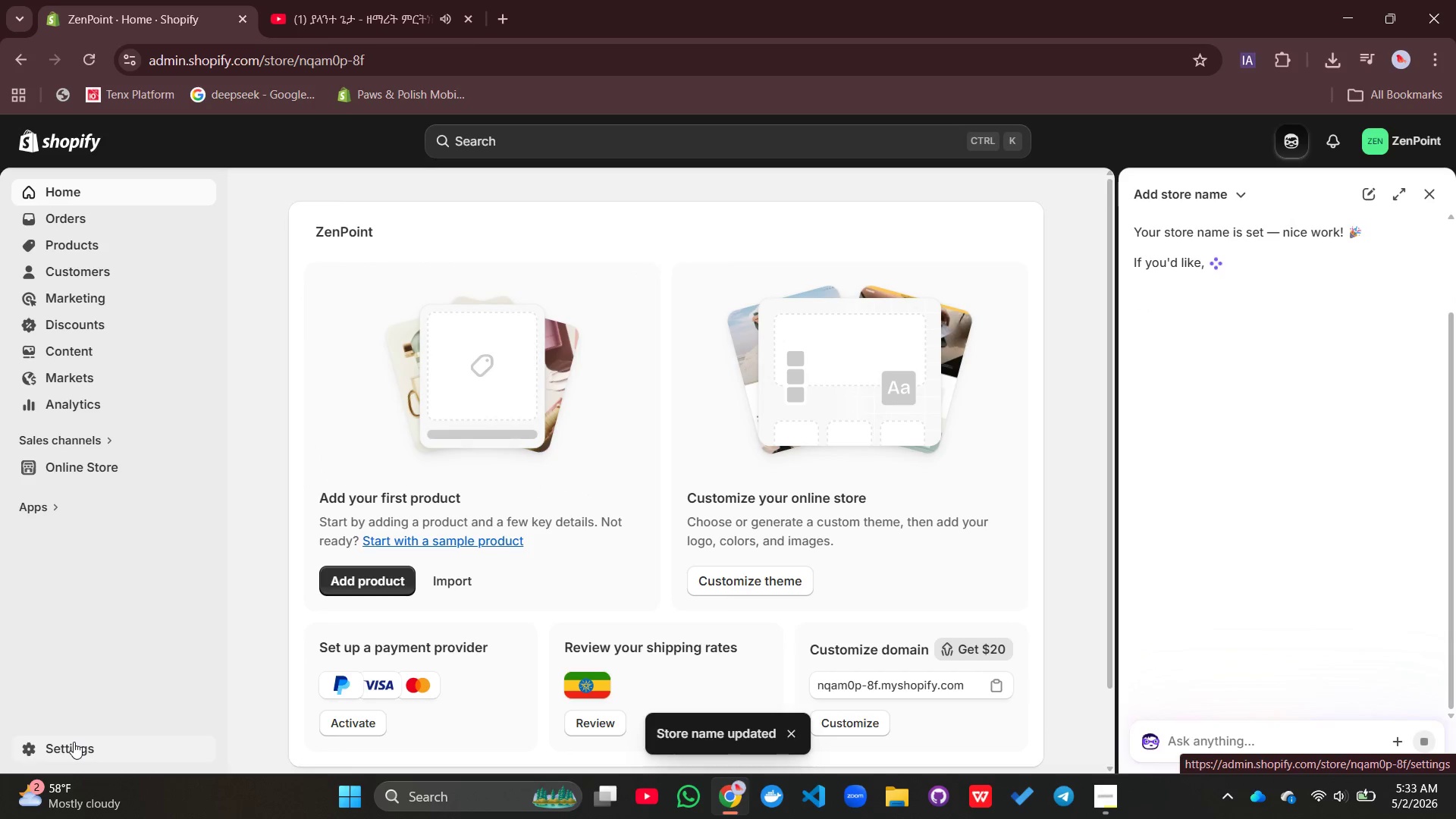 
wait(6.82)
 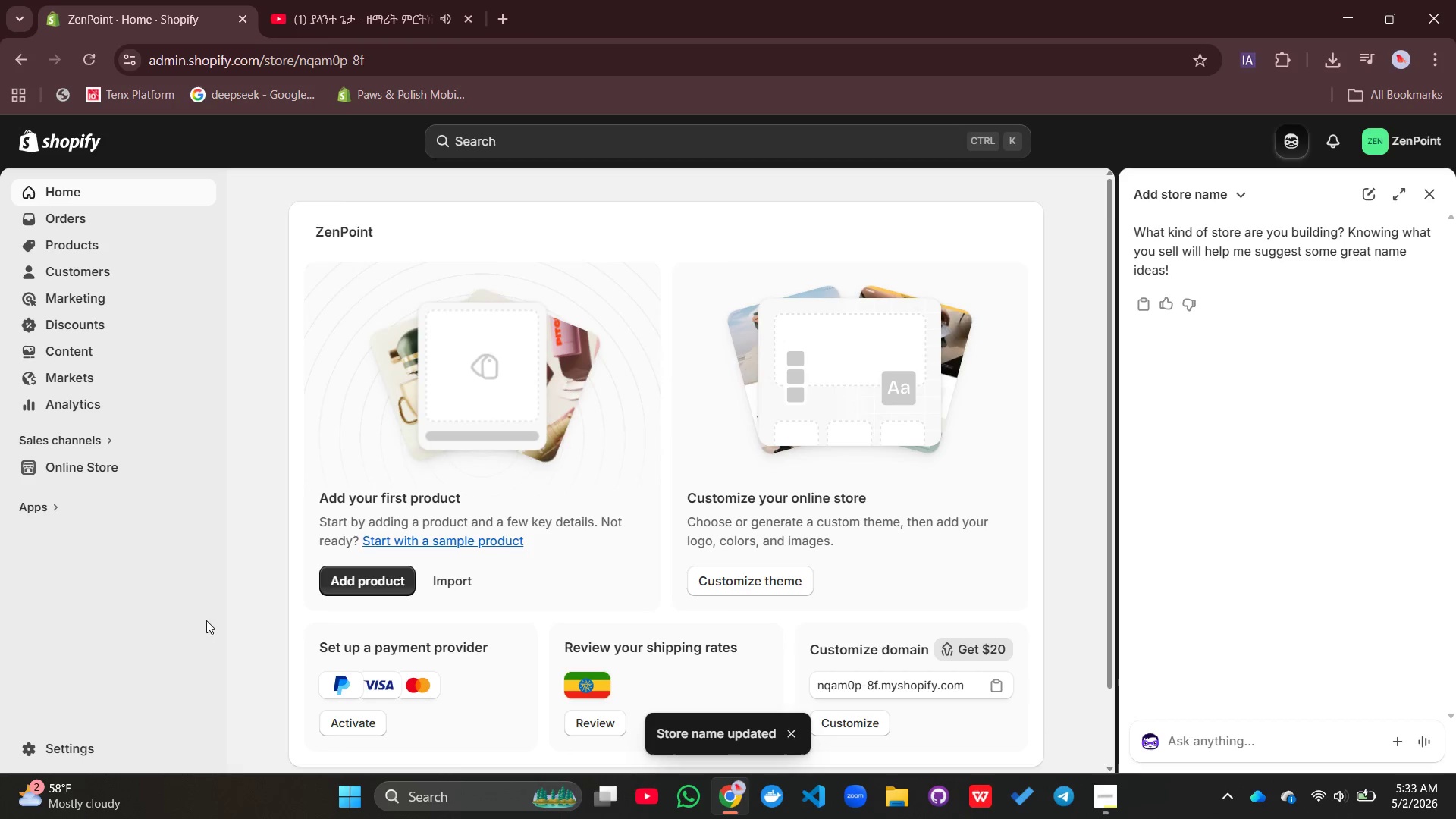 
mouse_move([65, 609])
 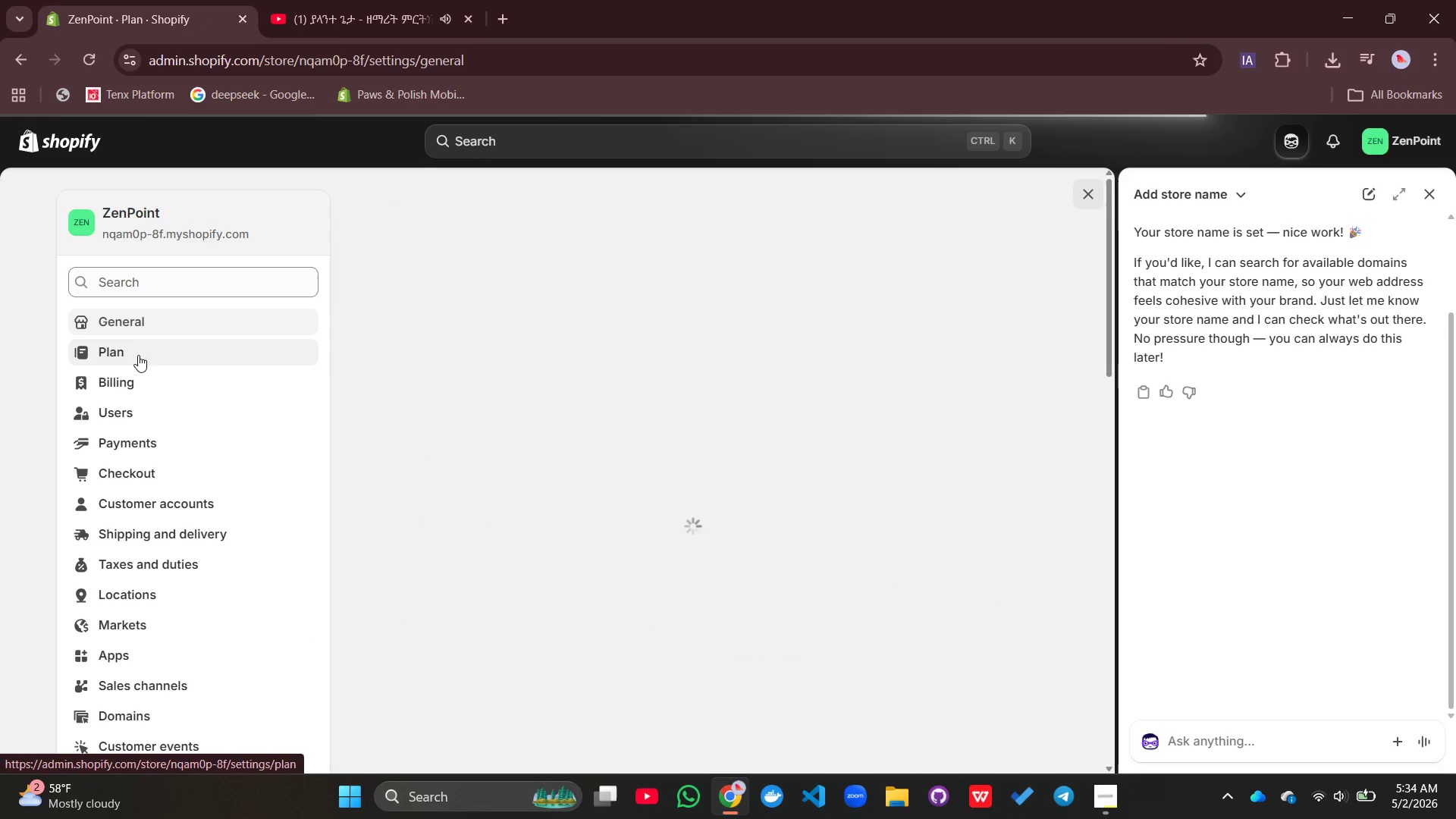 
wait(11.0)
 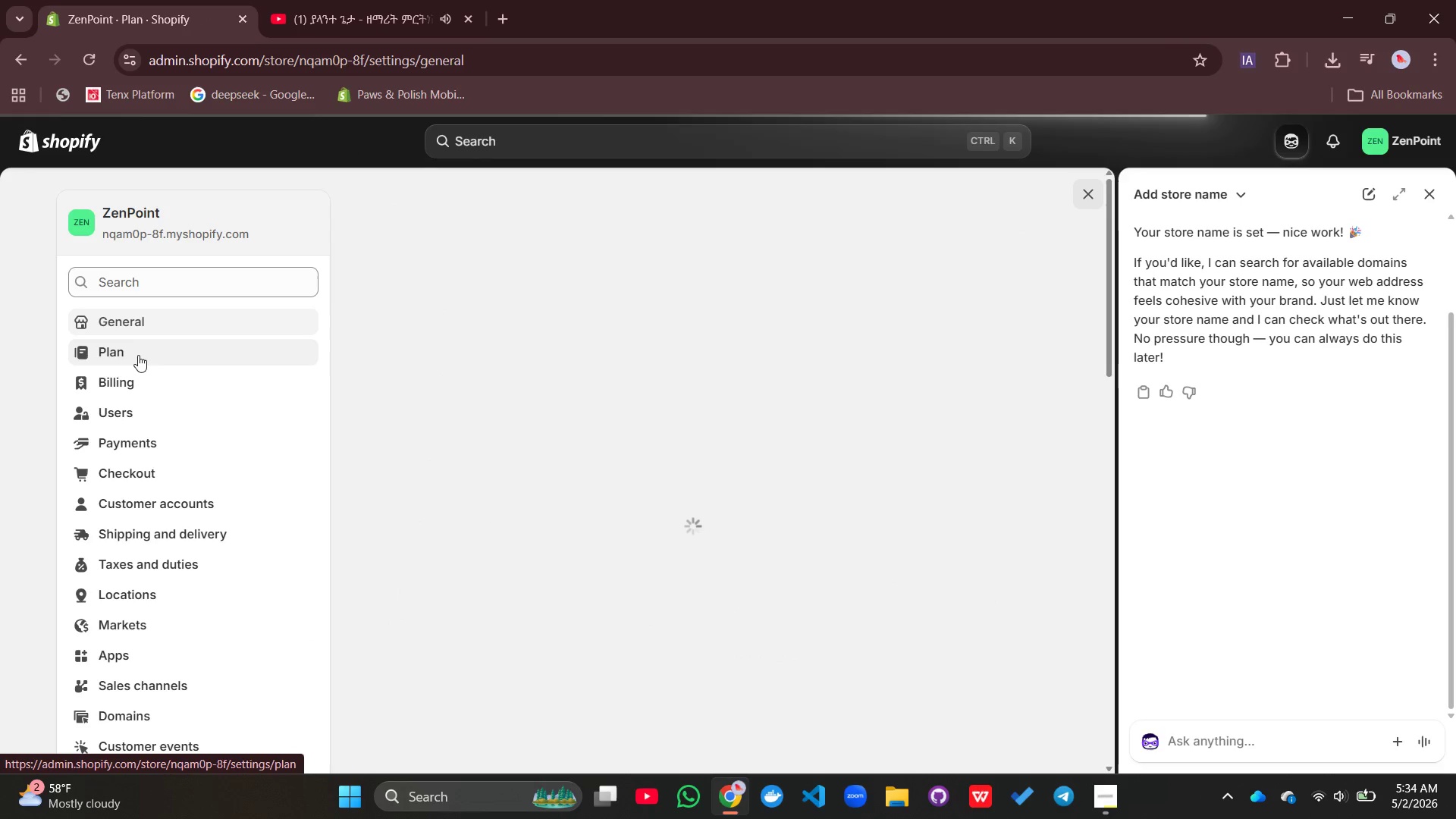 
left_click([1440, 191])
 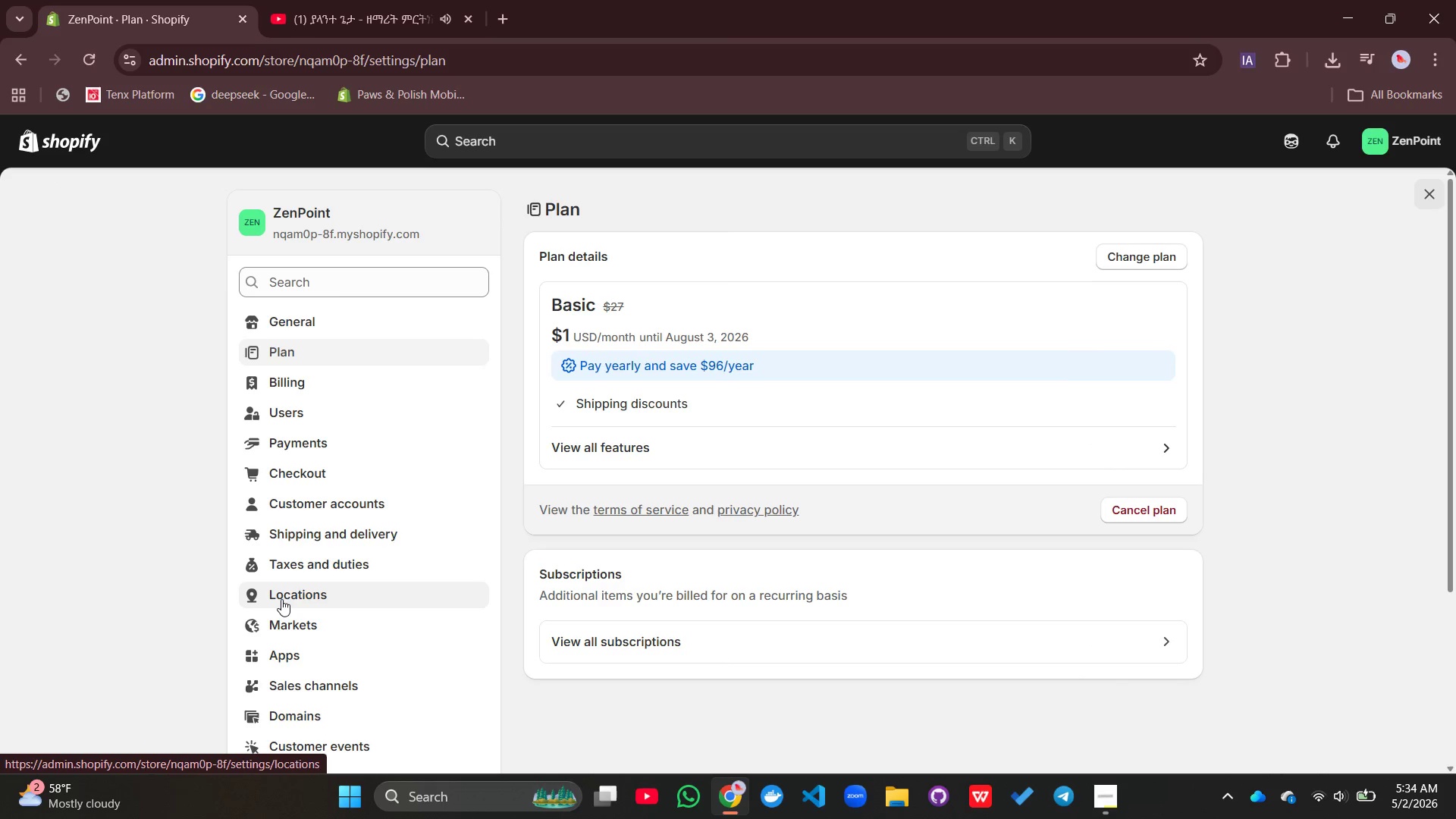 
scroll: coordinate [284, 538], scroll_direction: none, amount: 0.0
 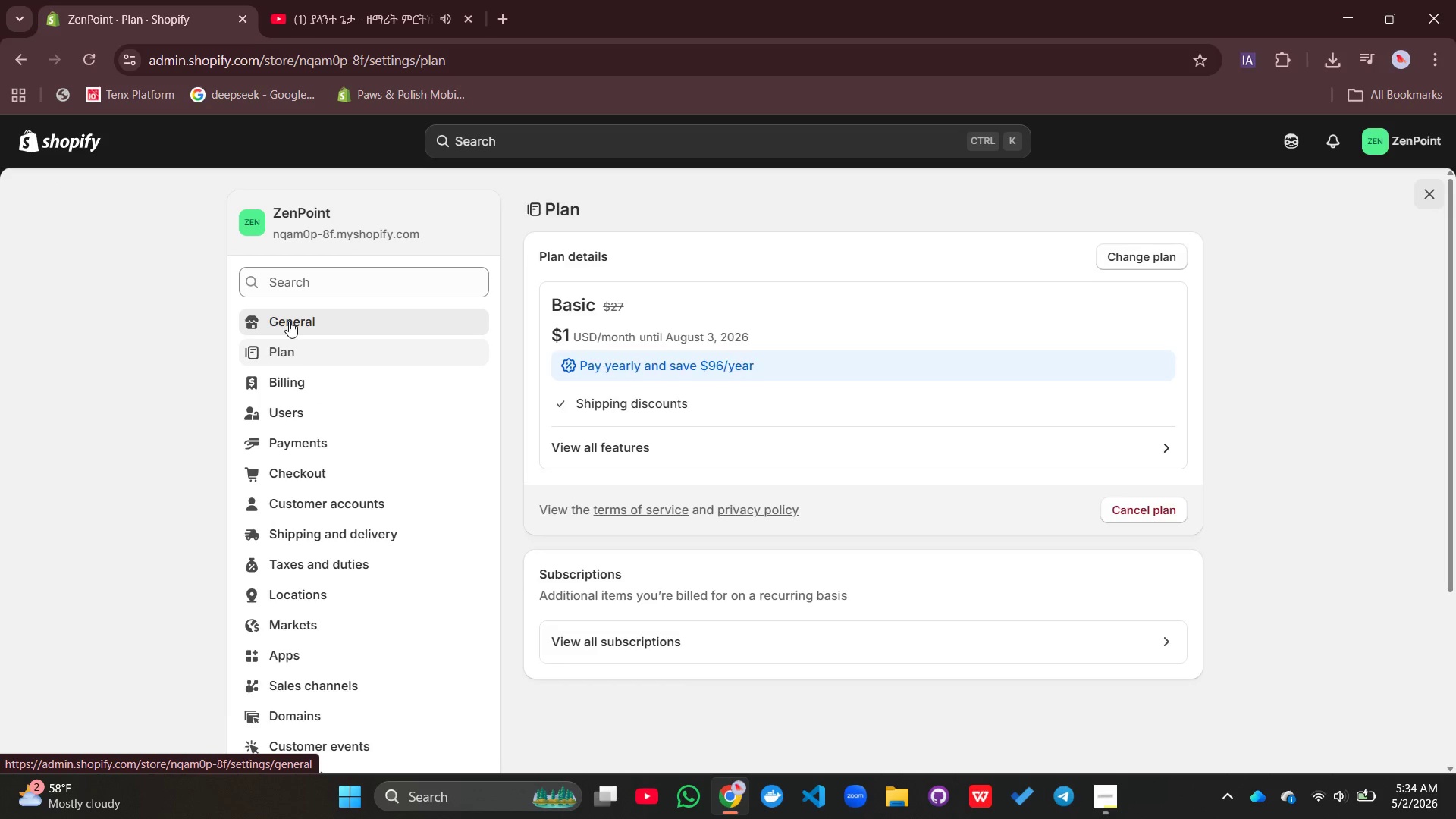 
left_click([289, 321])
 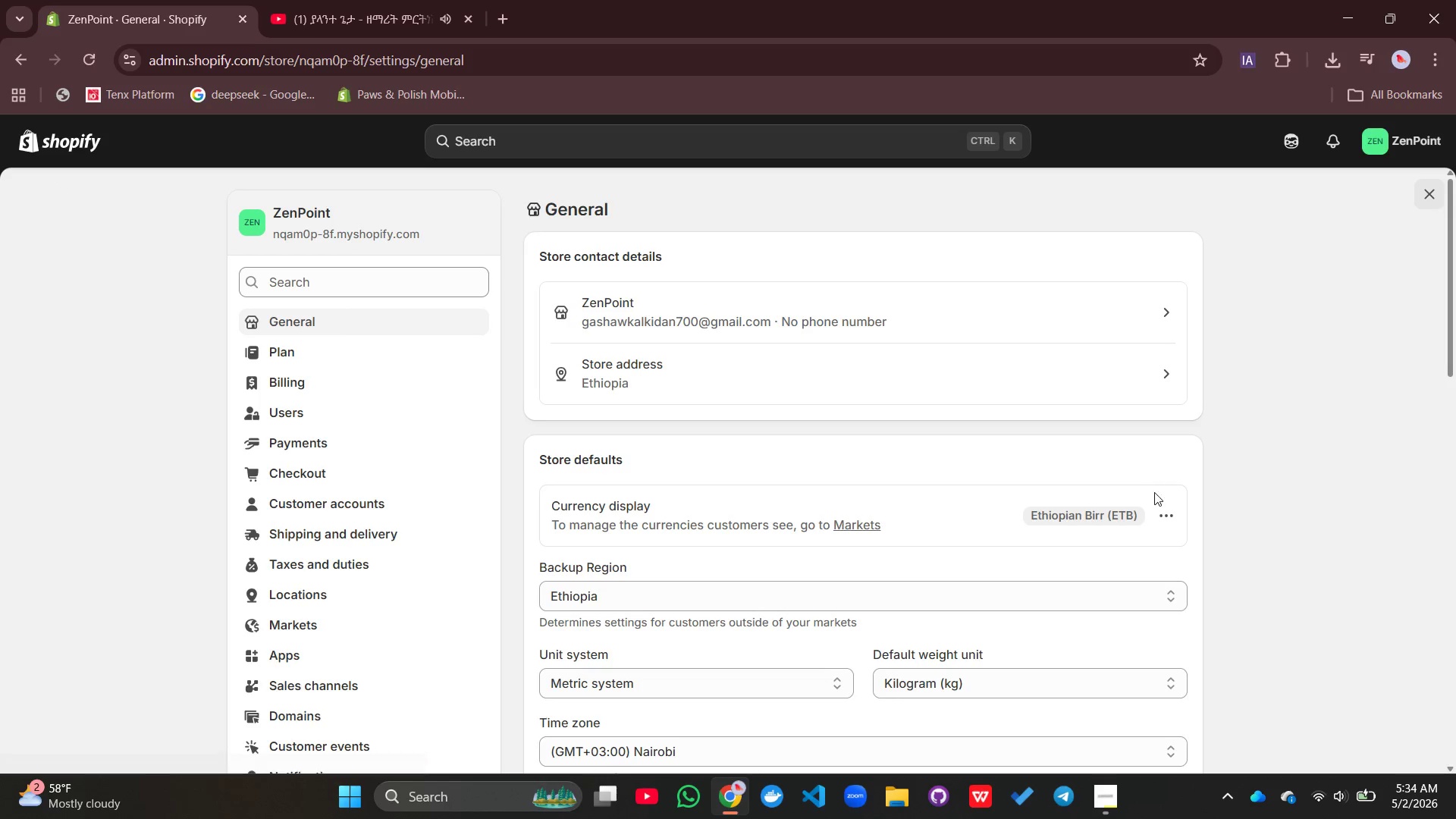 
left_click([1163, 507])
 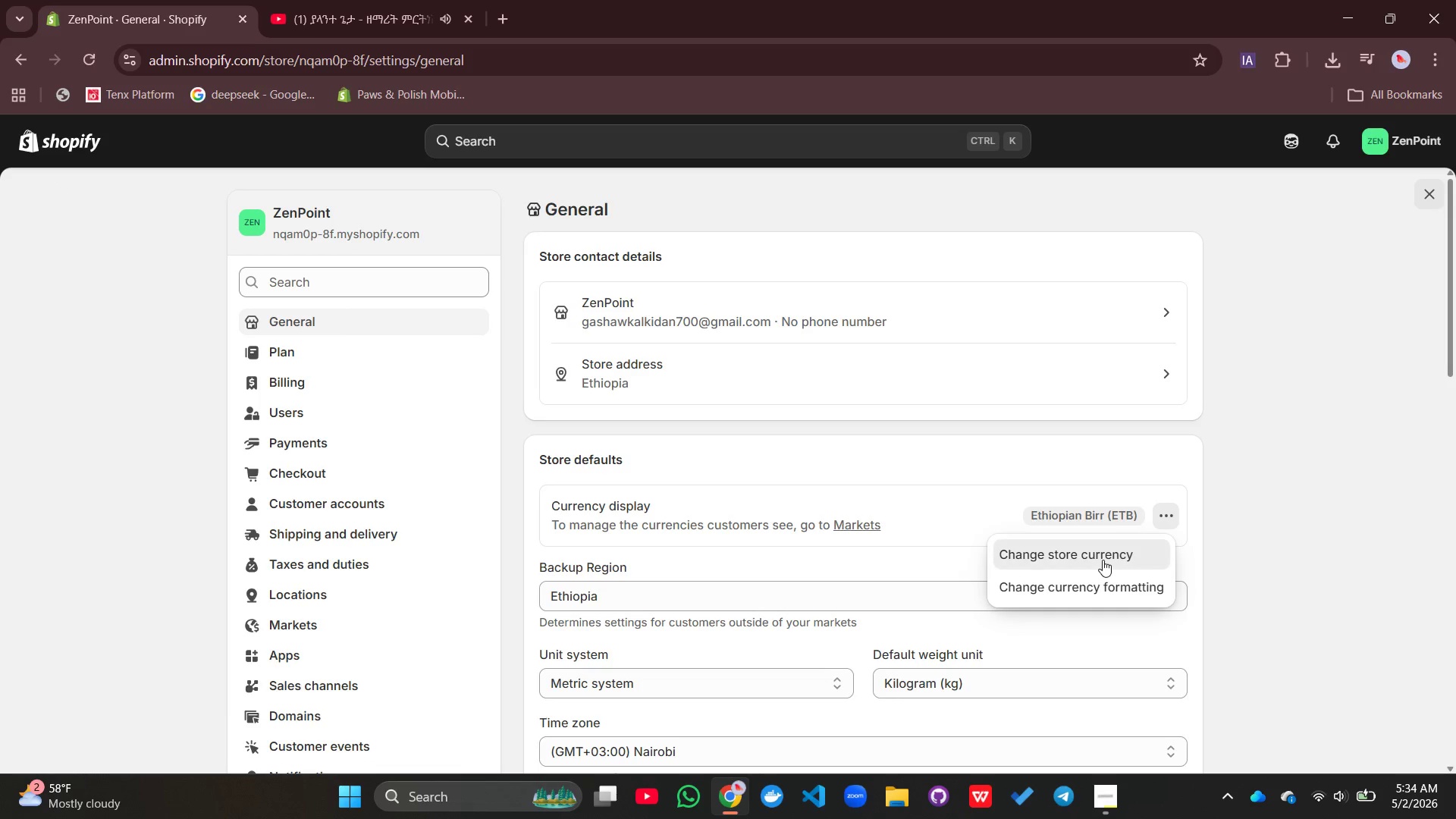 
left_click([1103, 560])
 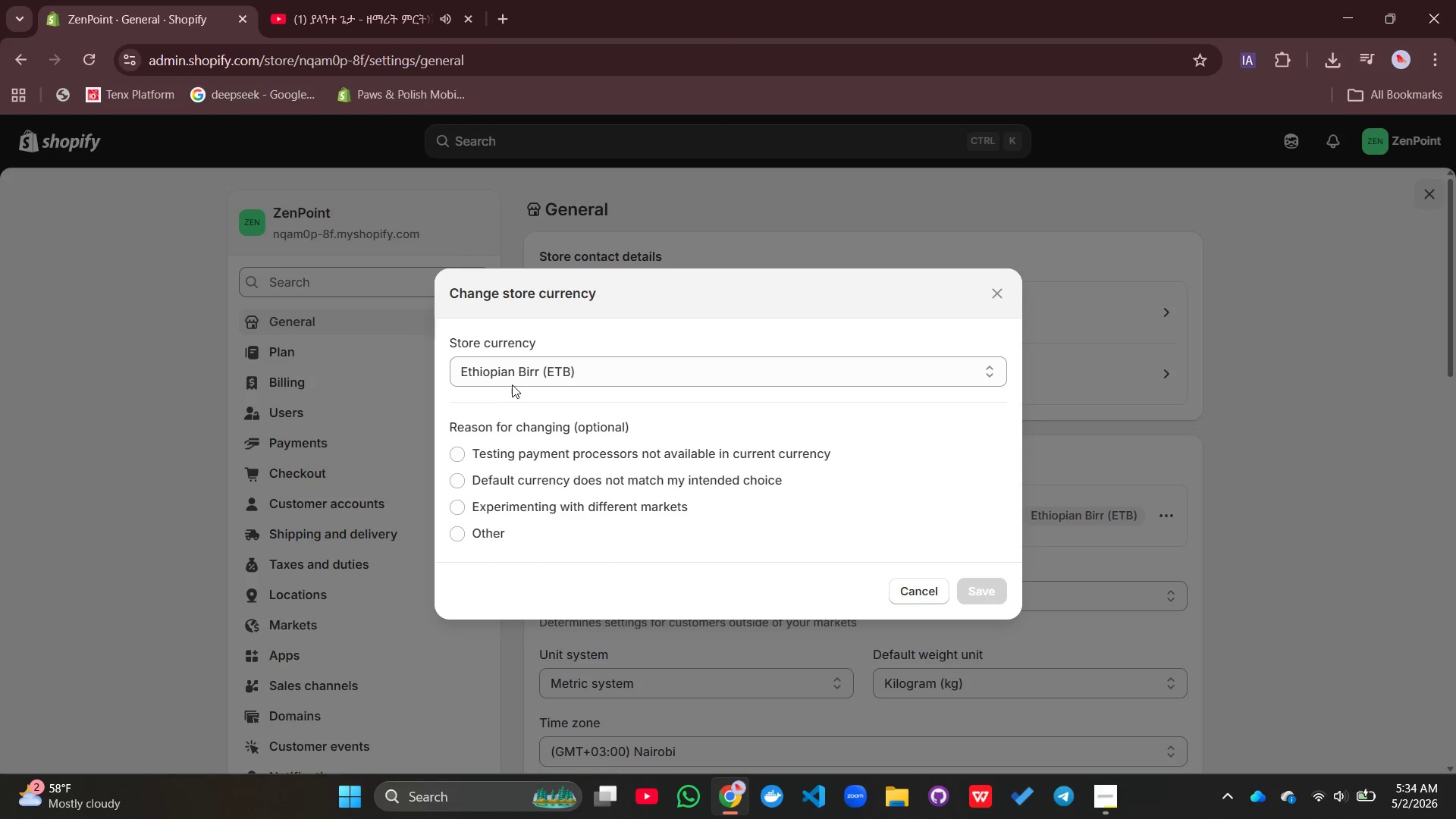 
left_click([520, 372])
 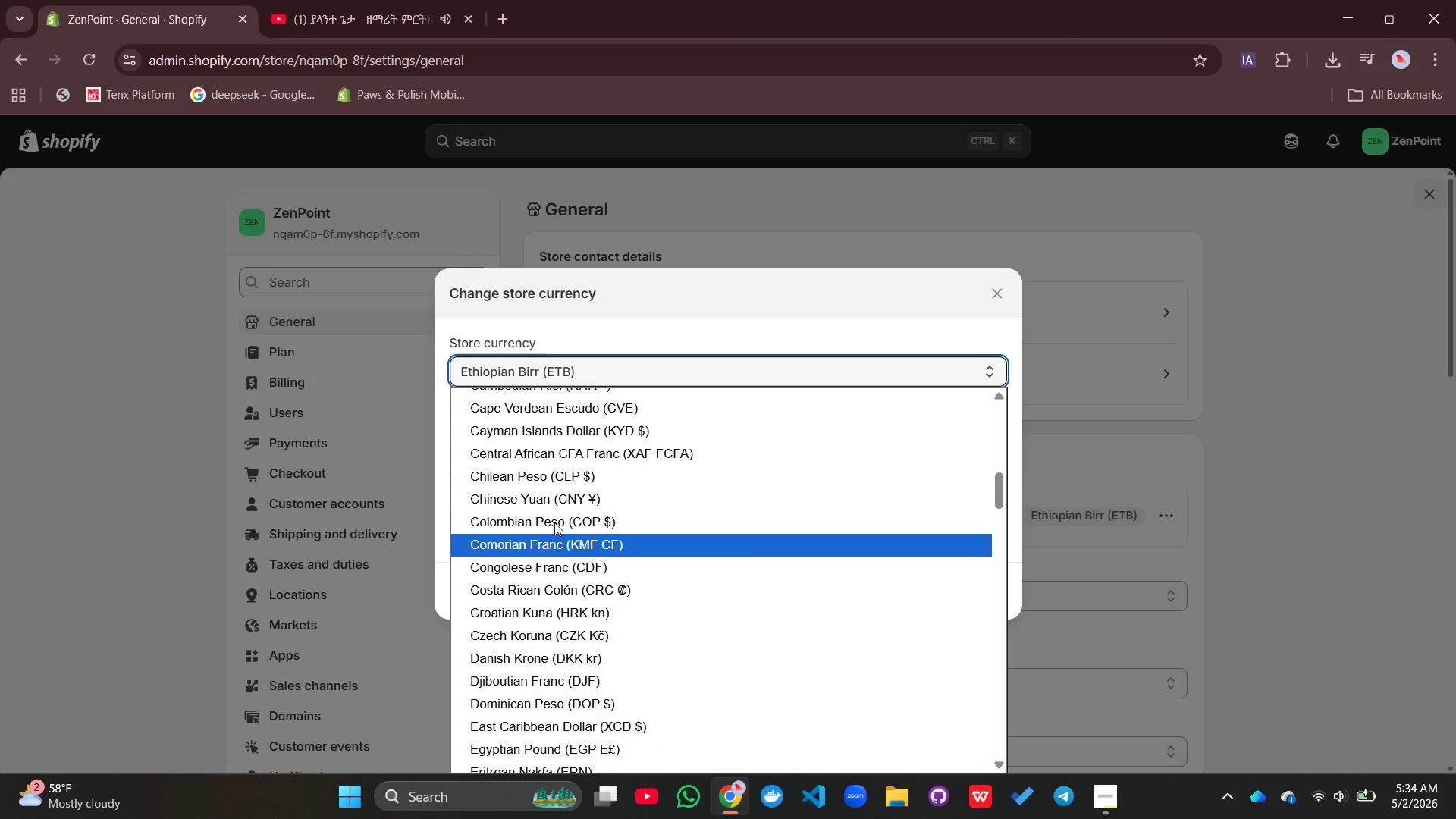 
scroll: coordinate [557, 520], scroll_direction: up, amount: 13.0
 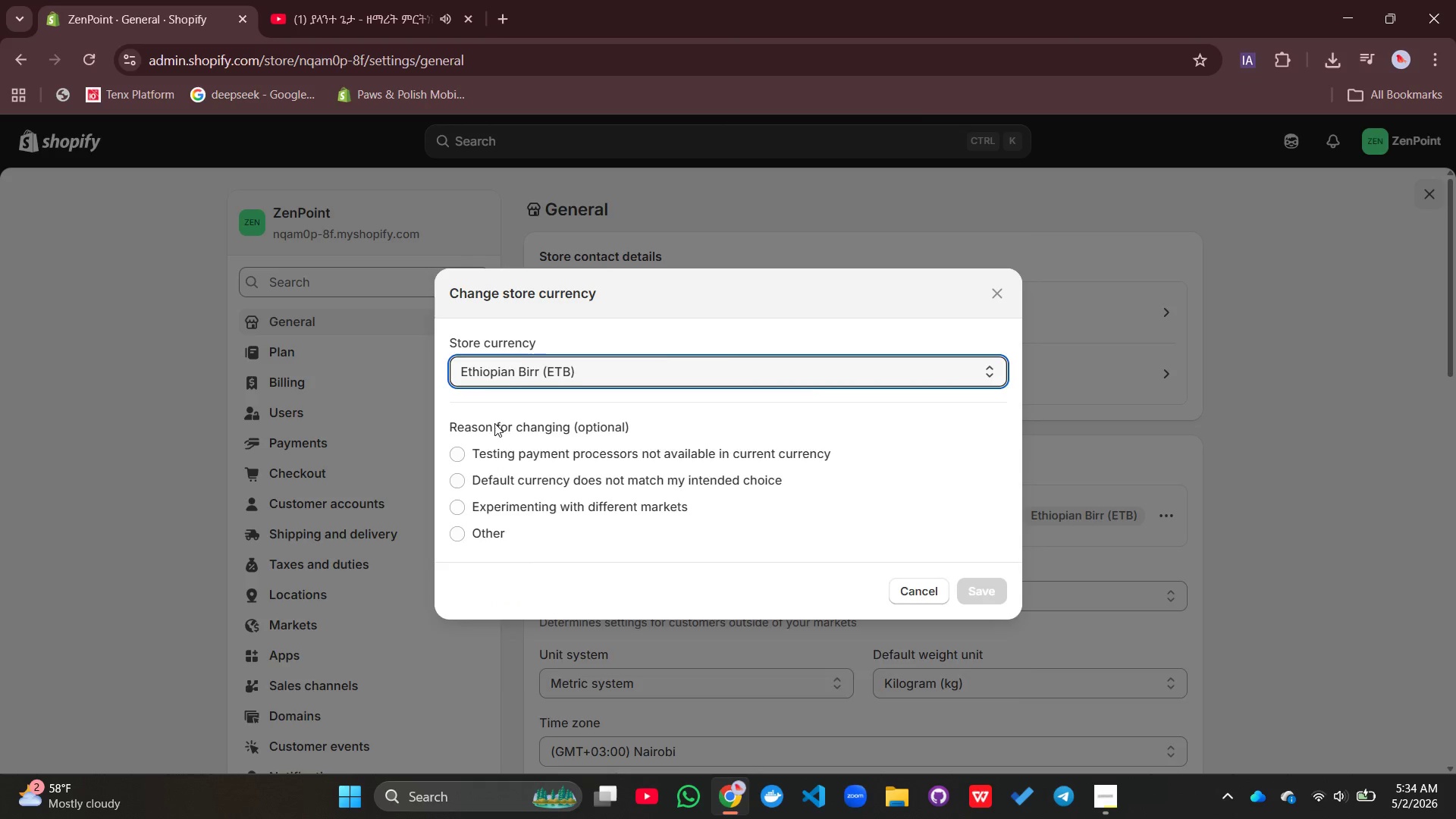 
left_click([494, 423])
 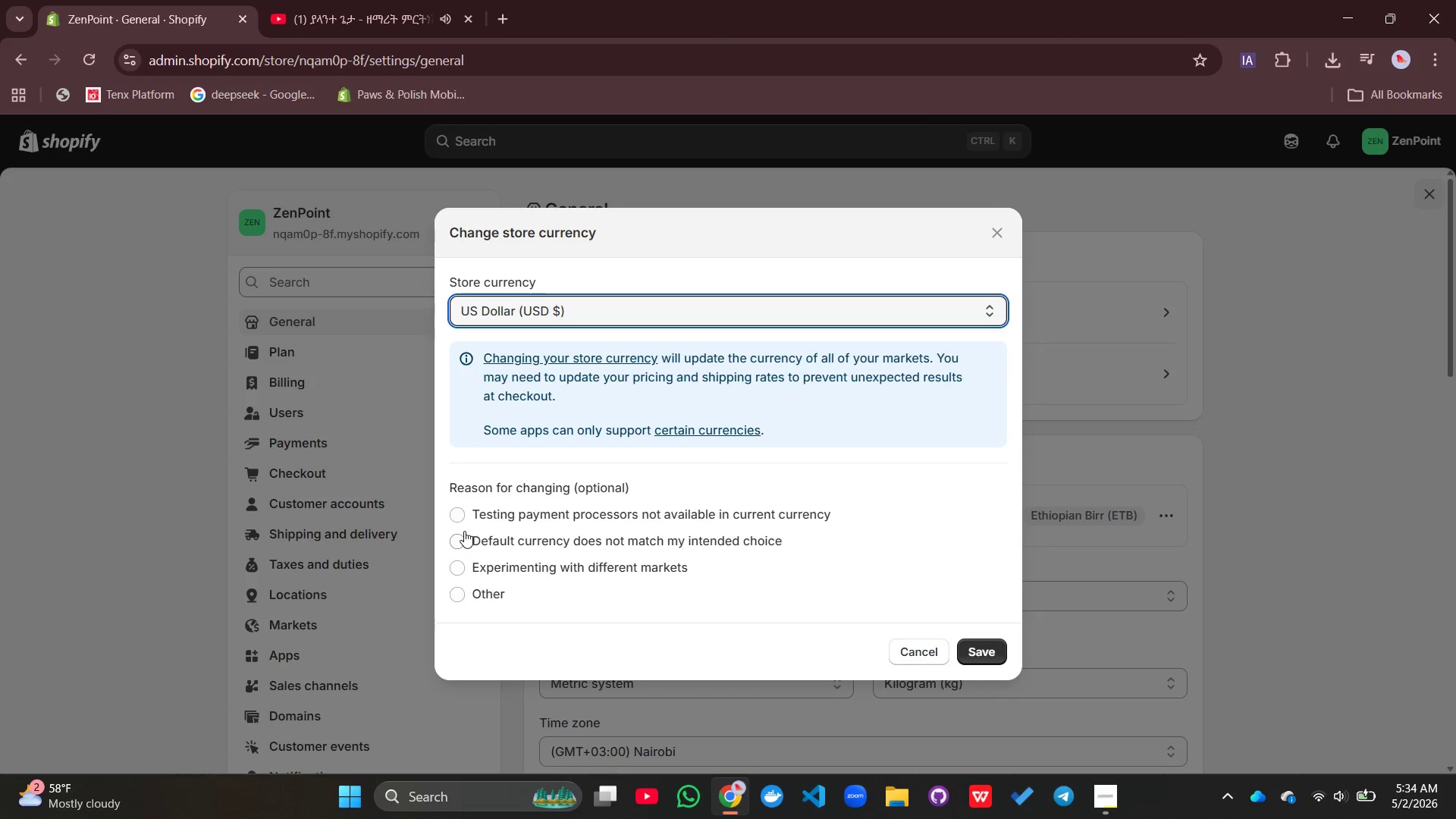 
left_click([465, 531])
 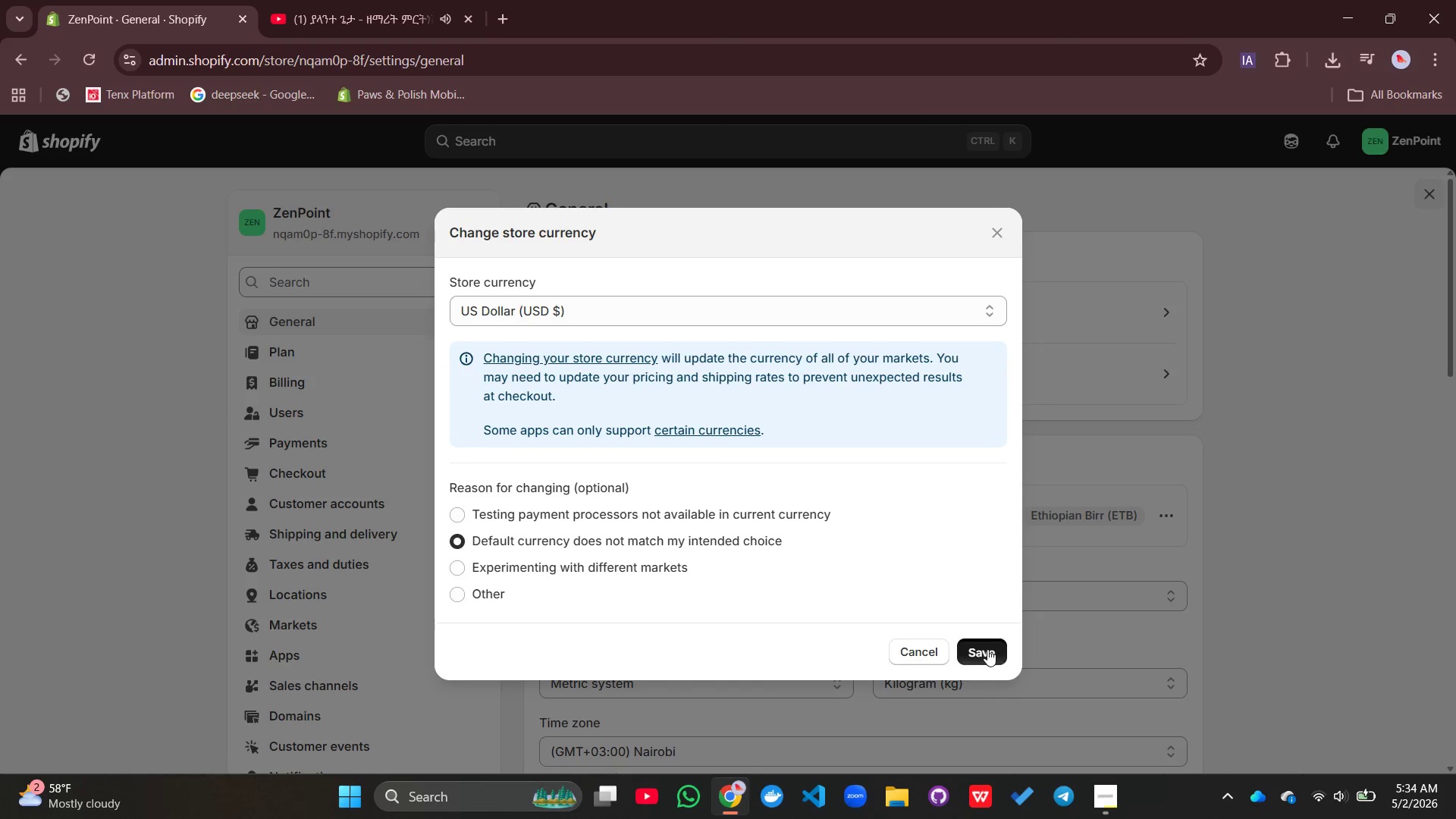 
left_click([987, 649])
 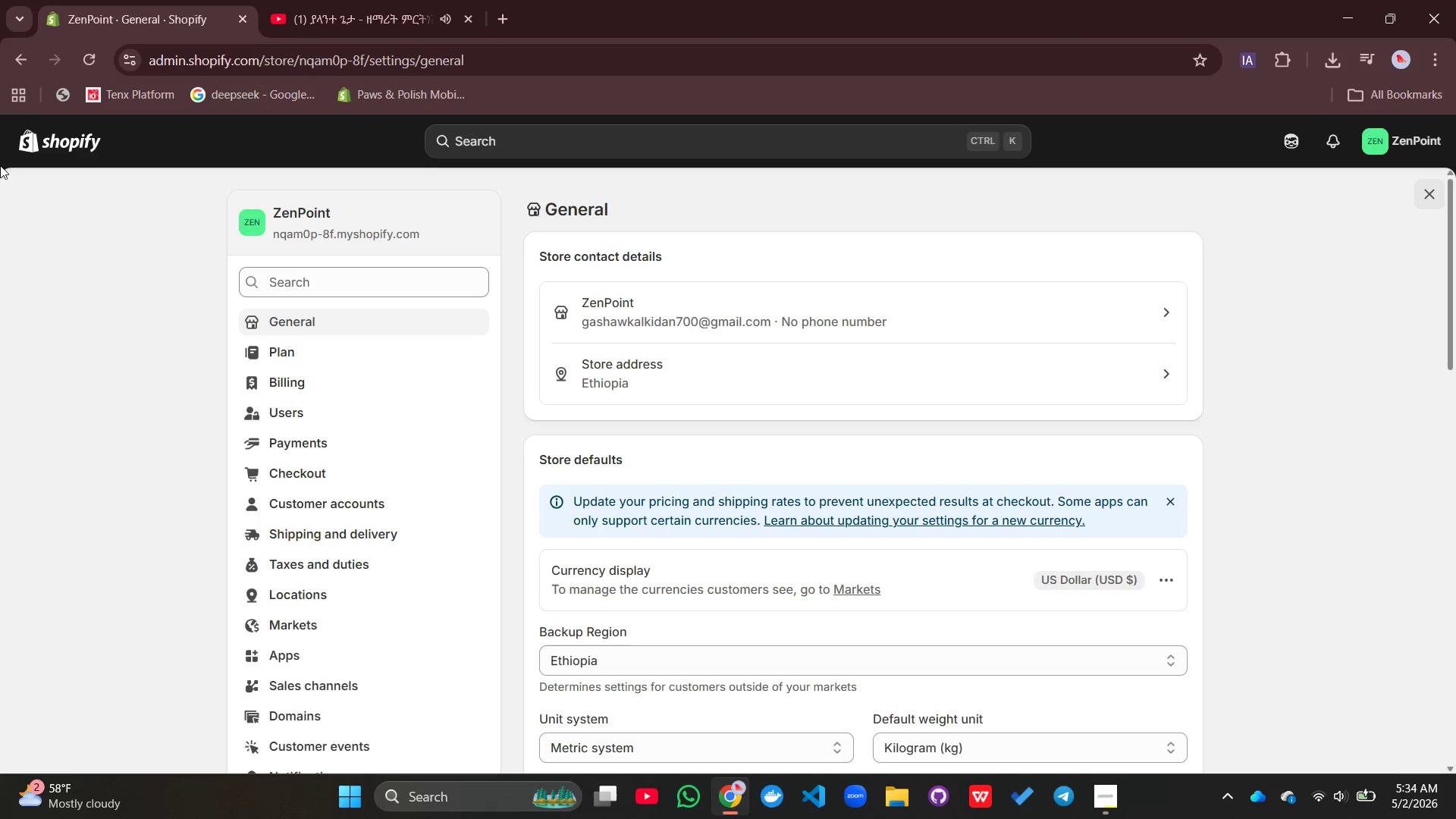 
left_click([30, 142])
 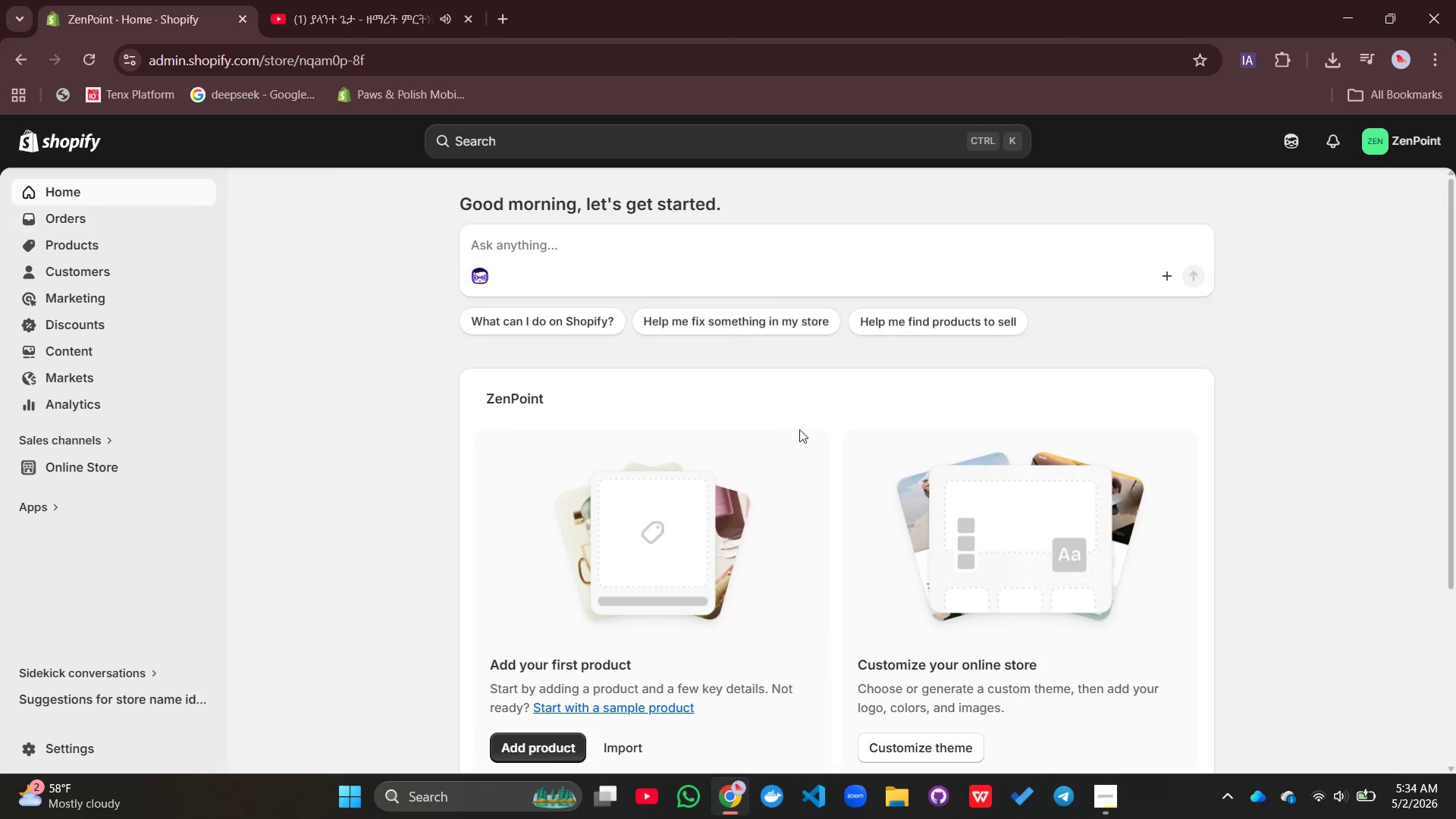 
scroll: coordinate [809, 441], scroll_direction: down, amount: 9.0
 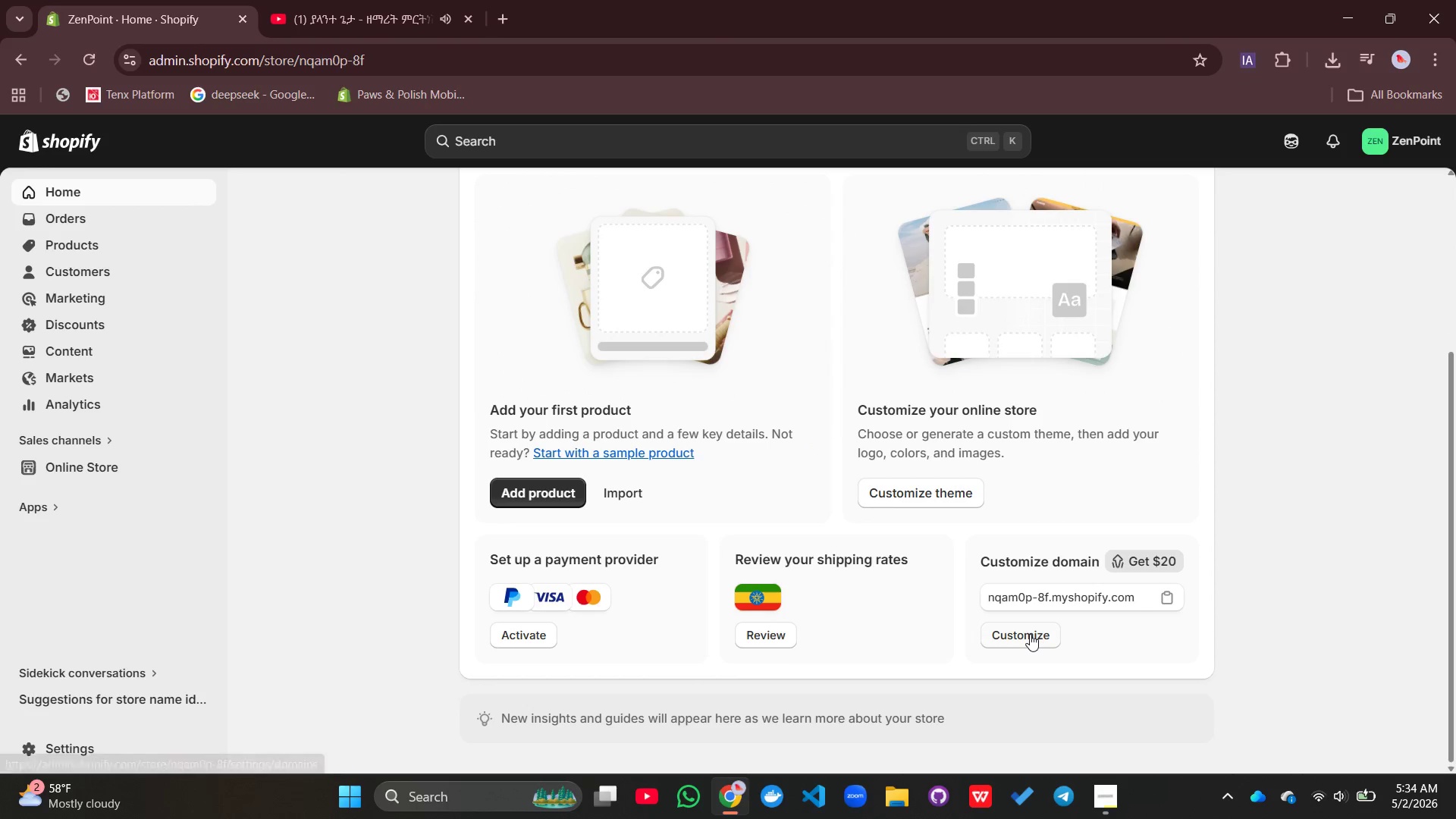 
left_click([1030, 634])
 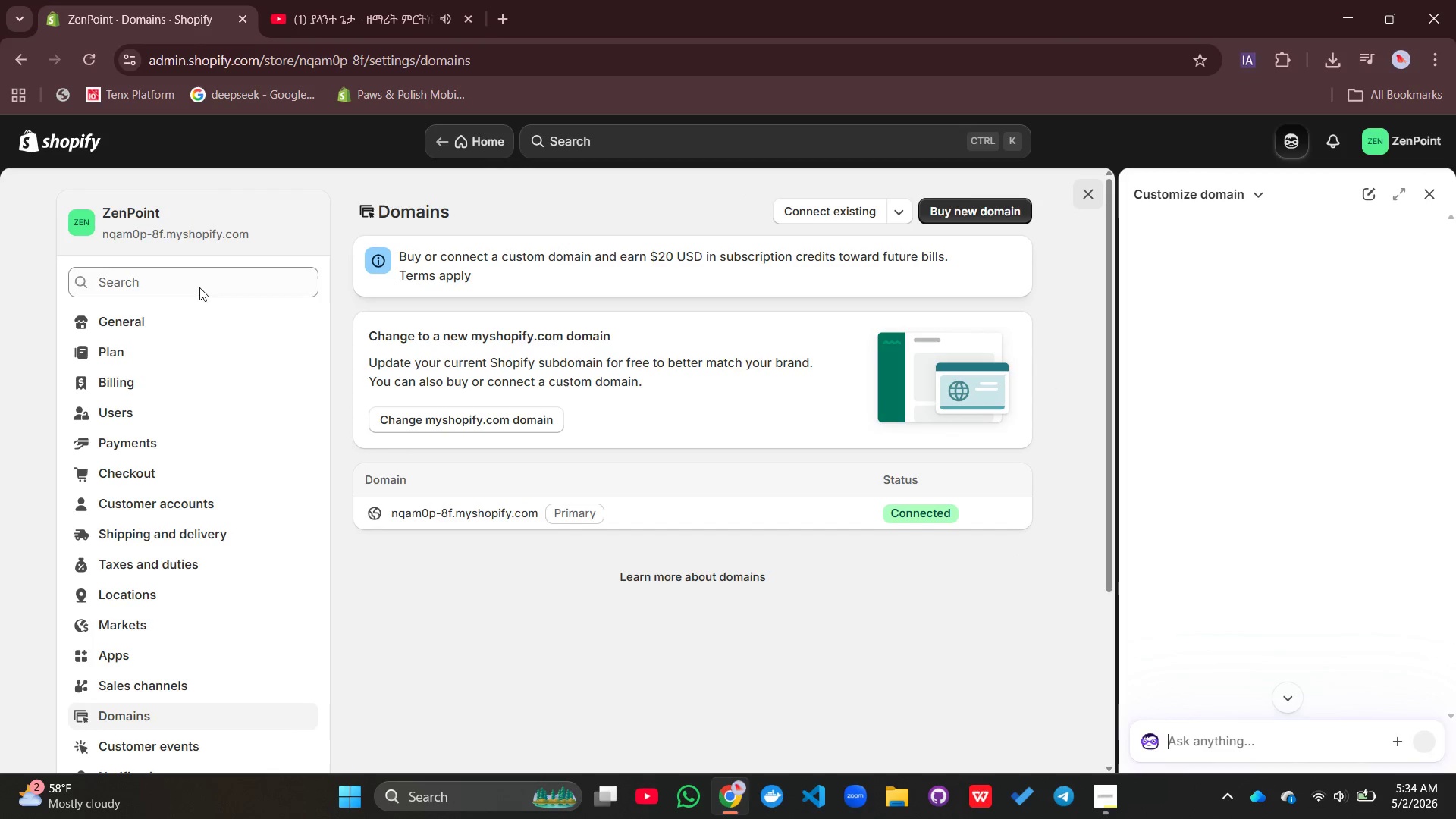 
mouse_move([53, 135])
 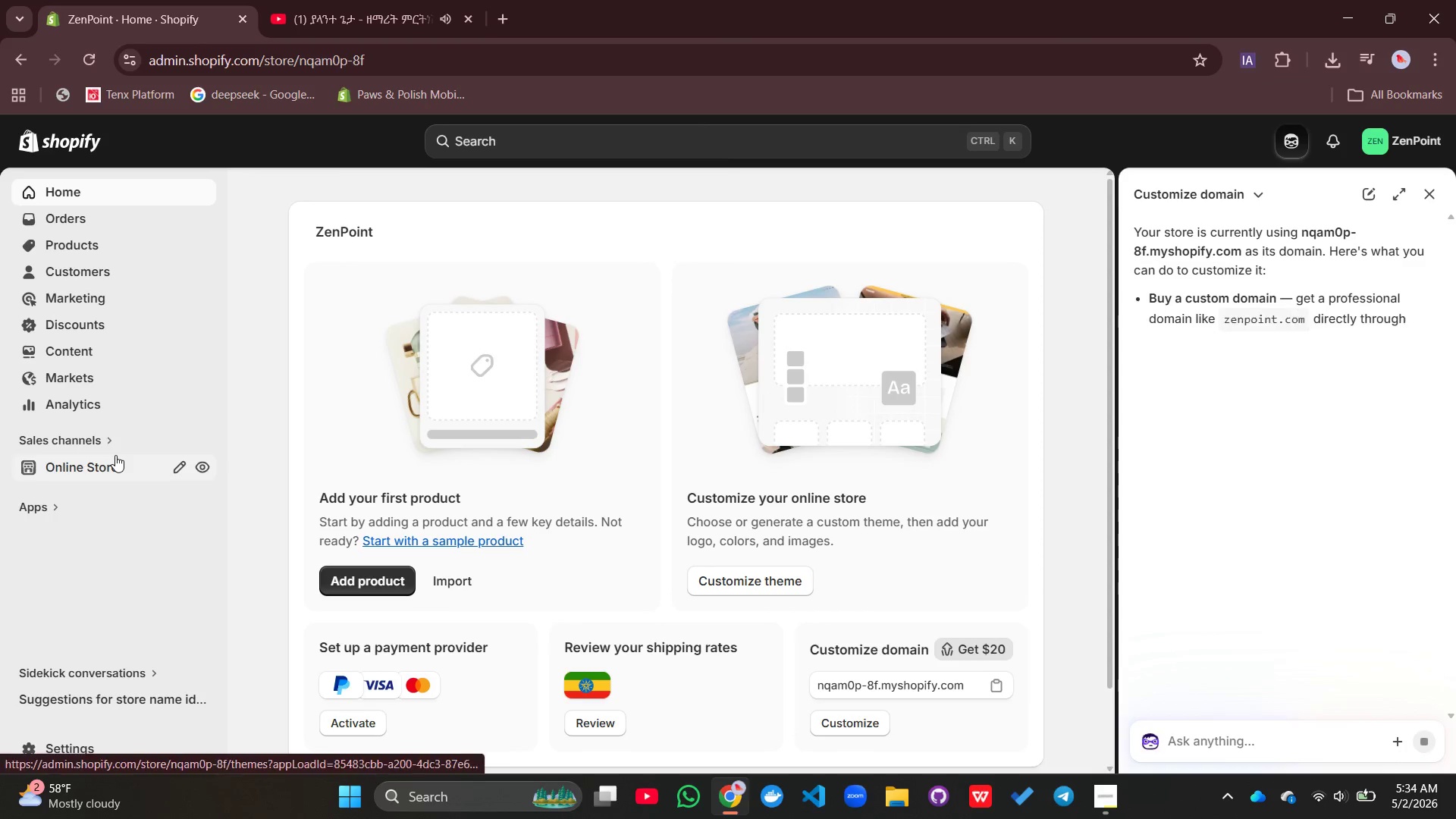 
left_click([115, 455])
 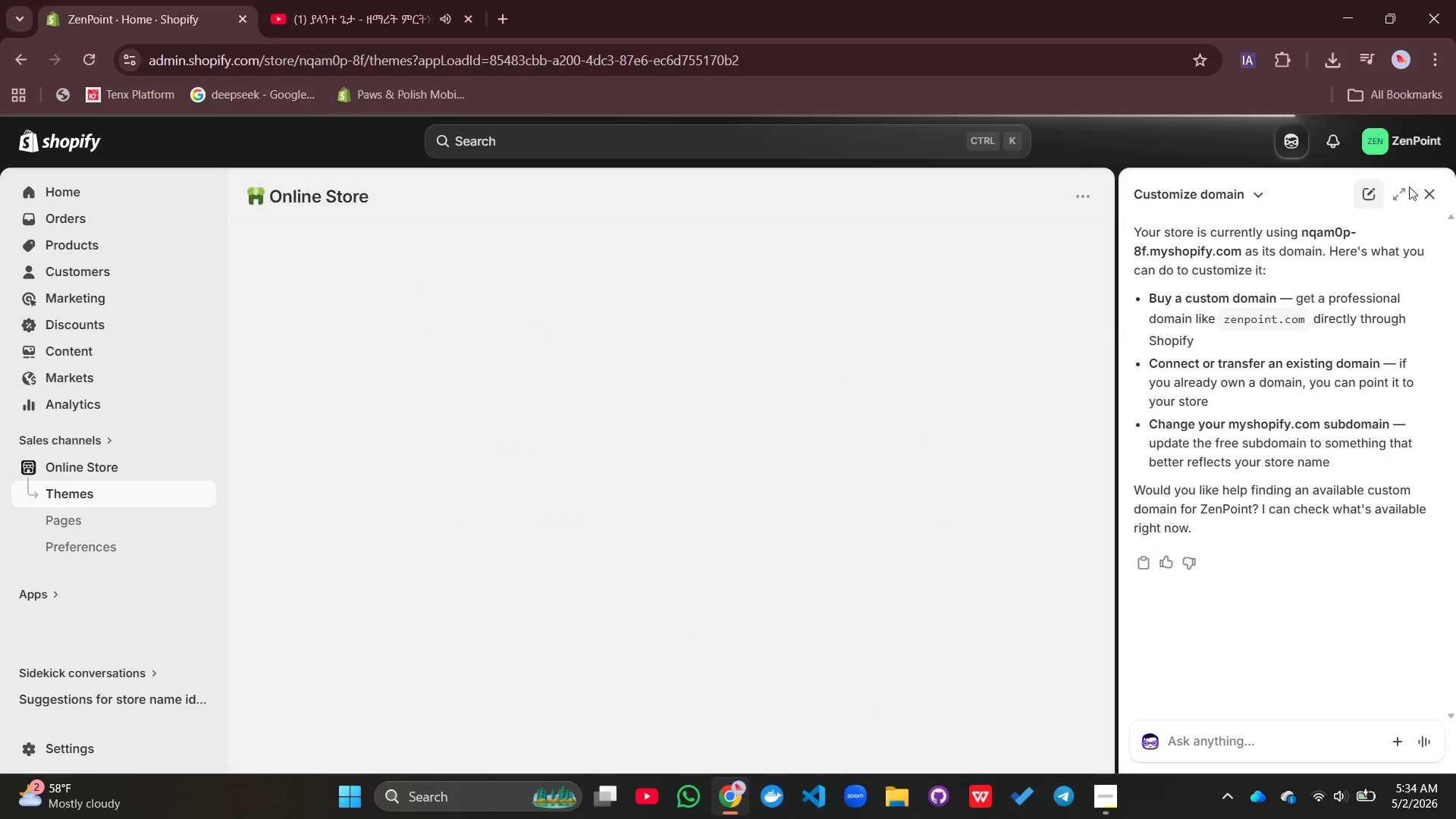 
wait(5.14)
 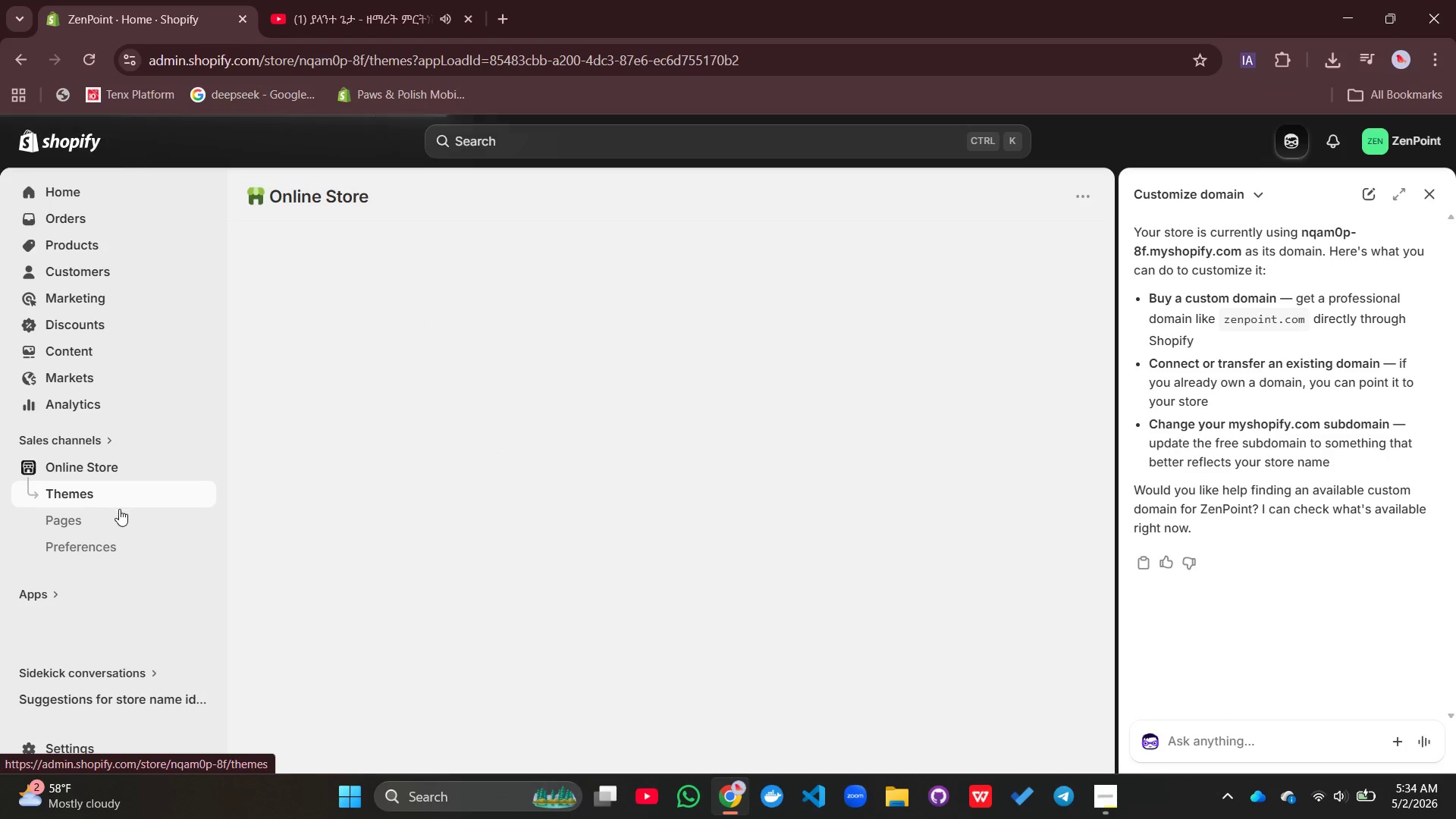 
left_click([1424, 189])
 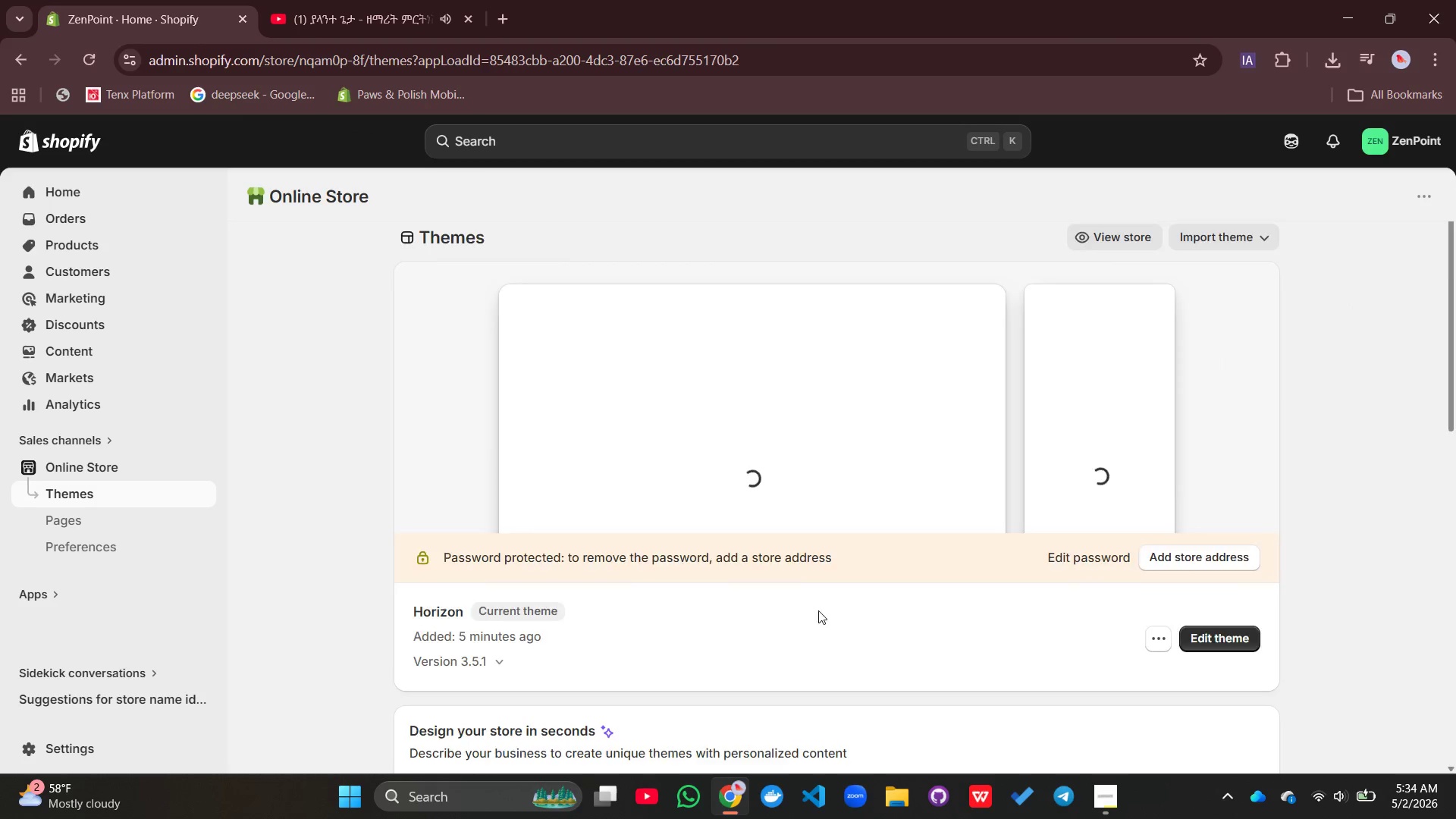 
scroll: coordinate [821, 577], scroll_direction: down, amount: 15.0
 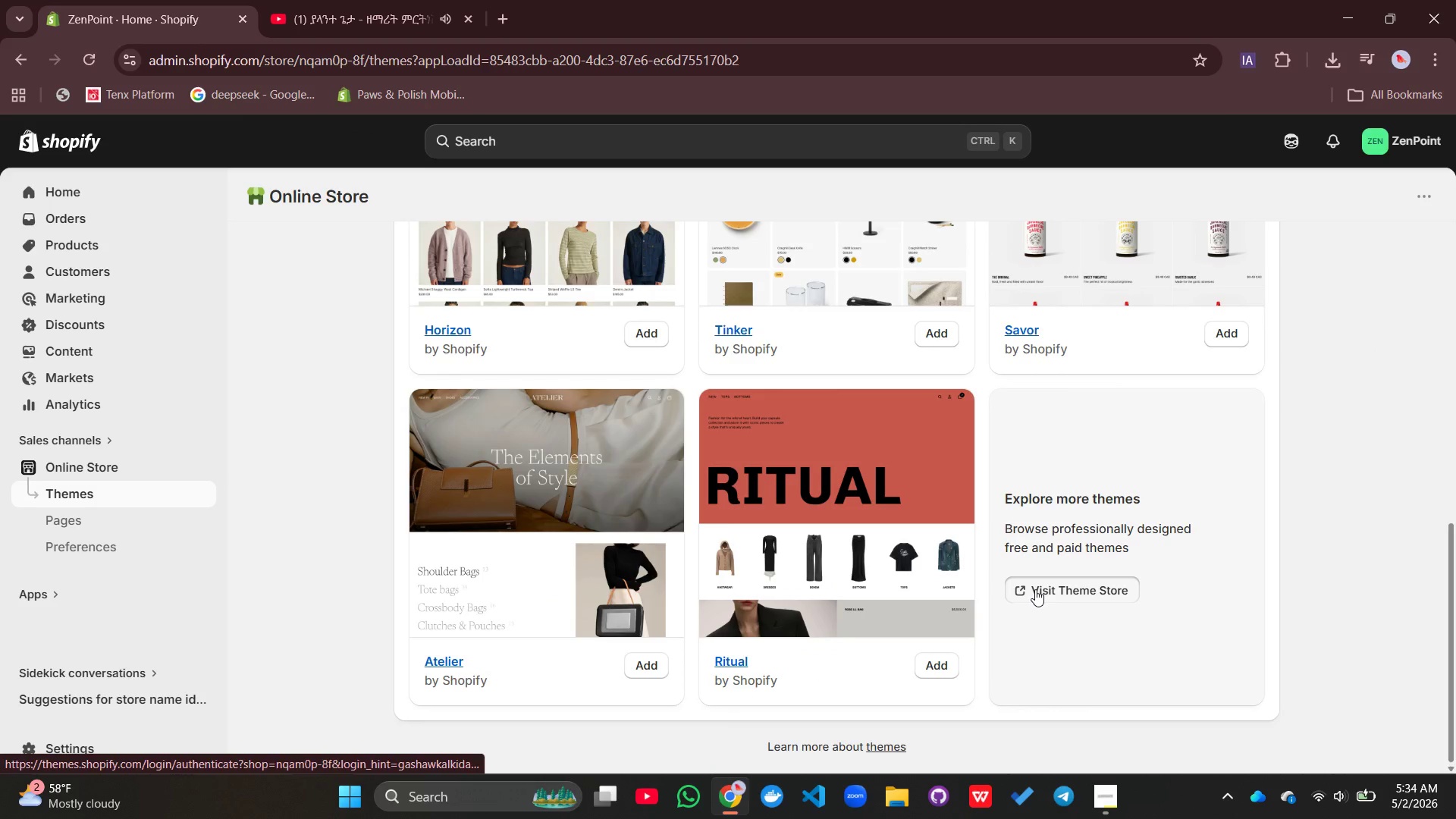 
left_click([1035, 589])
 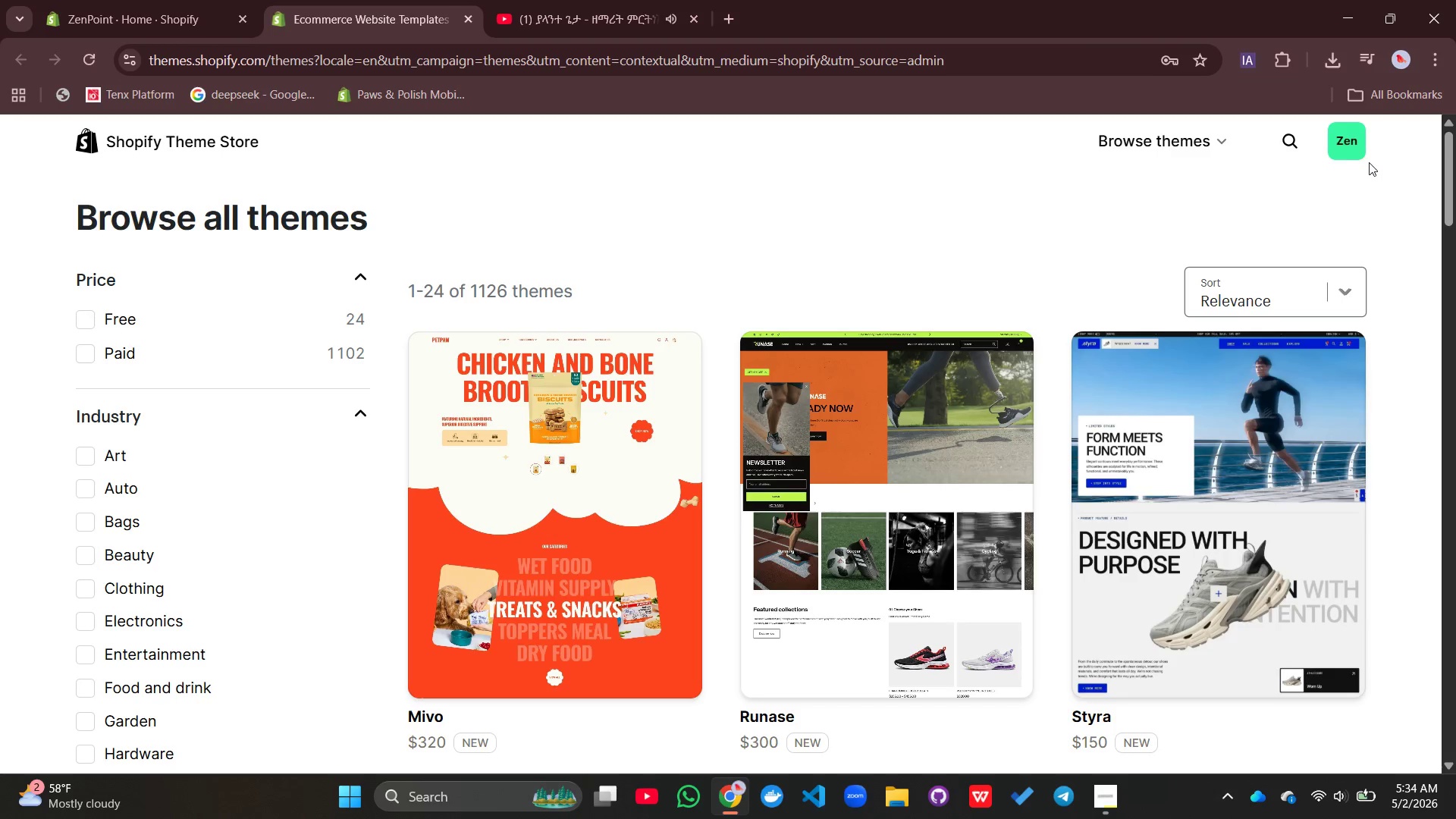 
left_click([1295, 137])
 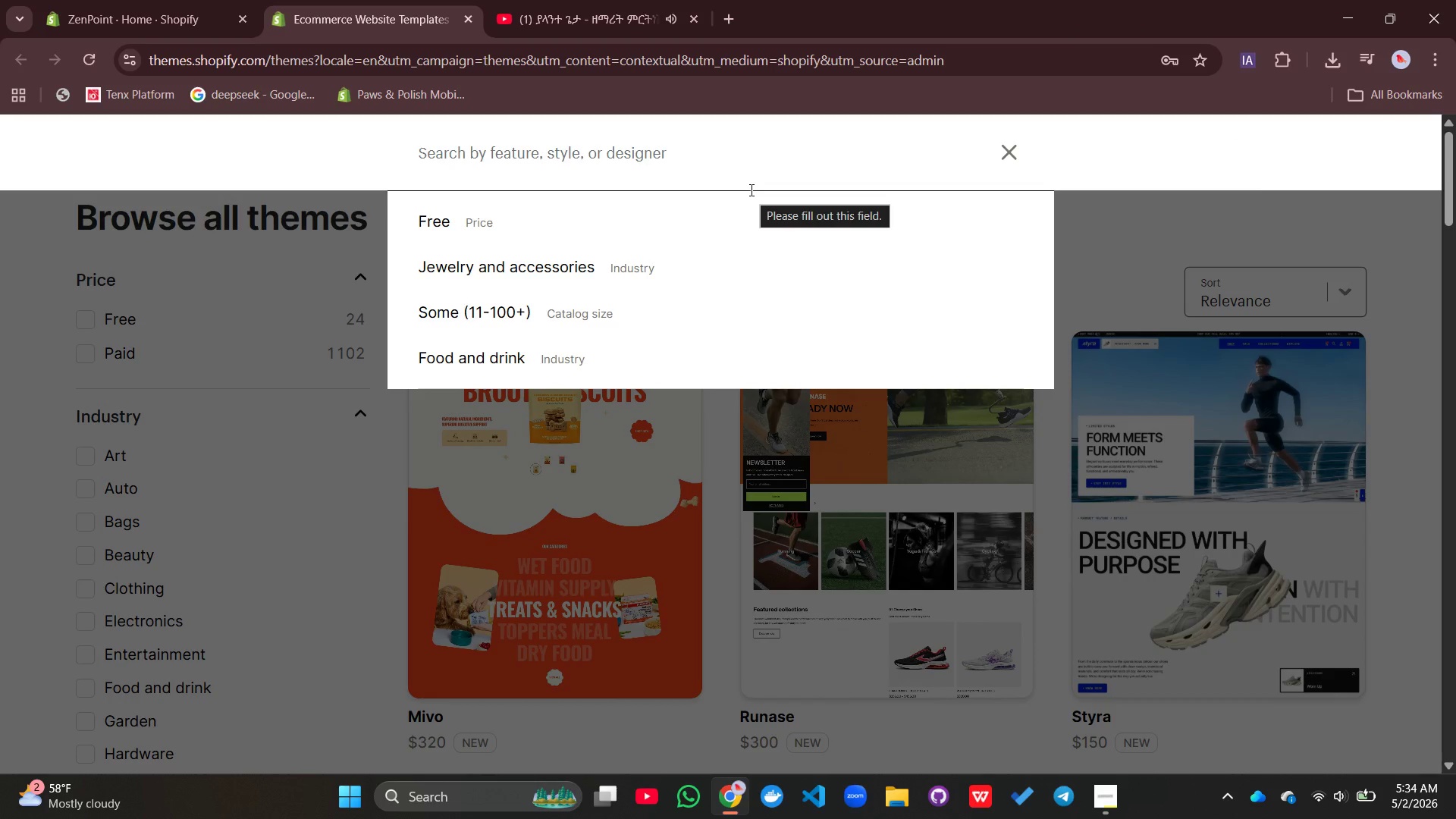 
type(ea)
key(Backspace)
key(Backspace)
type(dawn)
 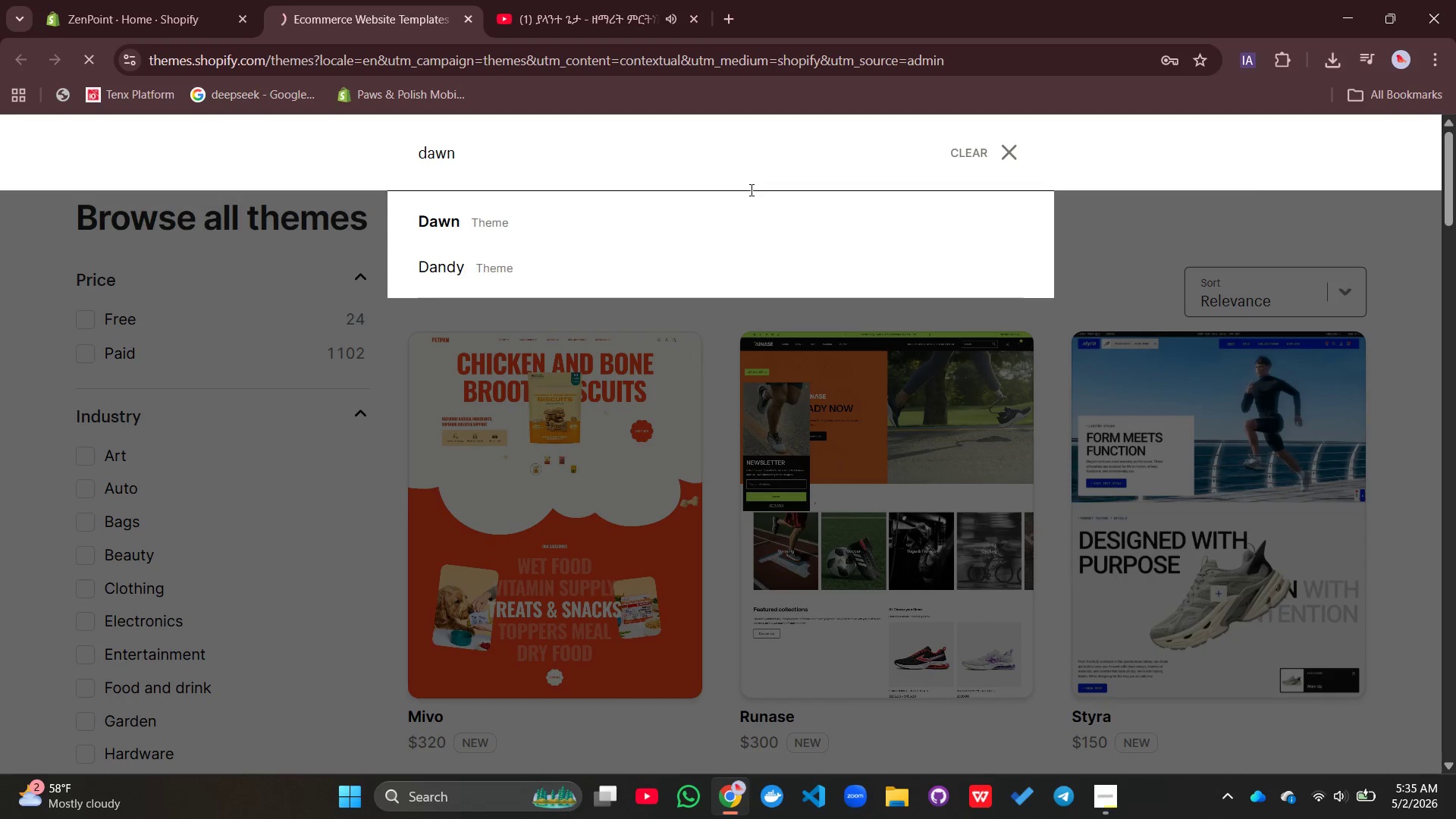 
key(Enter)
 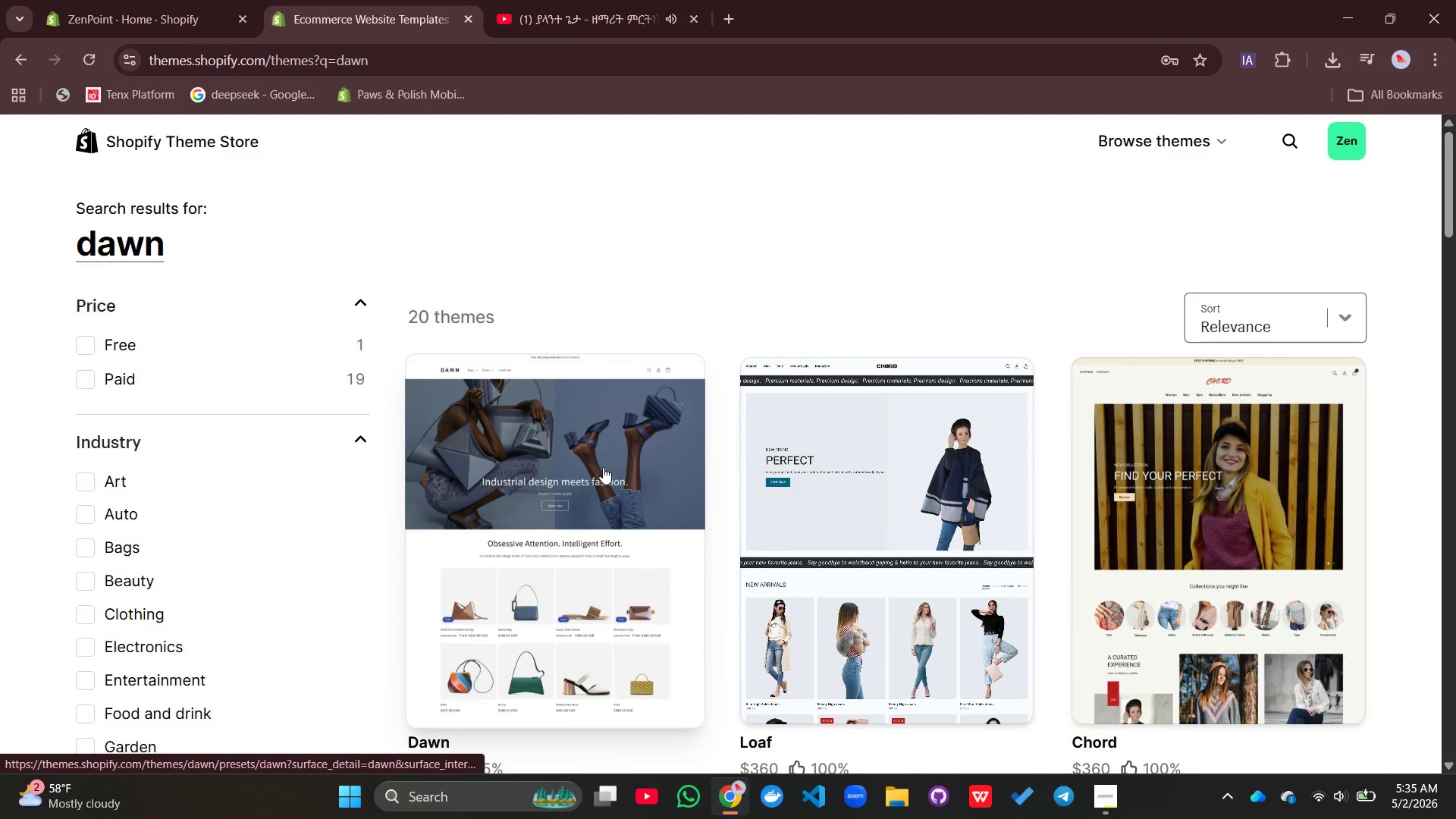 
double_click([603, 467])
 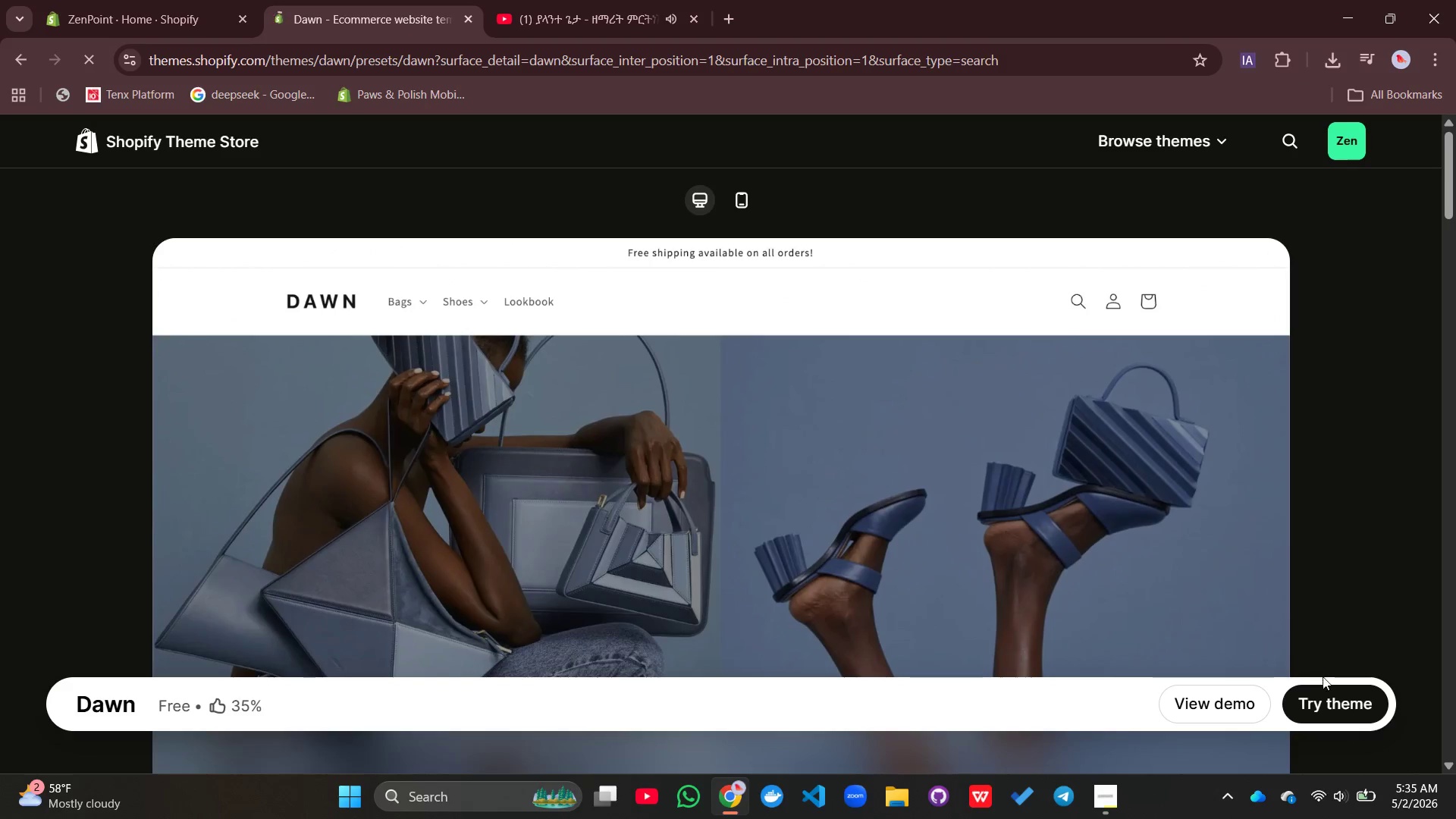 
left_click([1328, 692])
 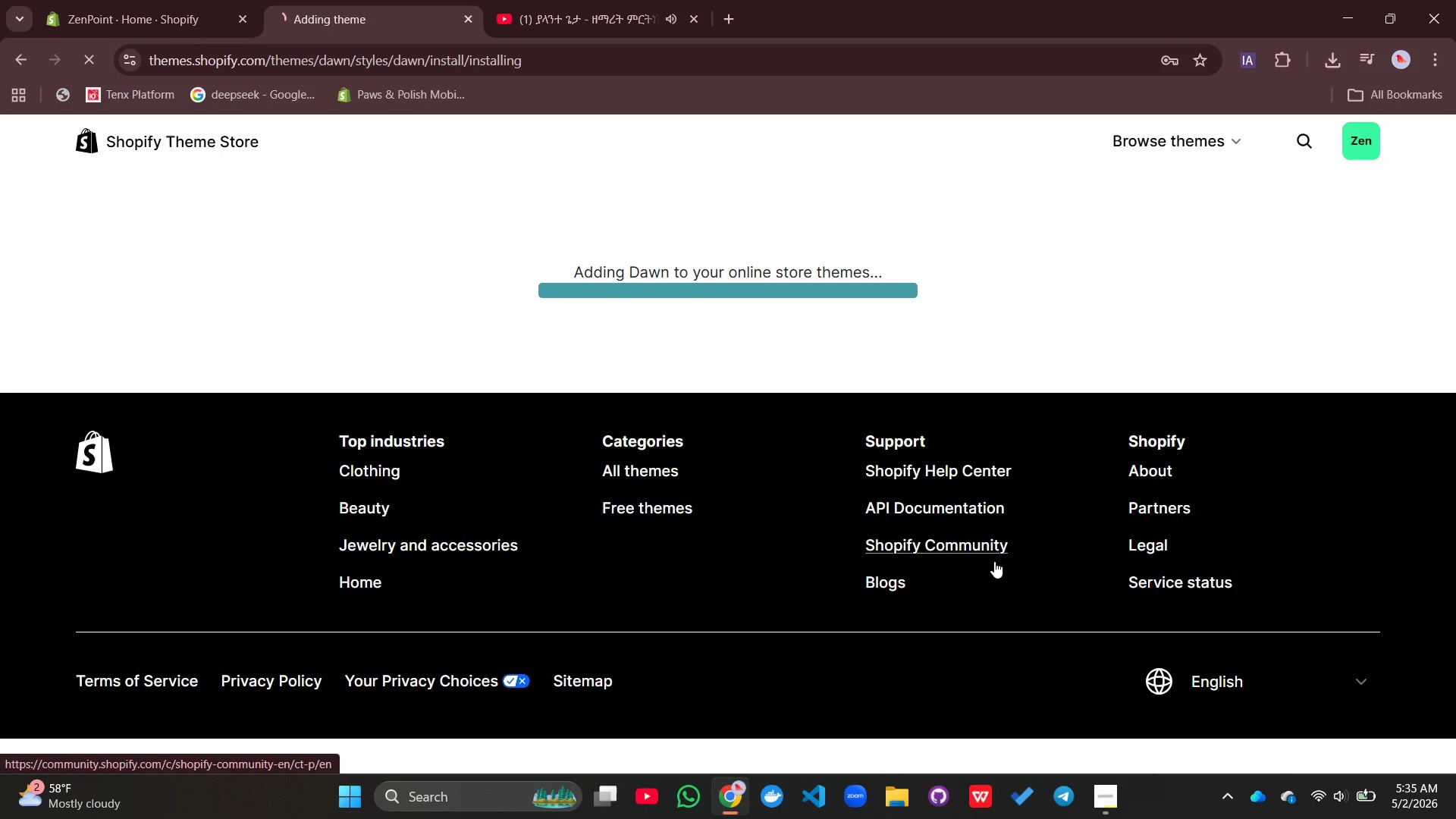 
wait(11.38)
 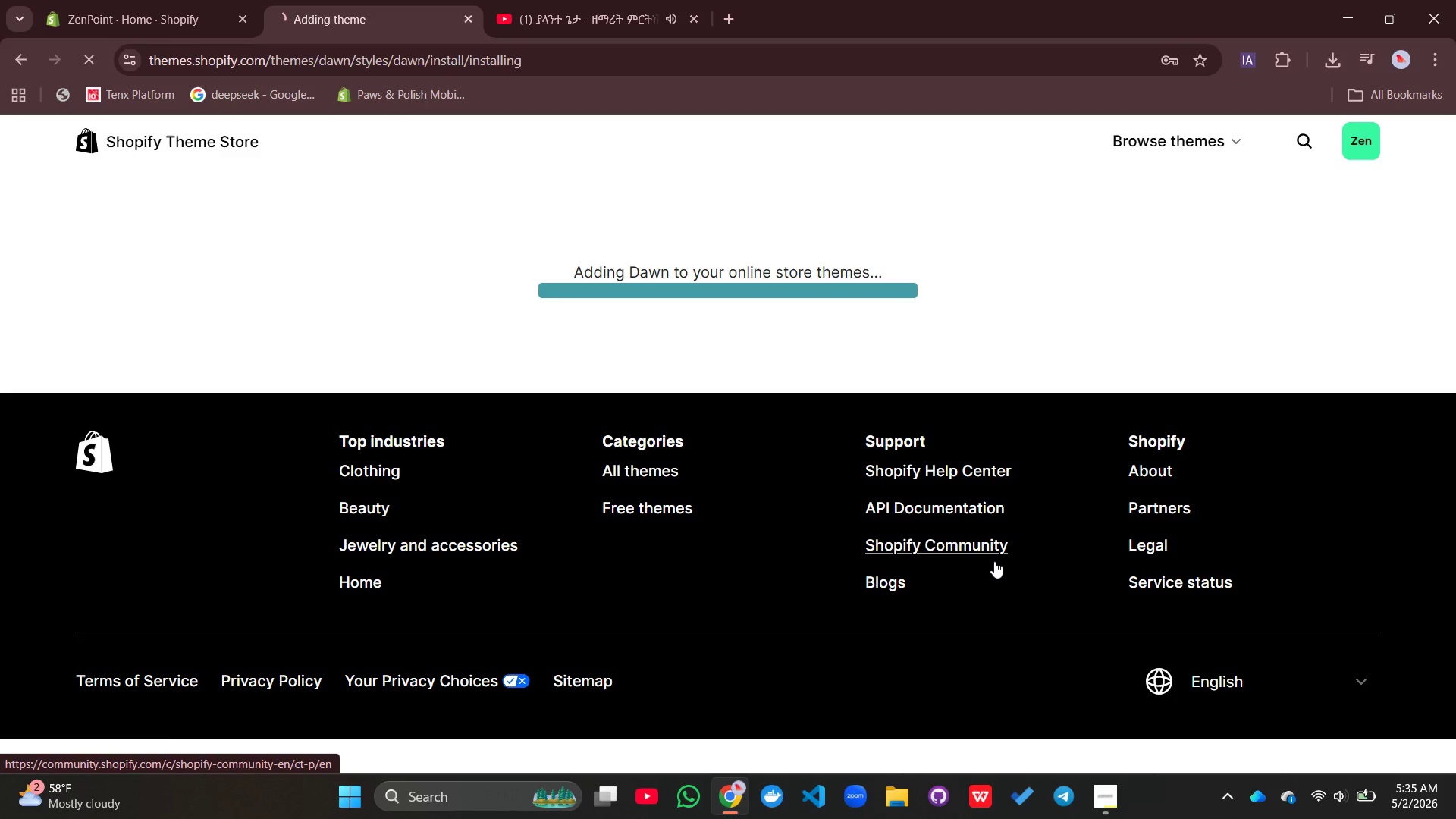 
mouse_move([176, -7])
 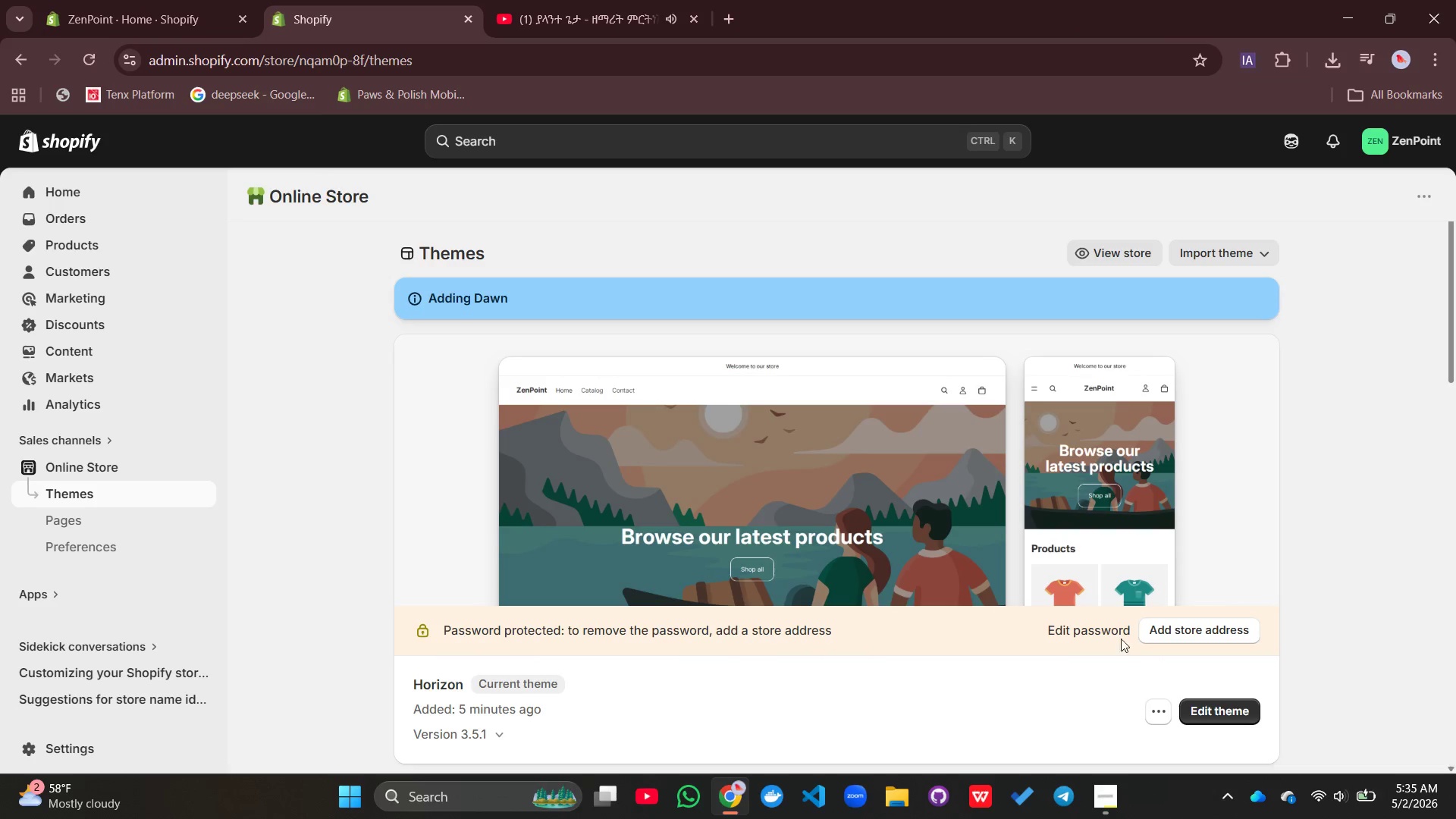 
scroll: coordinate [1080, 575], scroll_direction: down, amount: 5.0
 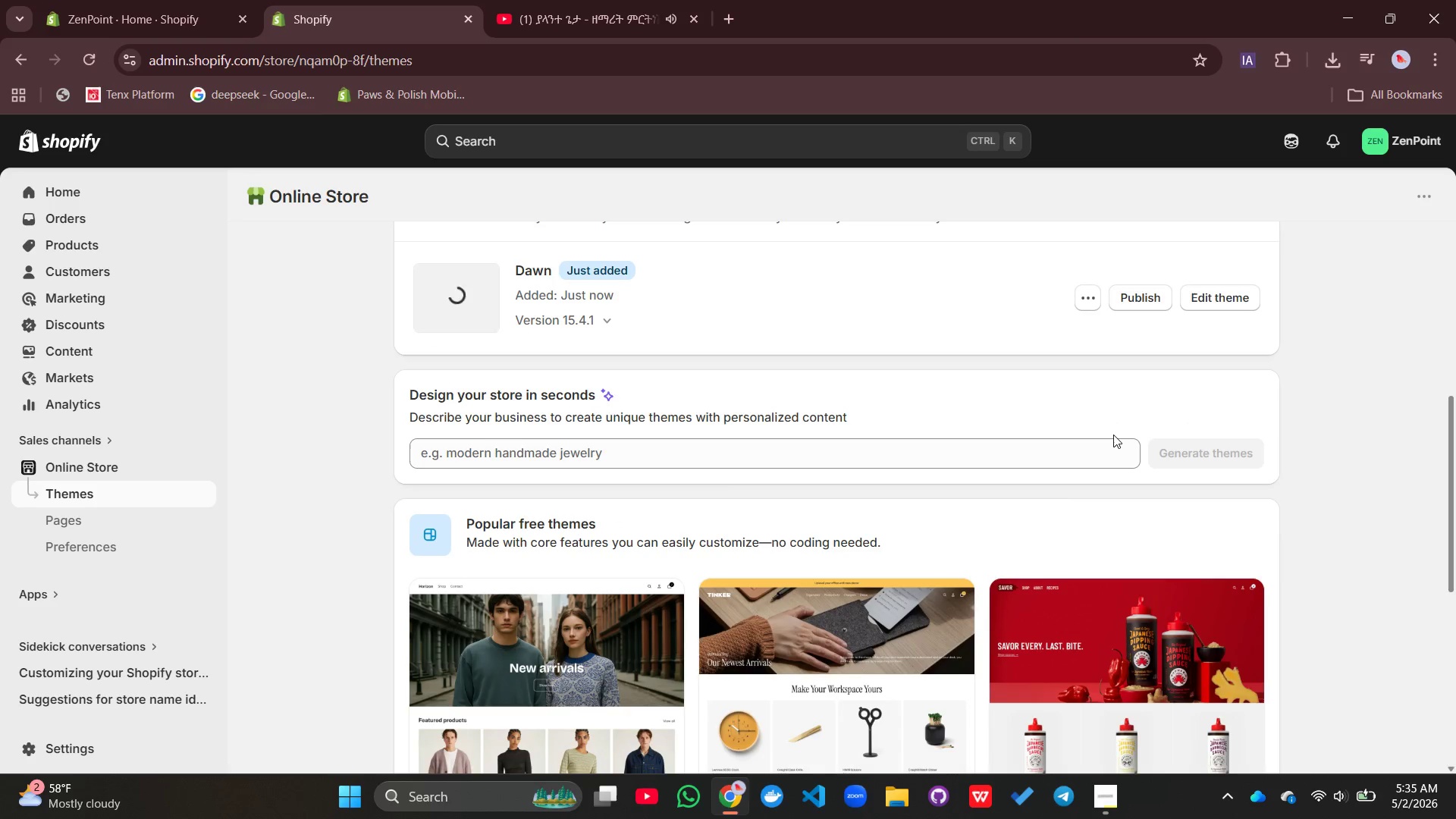 
scroll: coordinate [968, 550], scroll_direction: up, amount: 4.0
 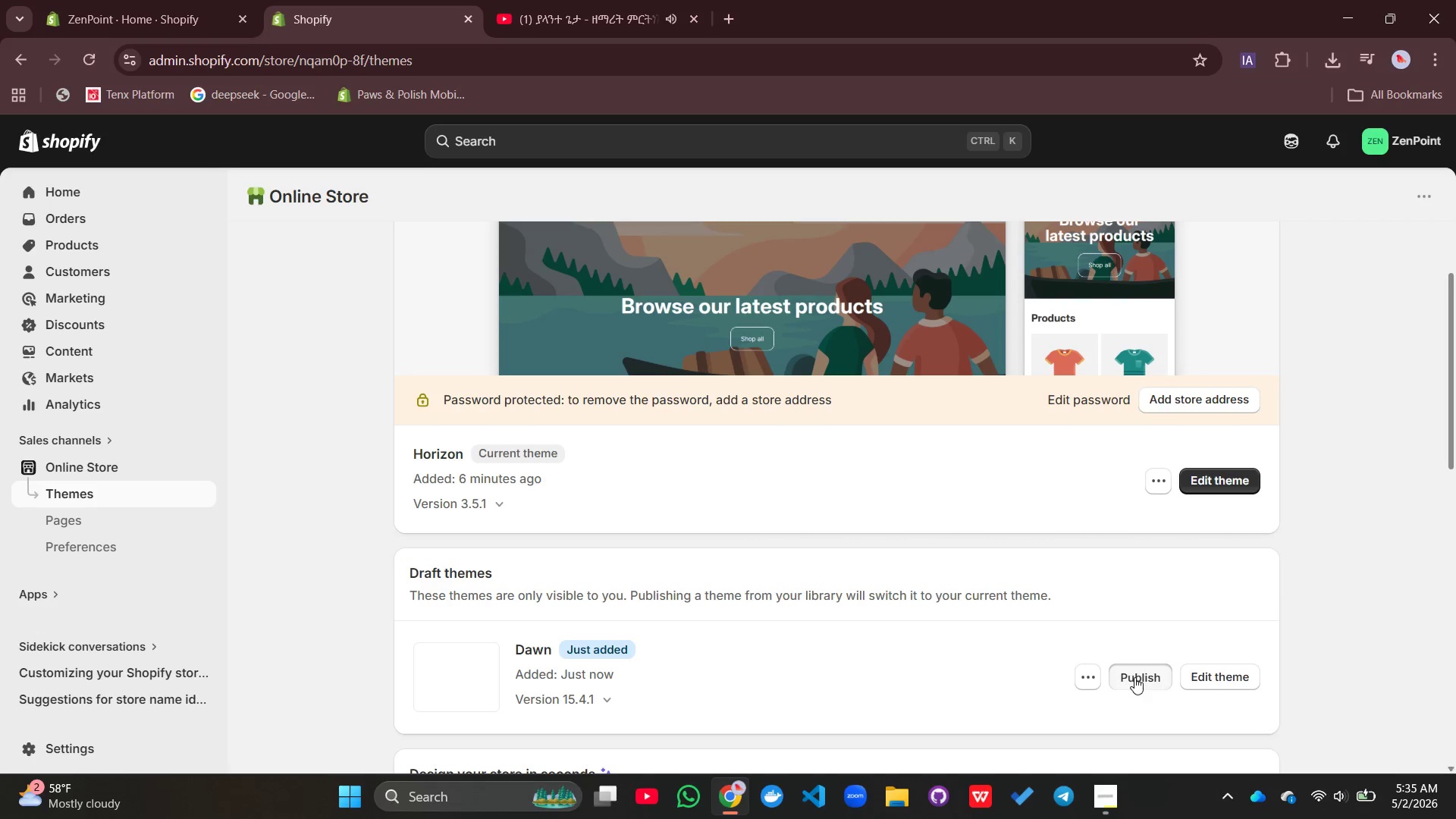 
left_click([1134, 677])
 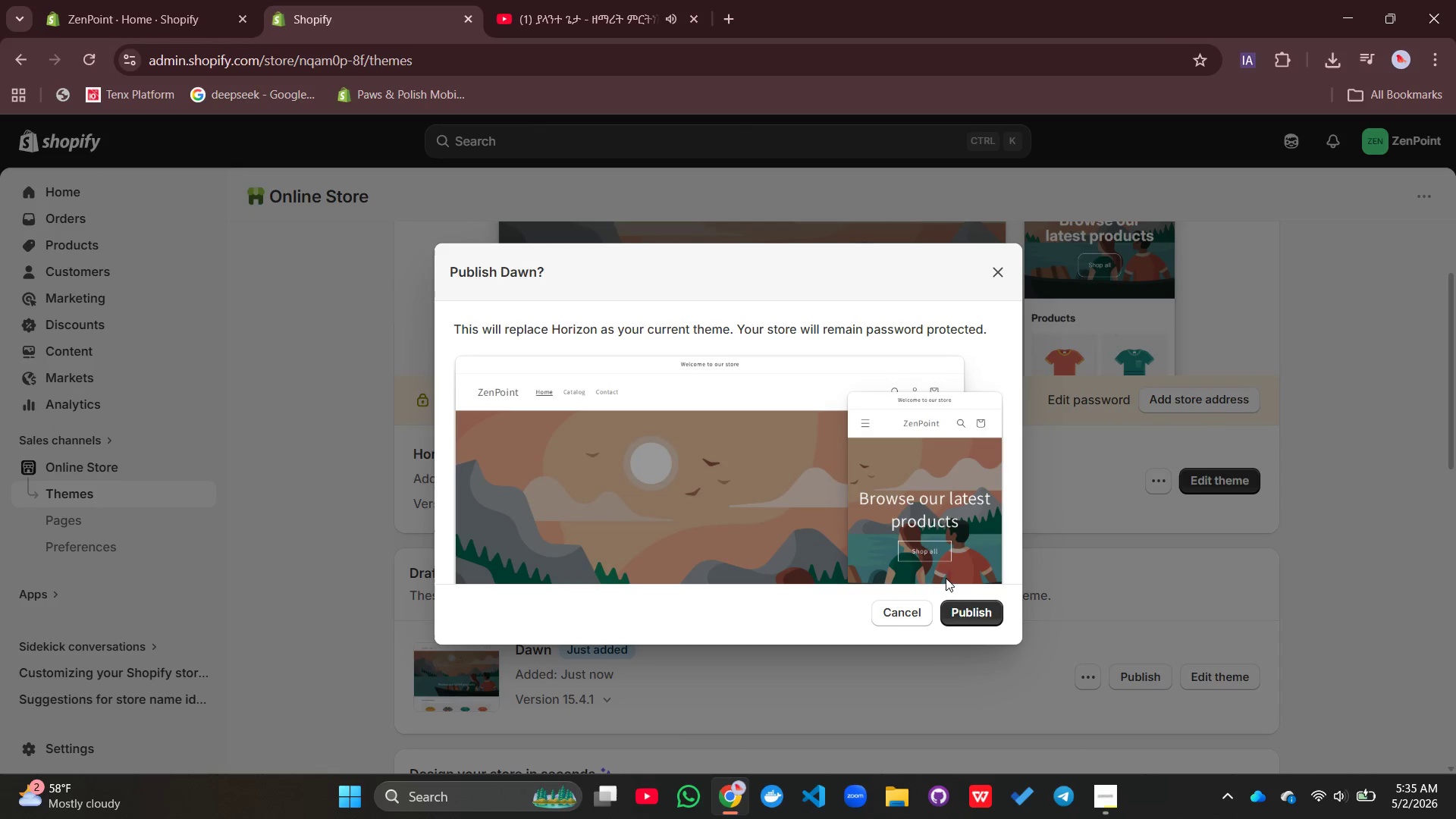 
left_click([996, 613])
 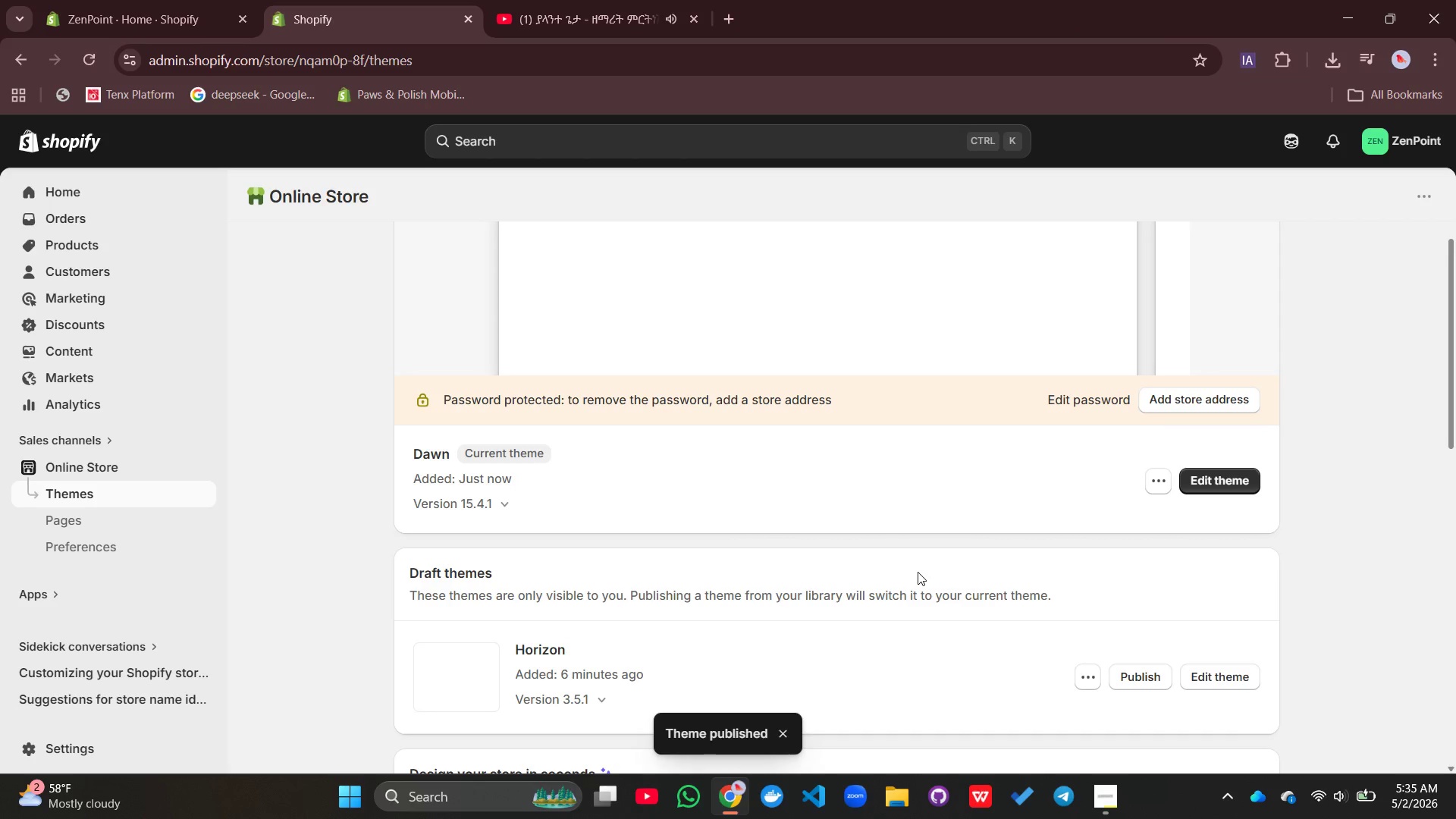 
scroll: coordinate [918, 572], scroll_direction: up, amount: 2.0
 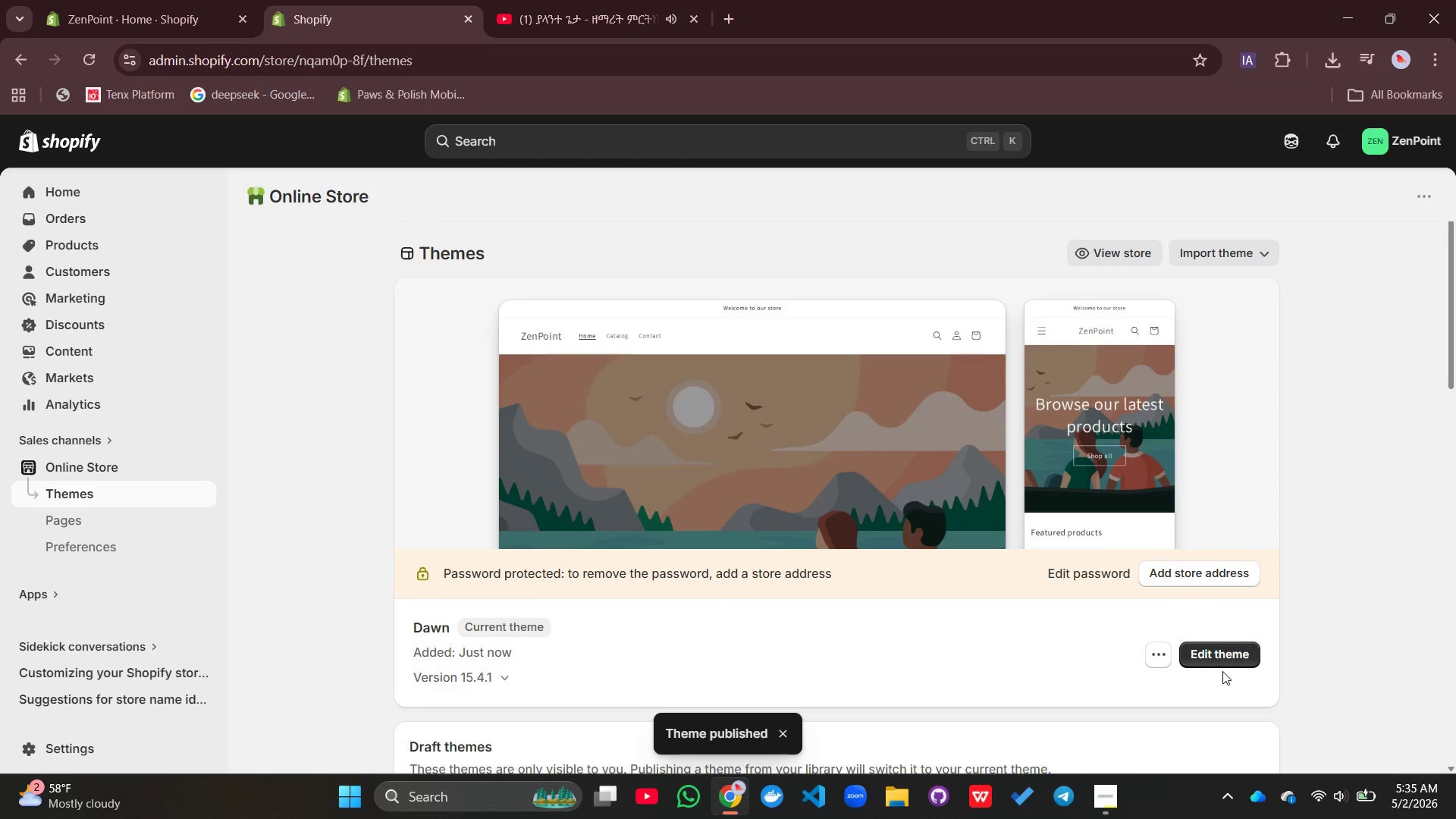 
left_click([1222, 671])
 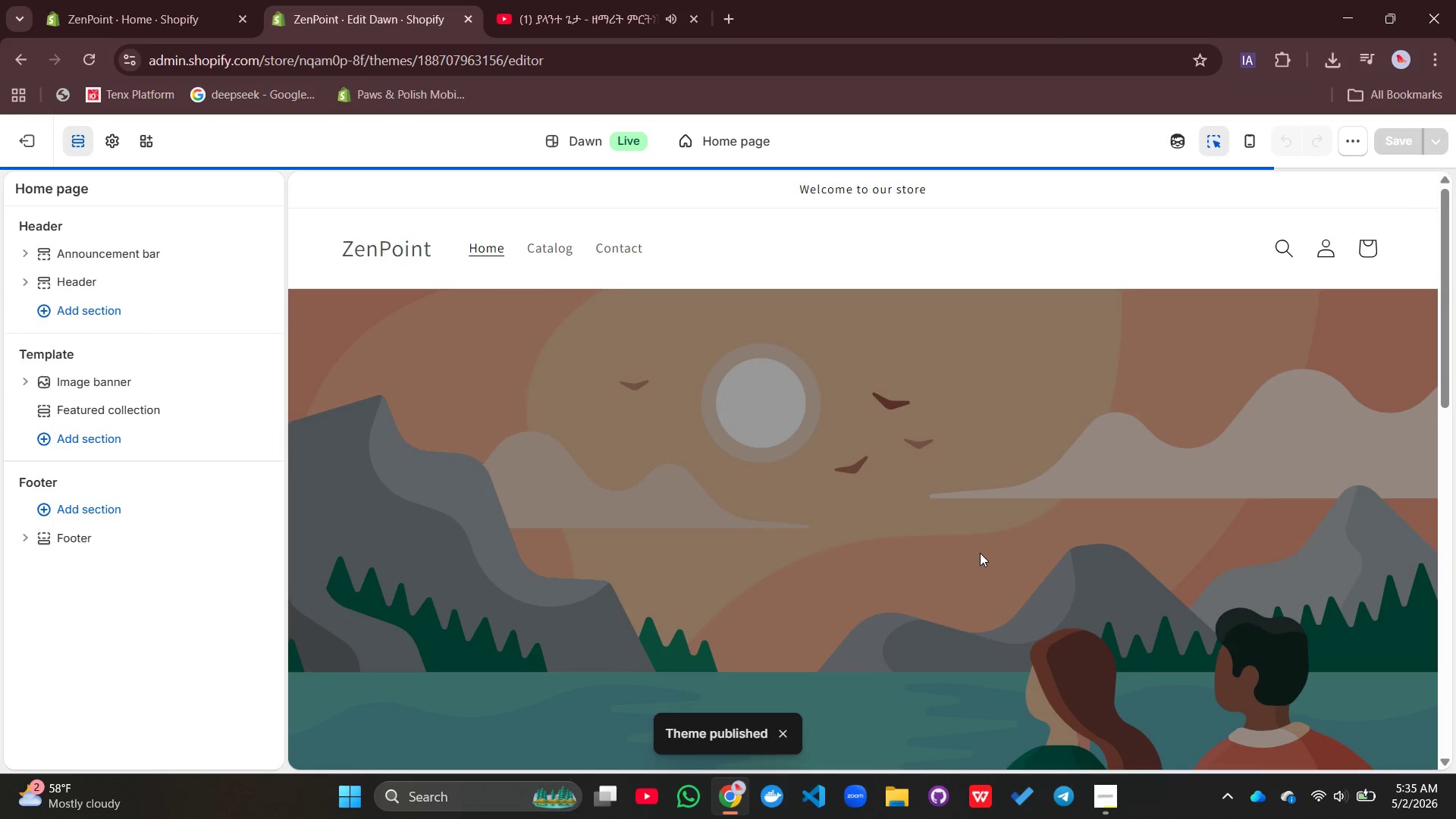 
wait(7.7)
 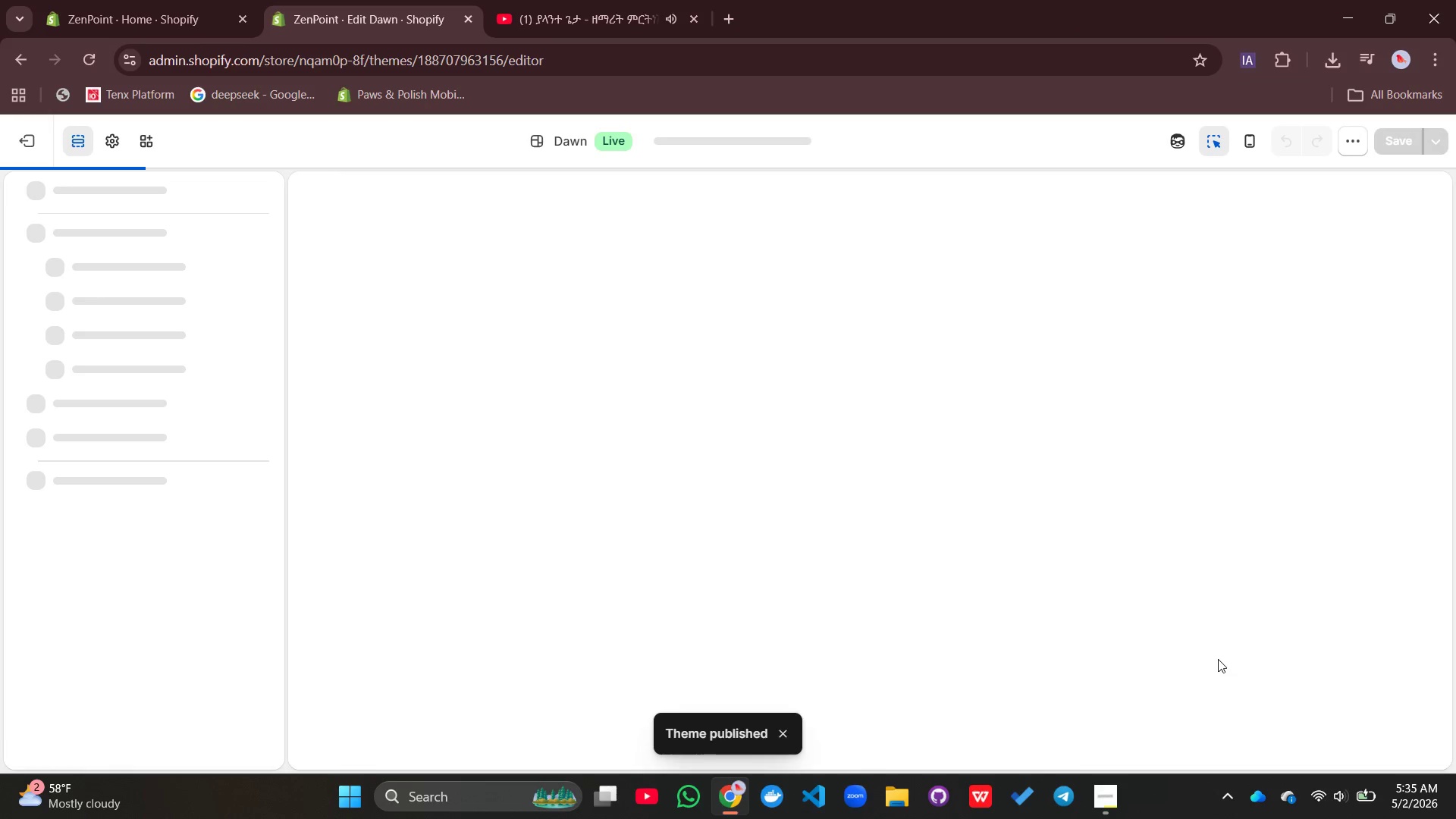 
scroll: coordinate [898, 485], scroll_direction: down, amount: 2.0
 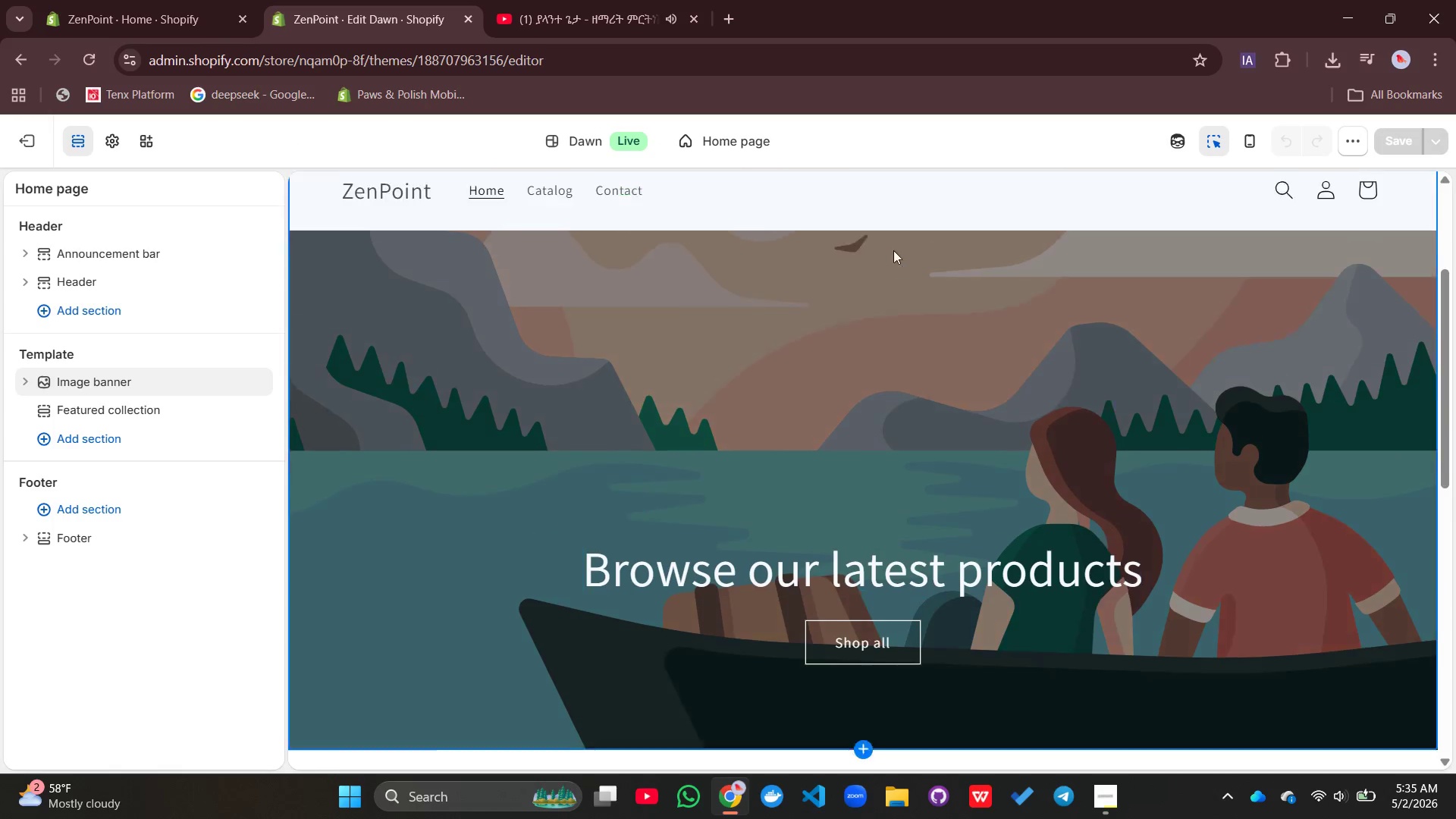 
scroll: coordinate [892, 225], scroll_direction: none, amount: 0.0
 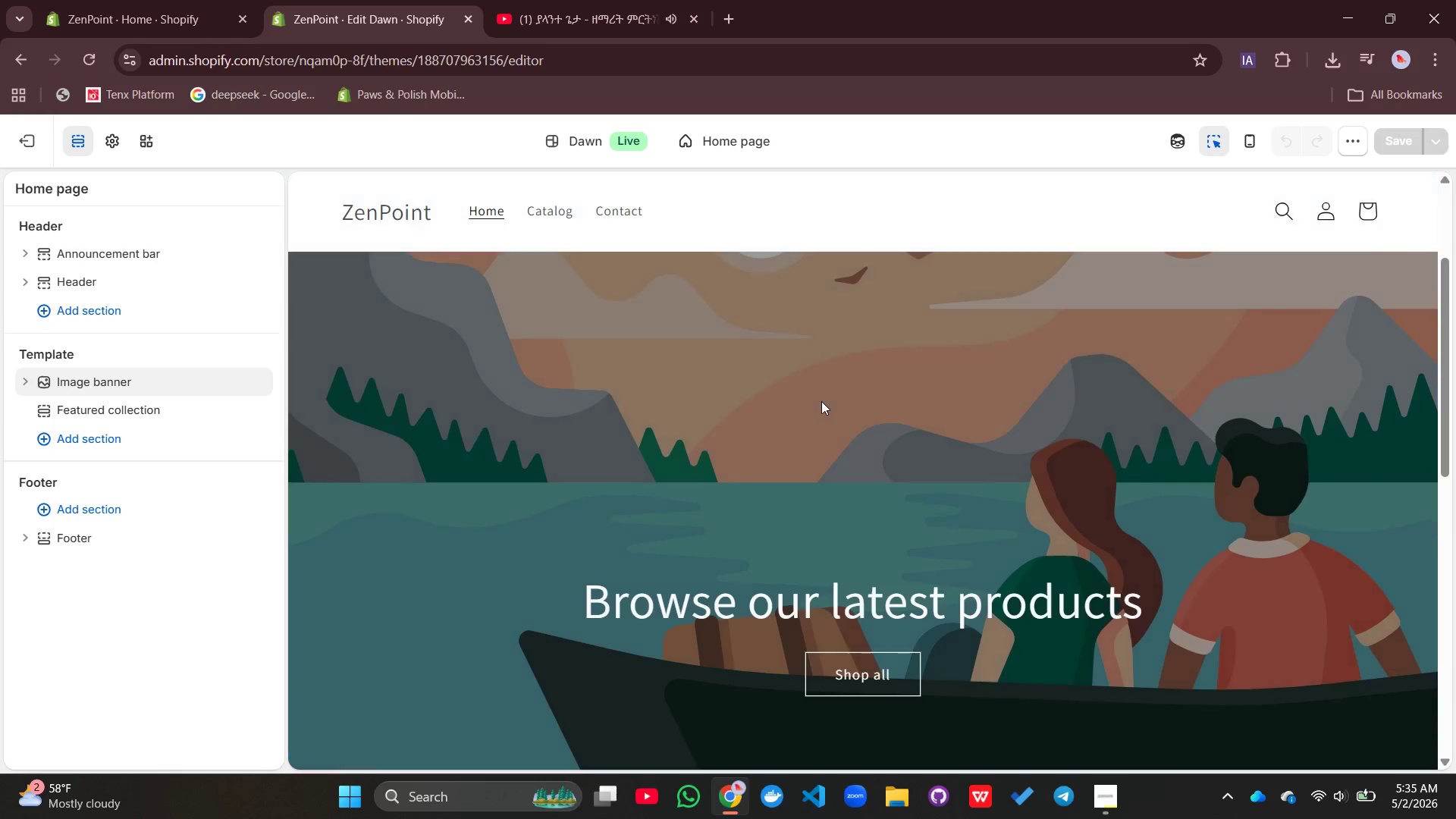 
left_click([821, 401])
 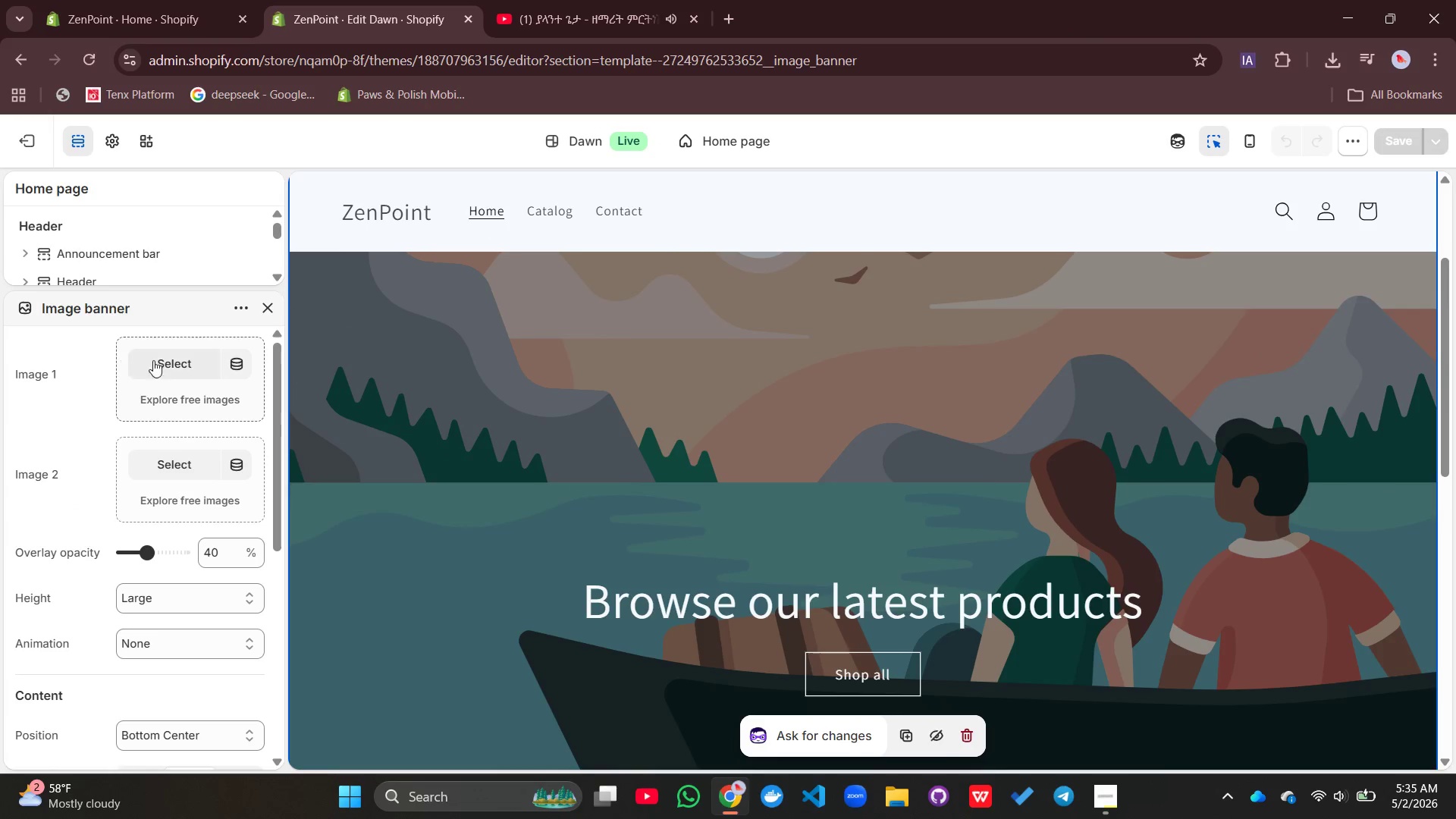 
left_click([165, 369])
 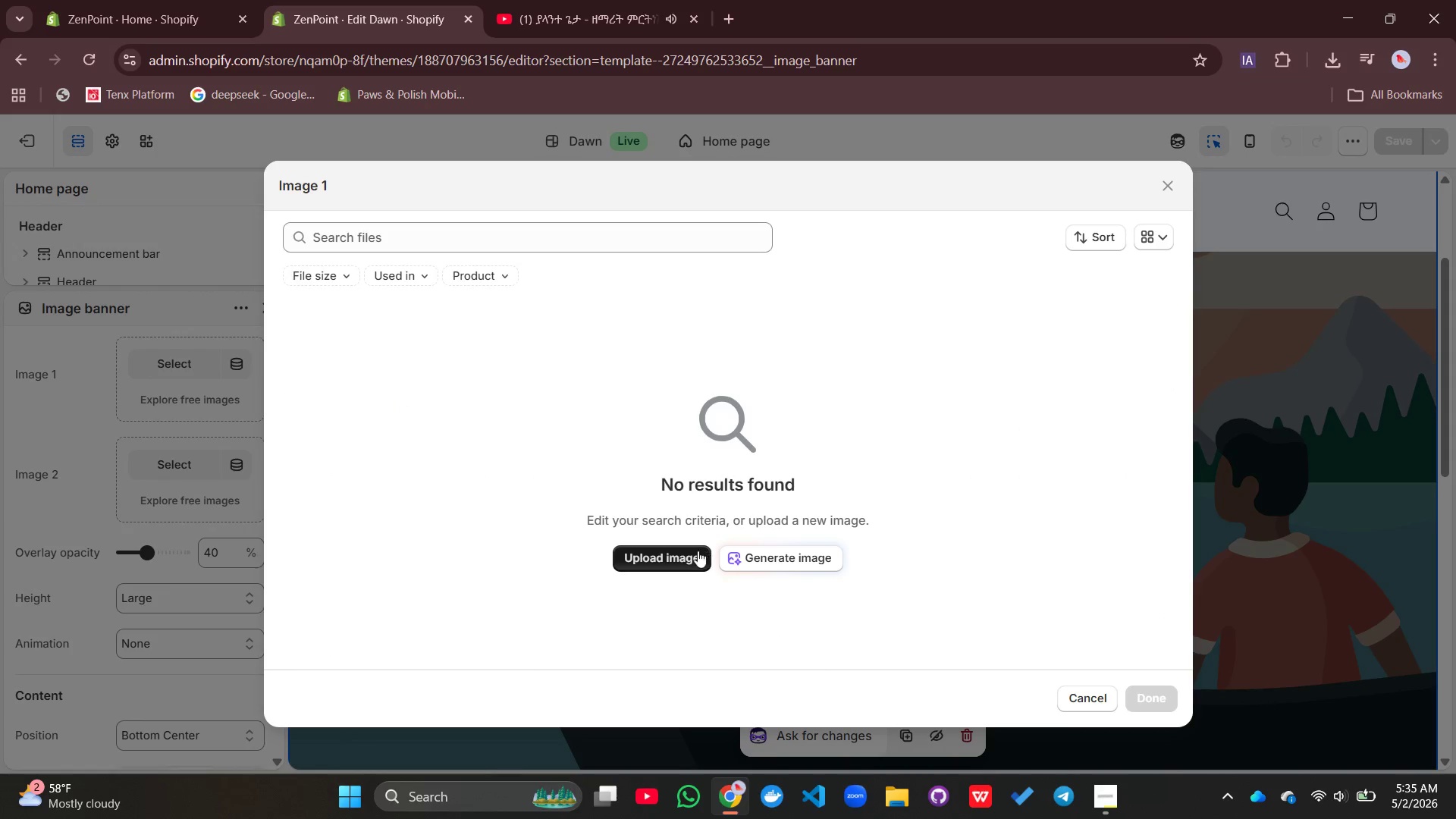 
left_click([686, 556])
 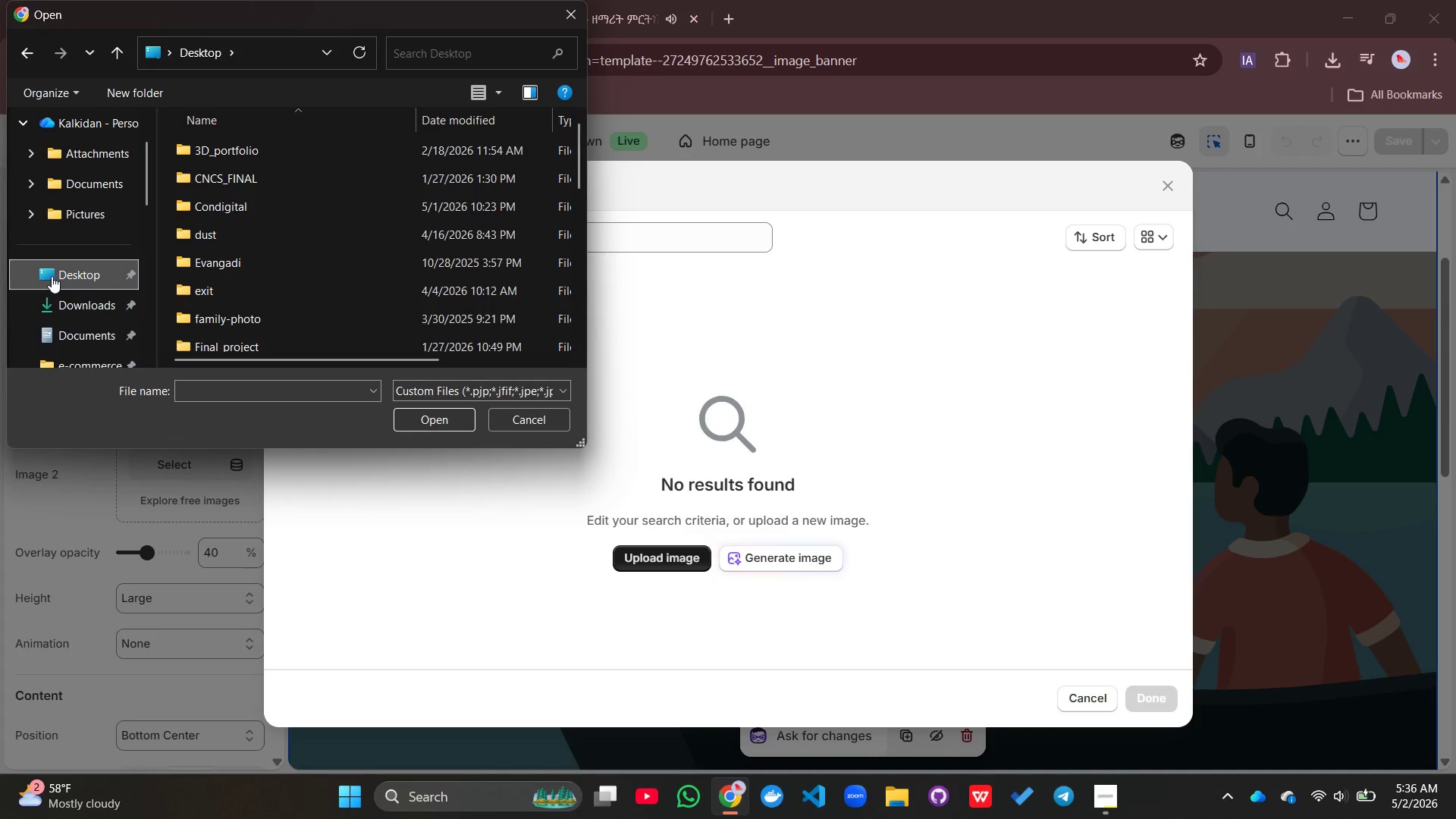 
wait(5.16)
 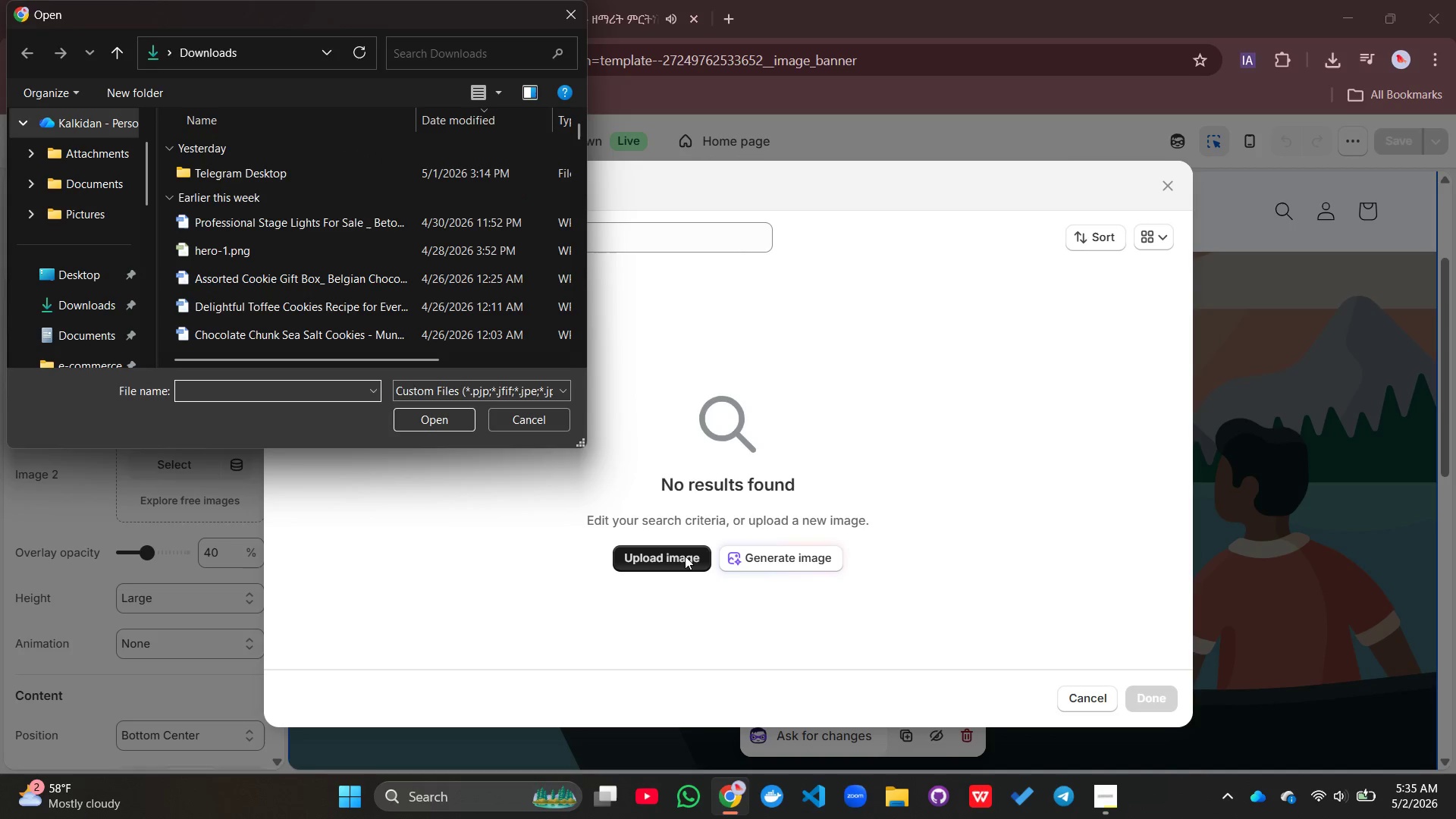 
double_click([247, 206])
 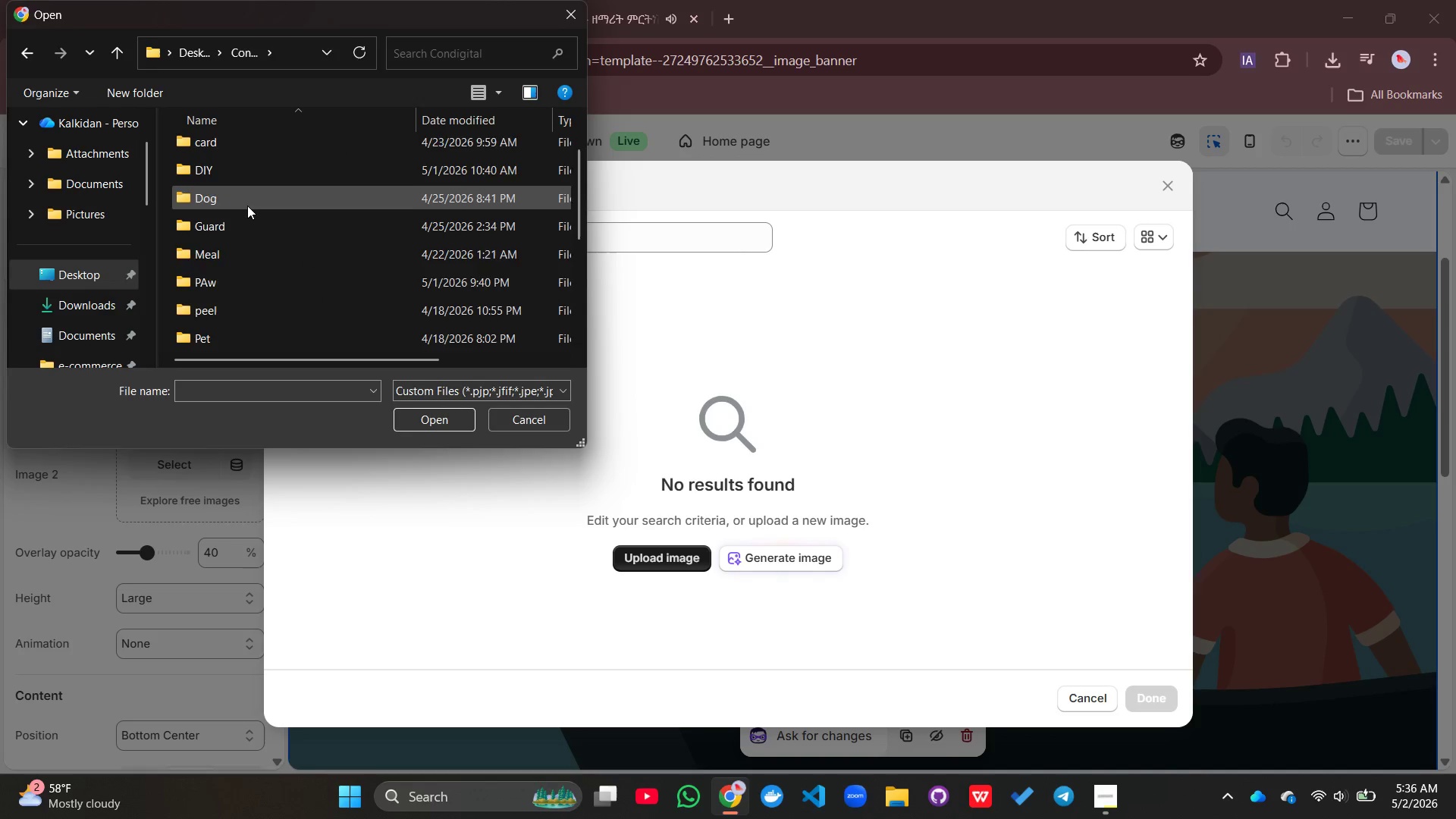 
scroll: coordinate [247, 206], scroll_direction: down, amount: 4.0
 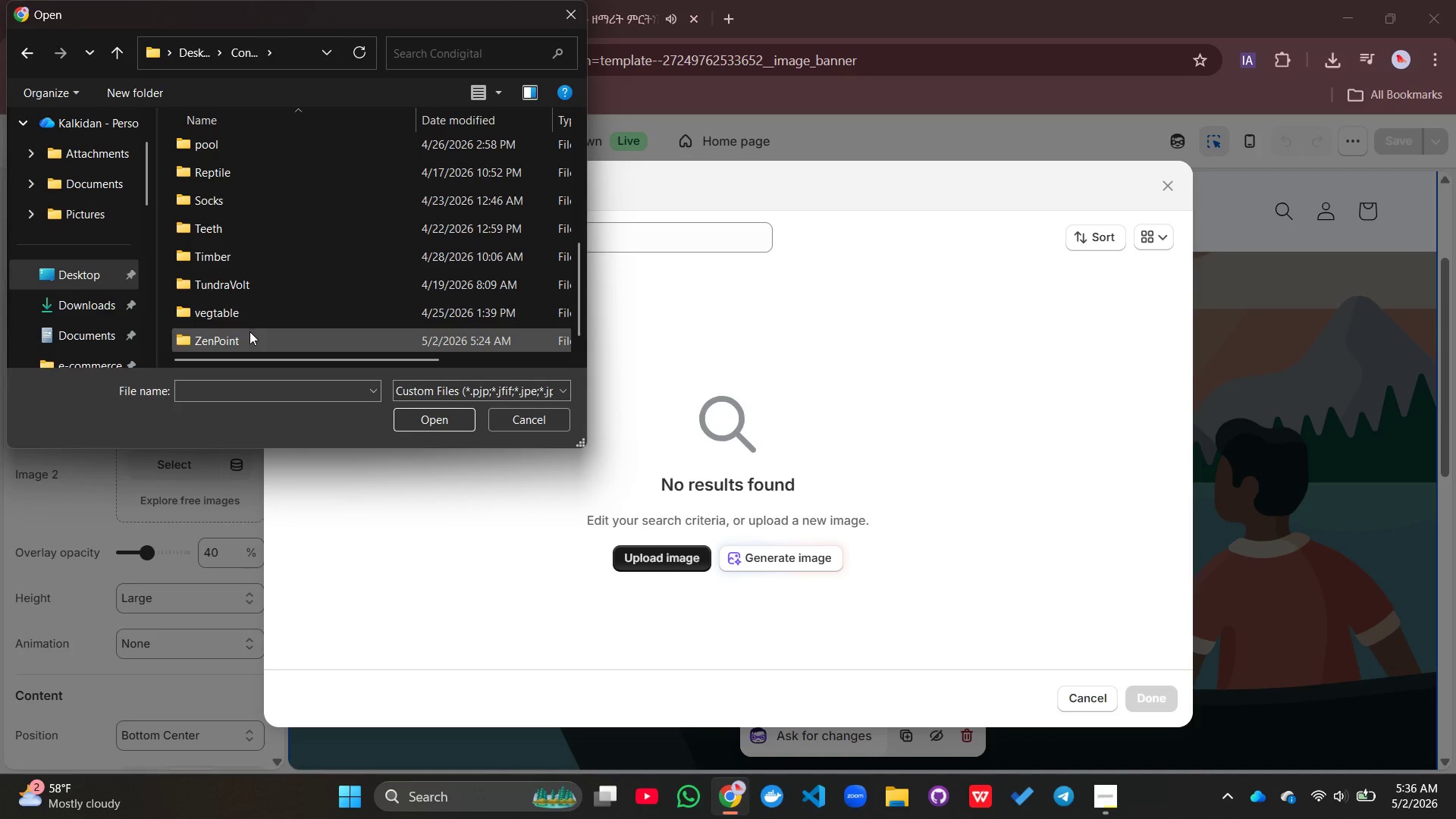 
left_click_drag(start_coordinate=[250, 332], to_coordinate=[251, 338])
 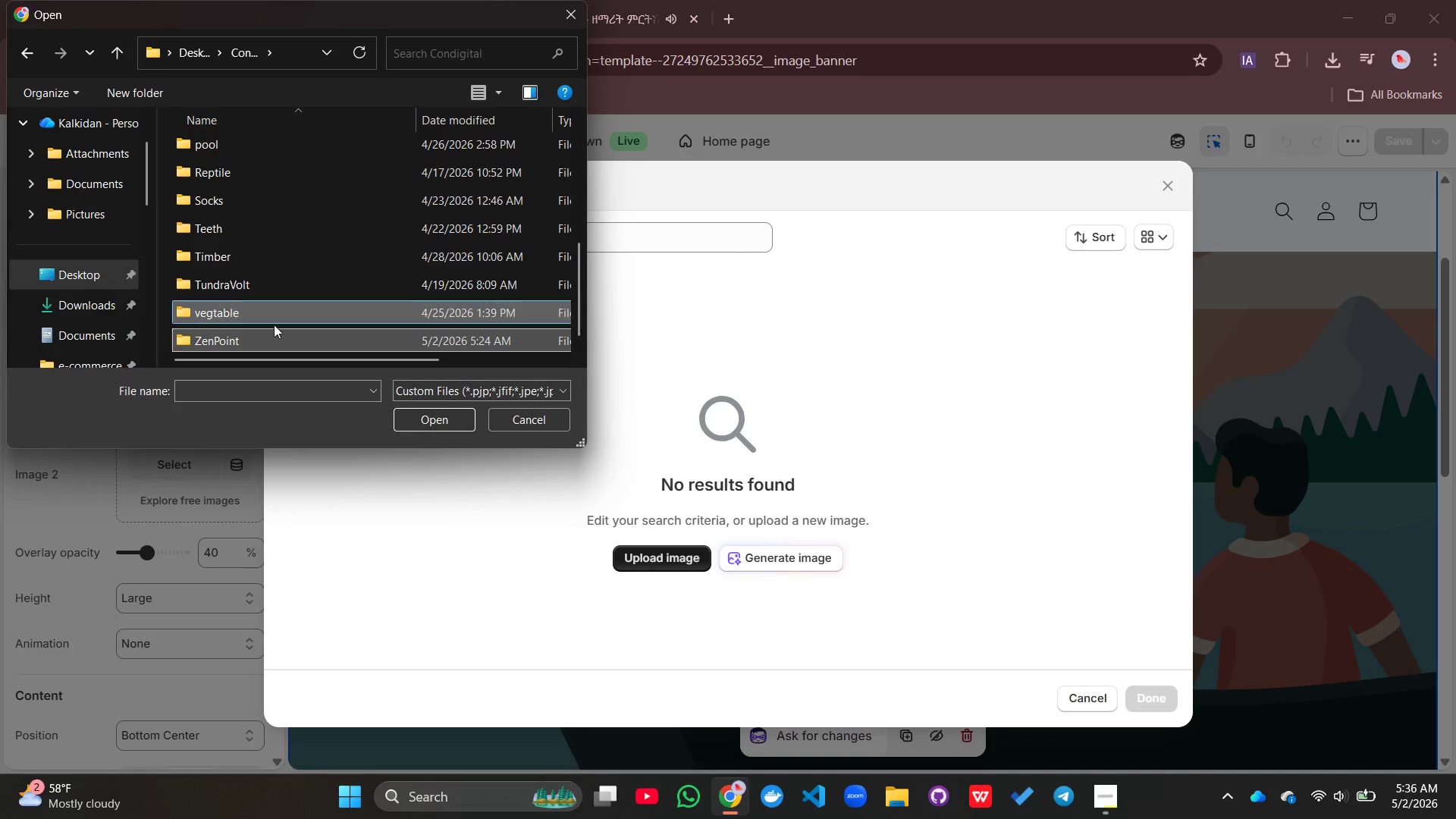 
left_click_drag(start_coordinate=[263, 329], to_coordinate=[274, 322])
 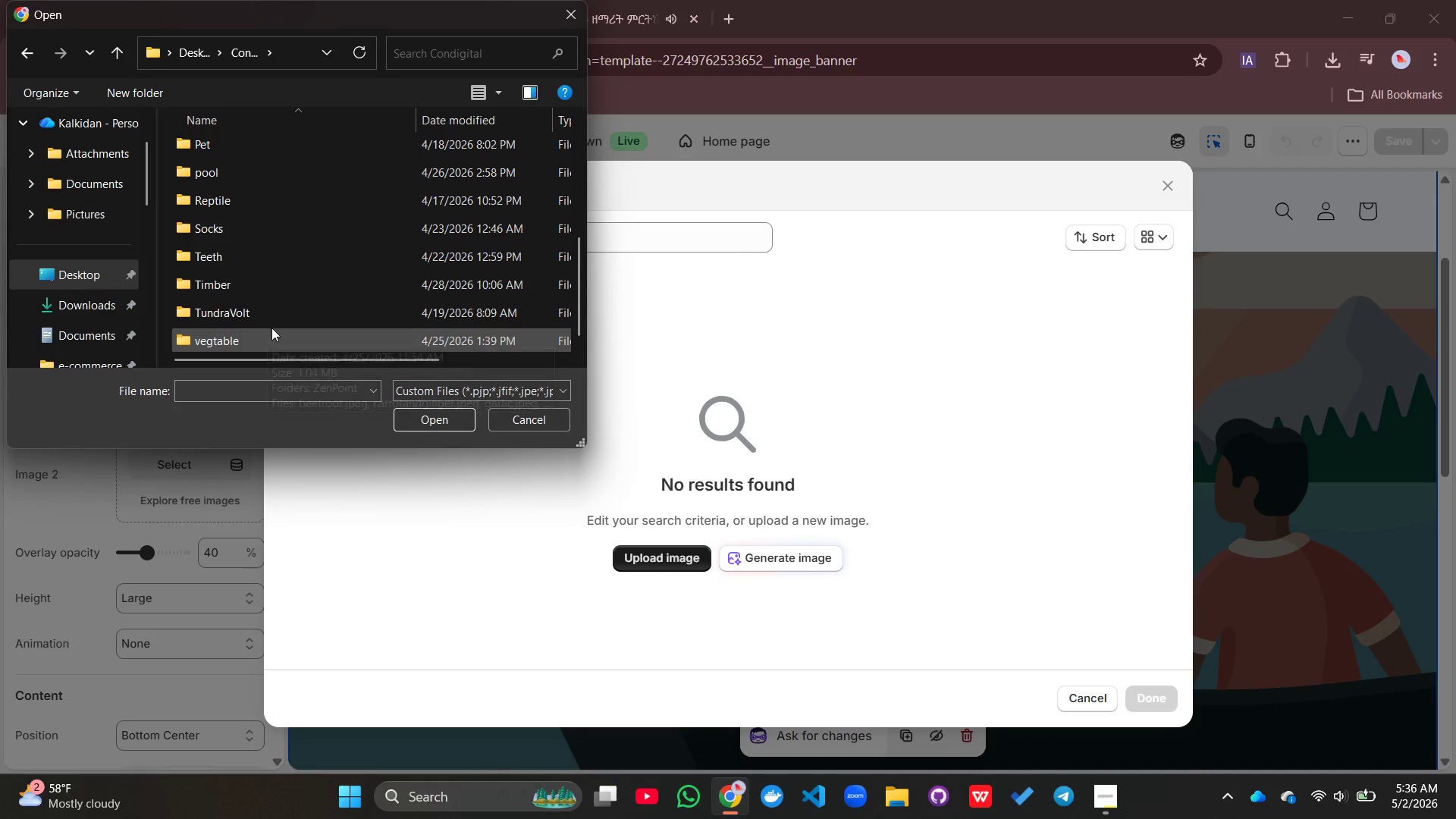 
scroll: coordinate [273, 326], scroll_direction: down, amount: 6.0
 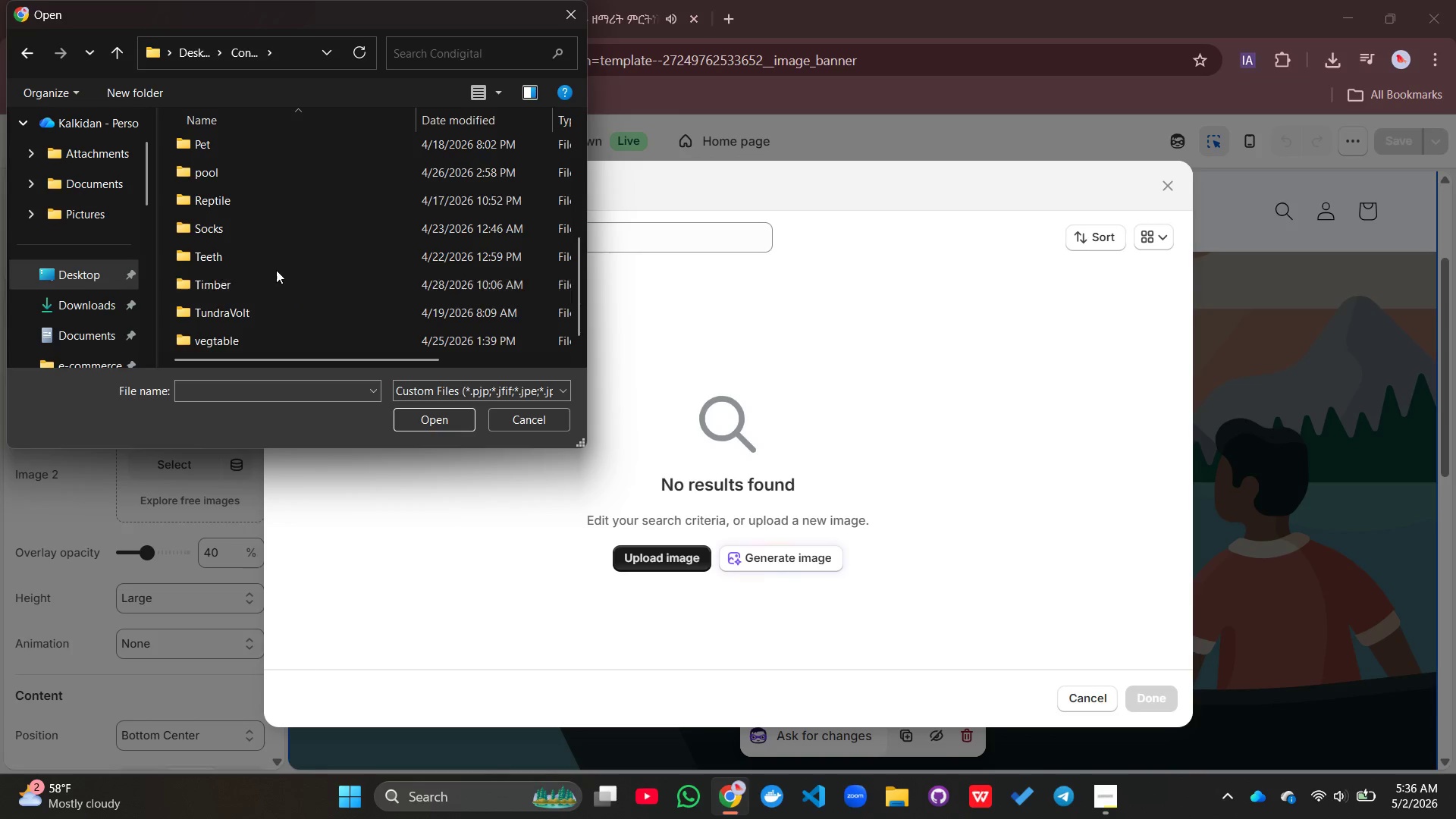 
key(Control+Z)
 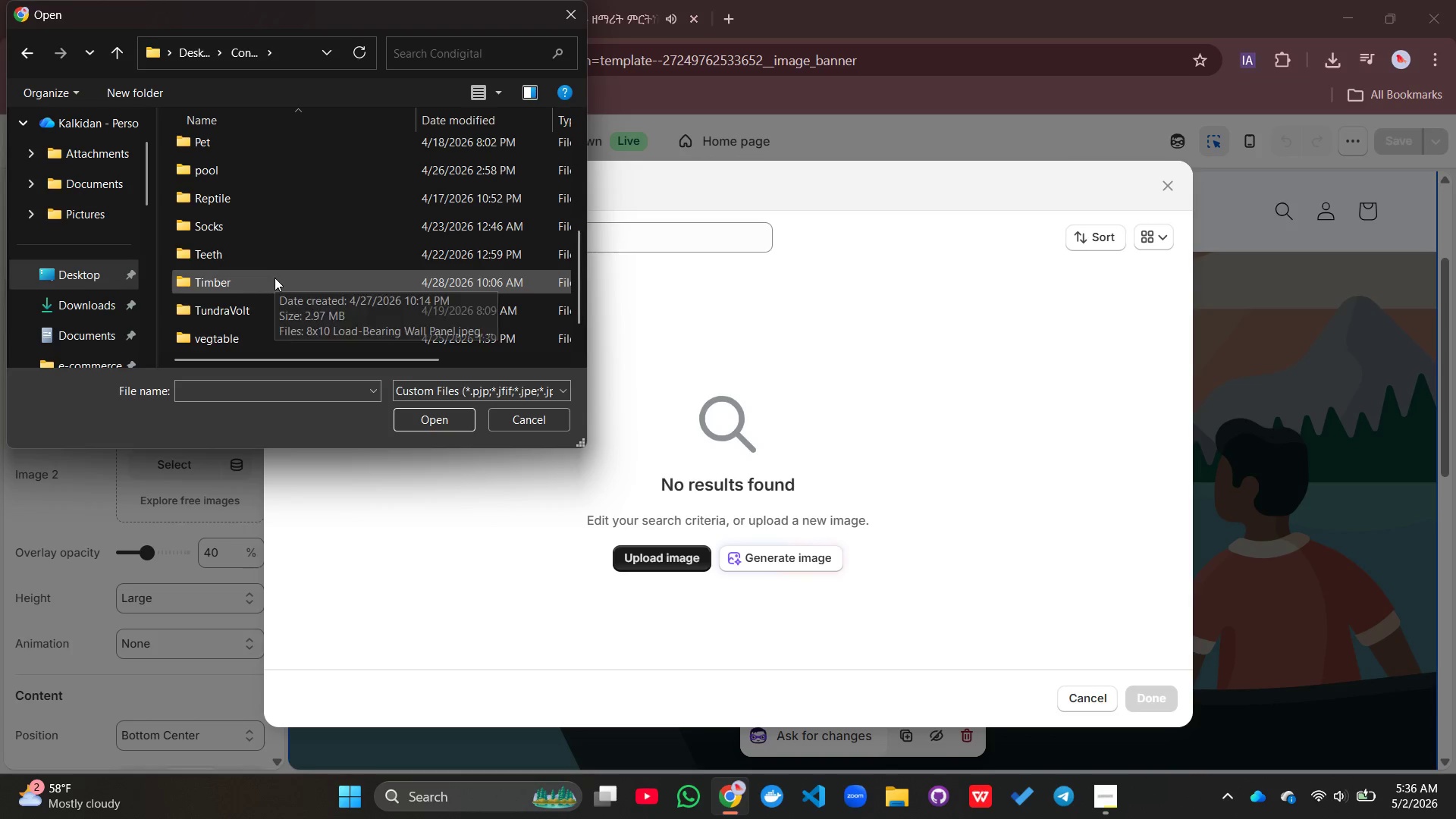 
scroll: coordinate [275, 278], scroll_direction: down, amount: 5.0
 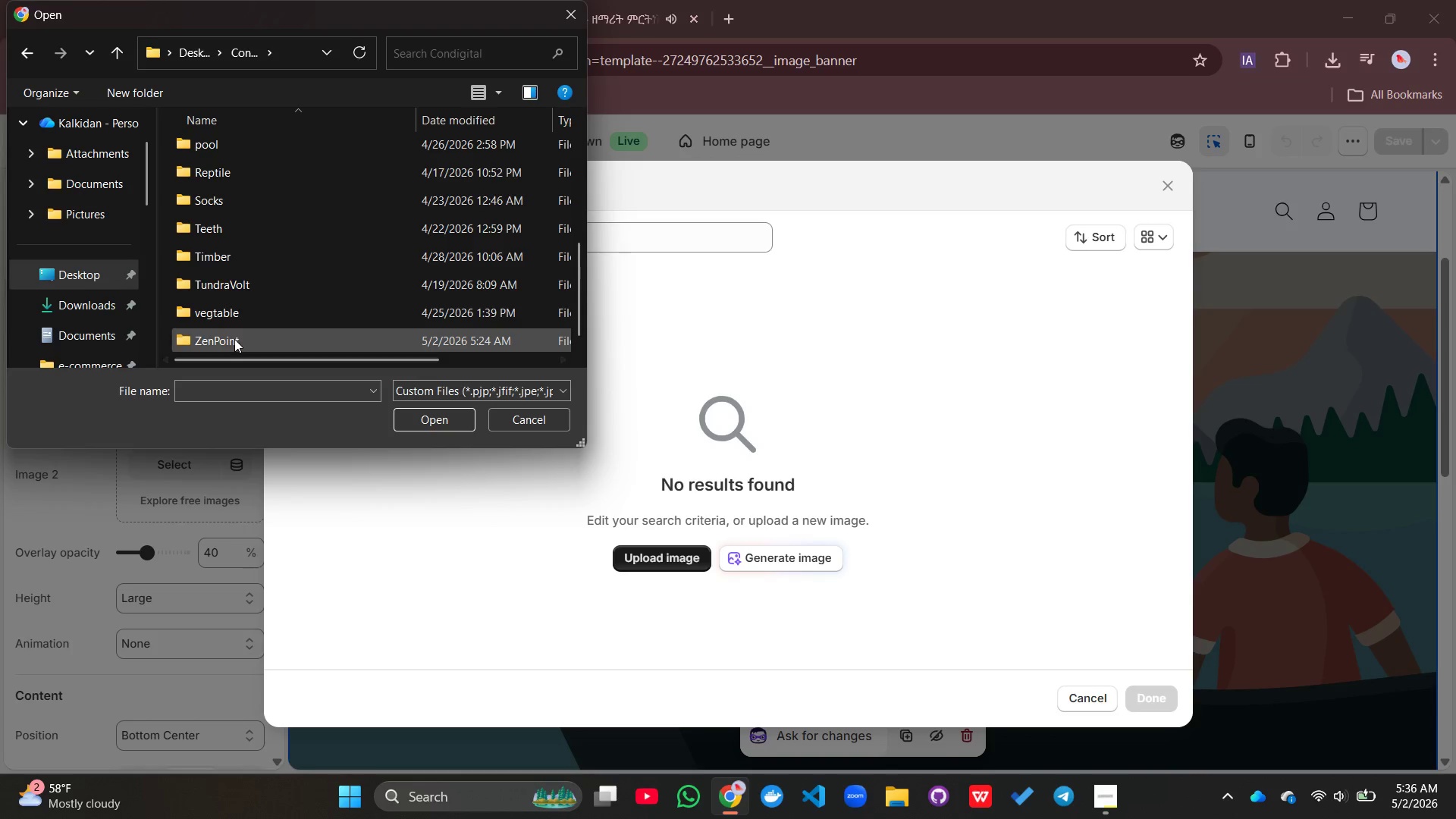 
double_click([234, 339])
 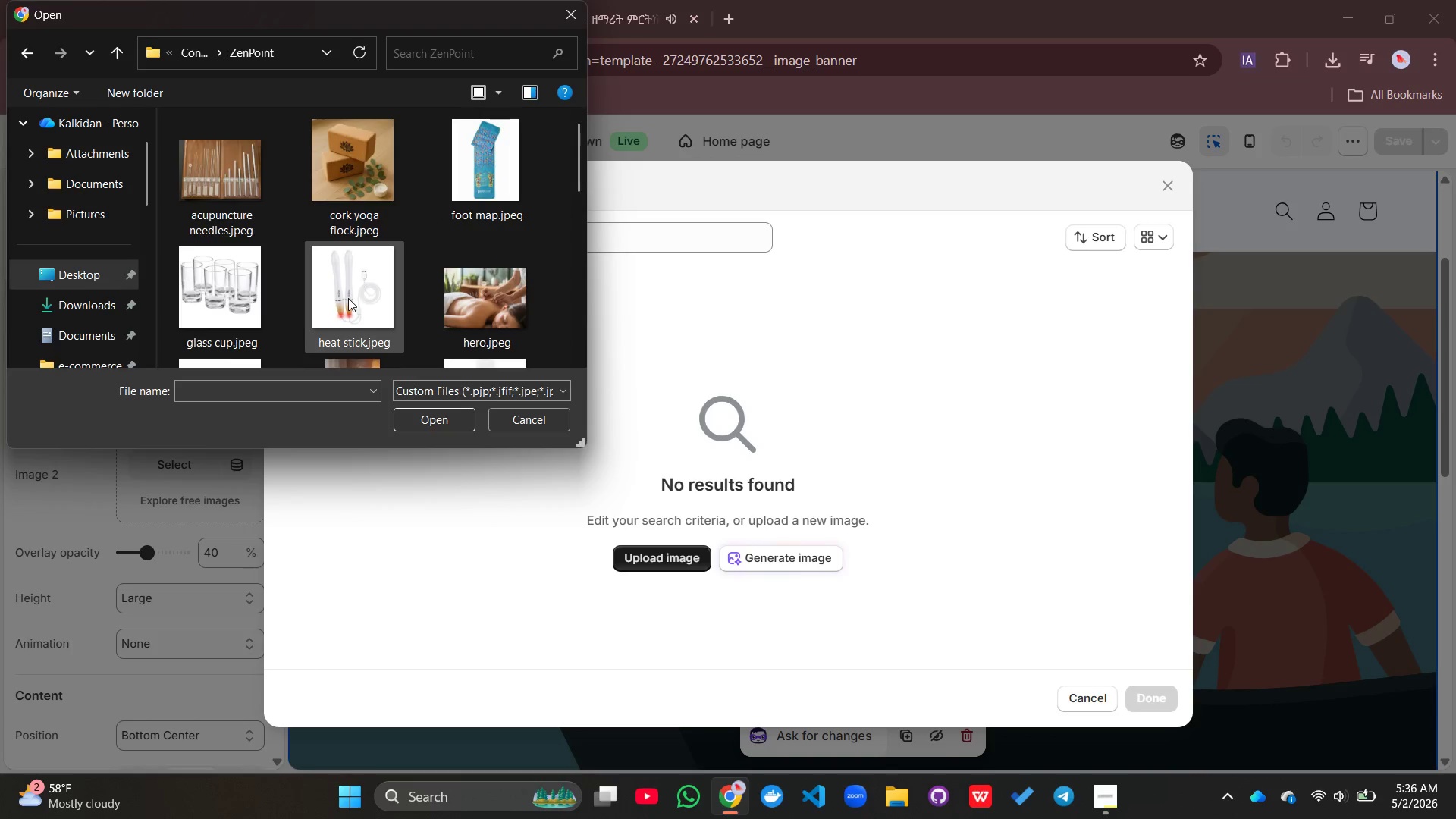 
scroll: coordinate [348, 298], scroll_direction: down, amount: 1.0
 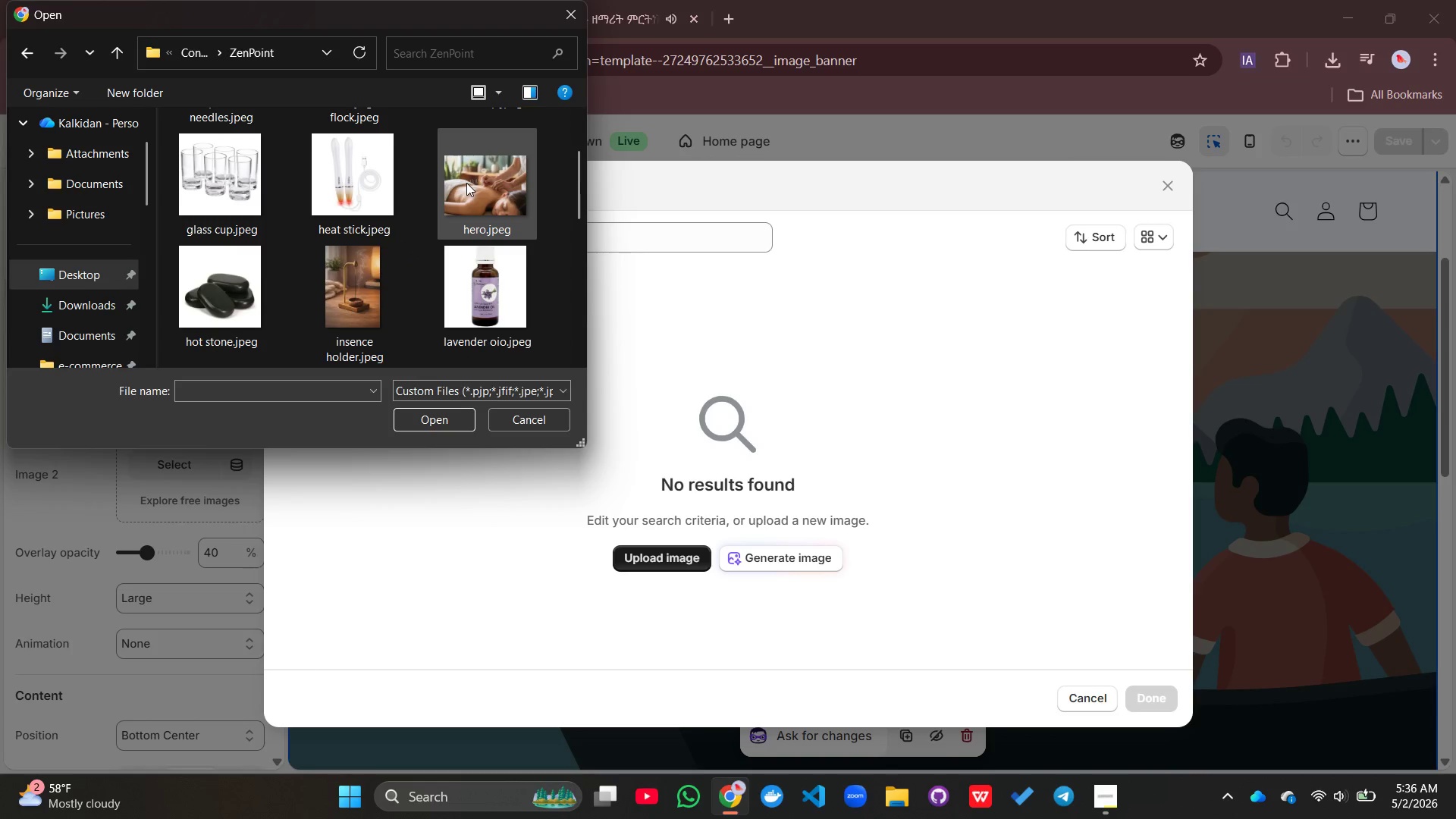 
left_click([466, 183])
 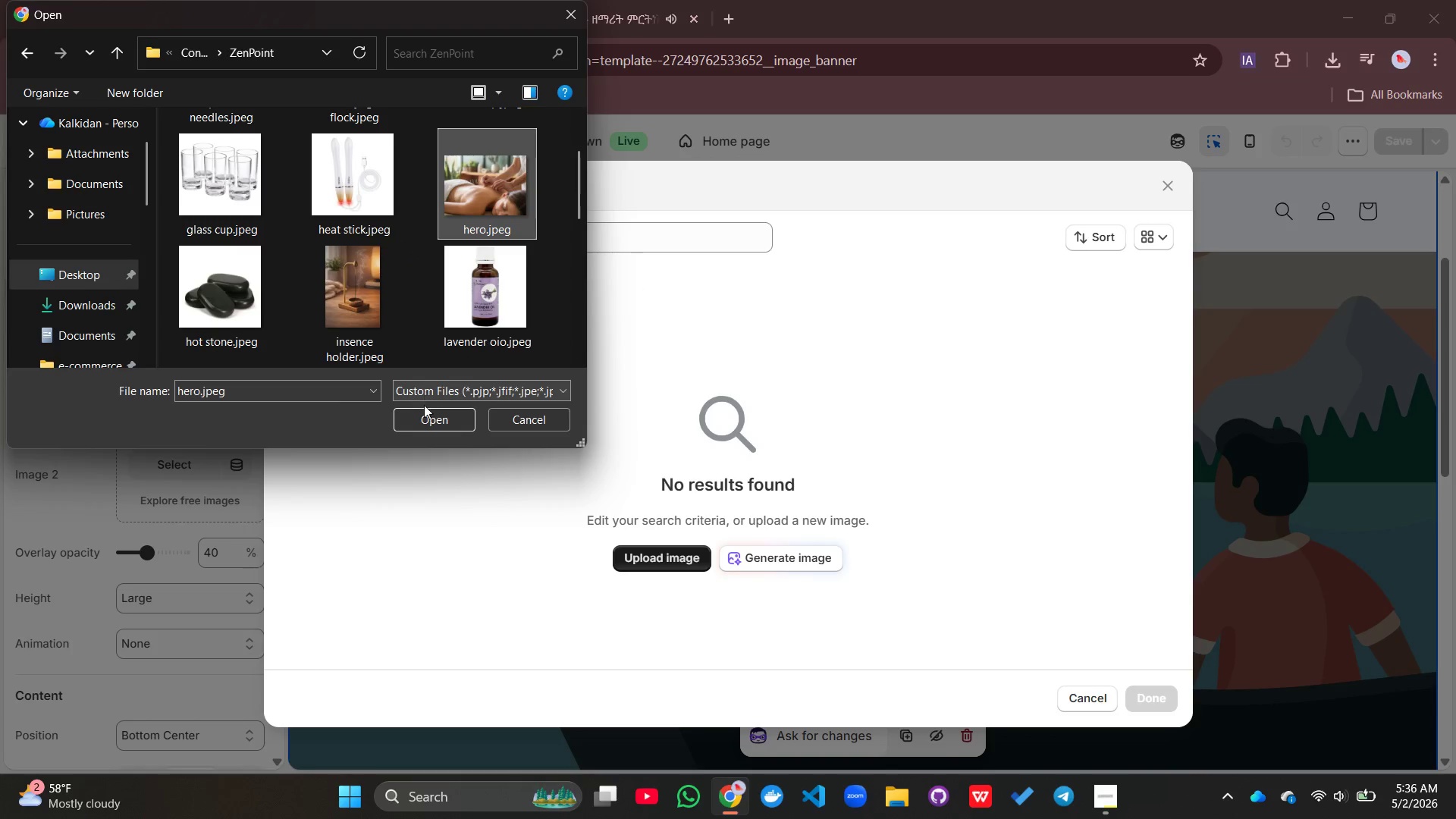 
left_click([424, 413])
 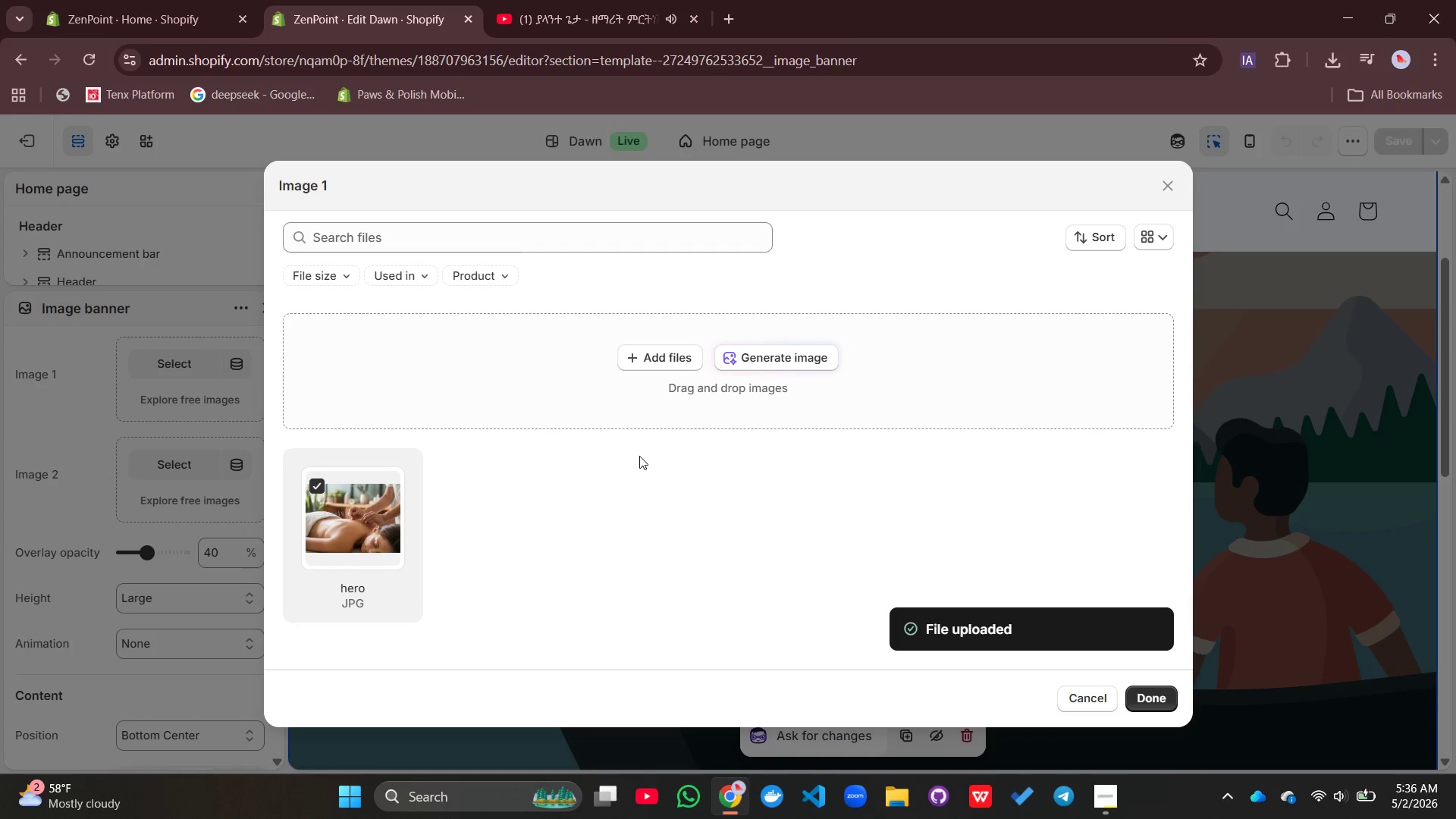 
wait(10.67)
 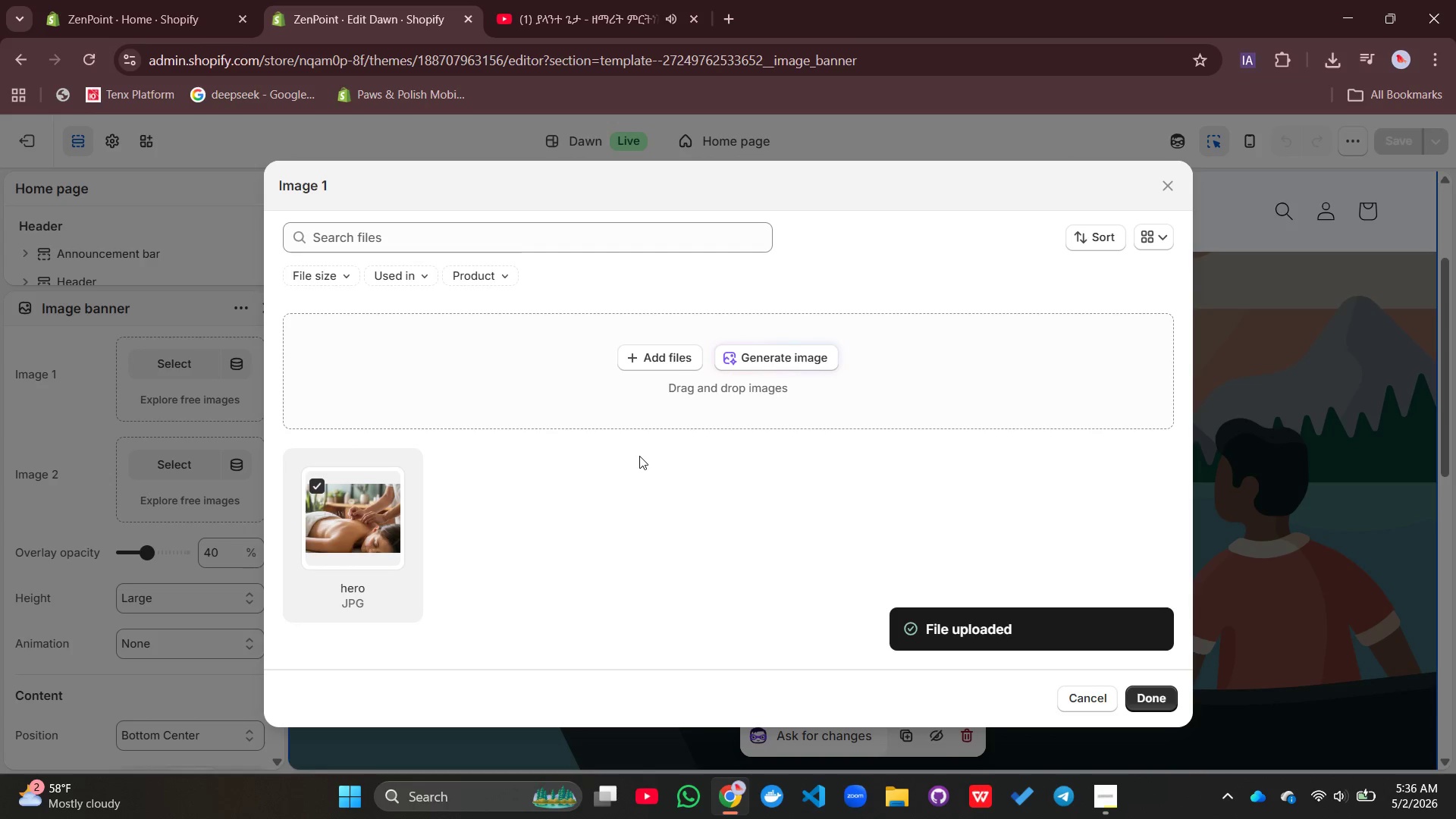 
left_click([1169, 698])
 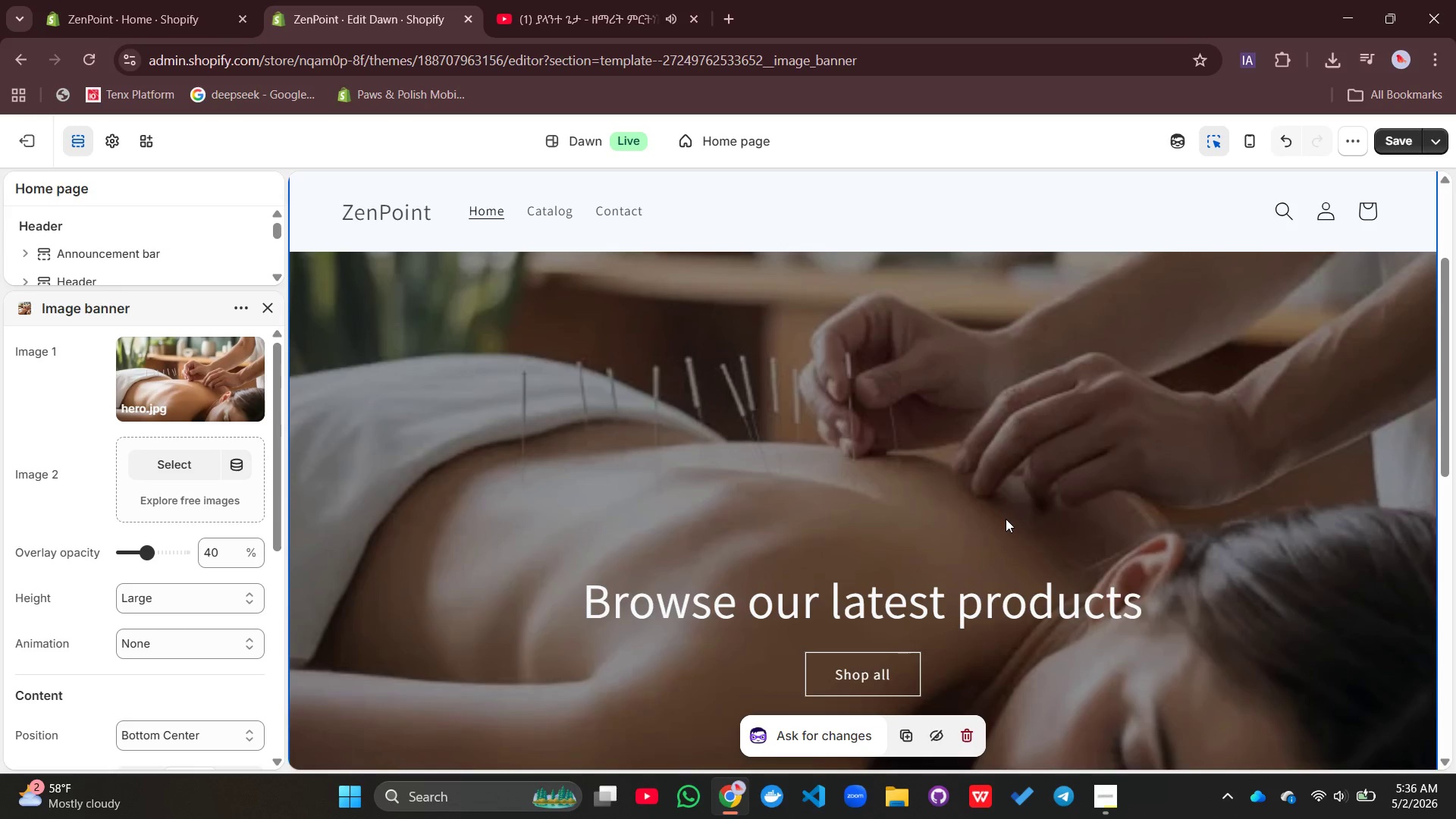 
scroll: coordinate [1005, 518], scroll_direction: down, amount: 2.0
 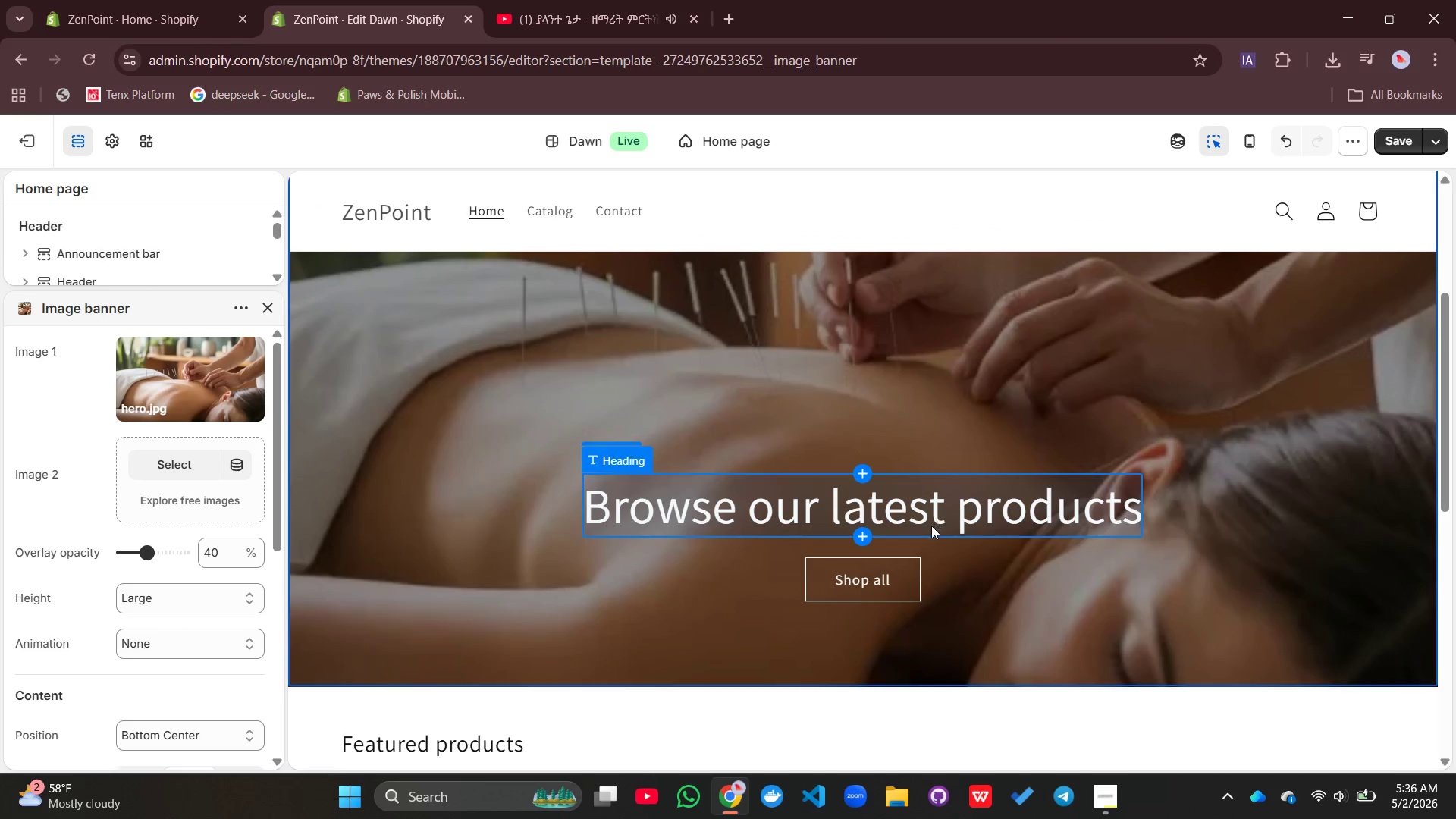 
left_click_drag(start_coordinate=[934, 522], to_coordinate=[930, 526])
 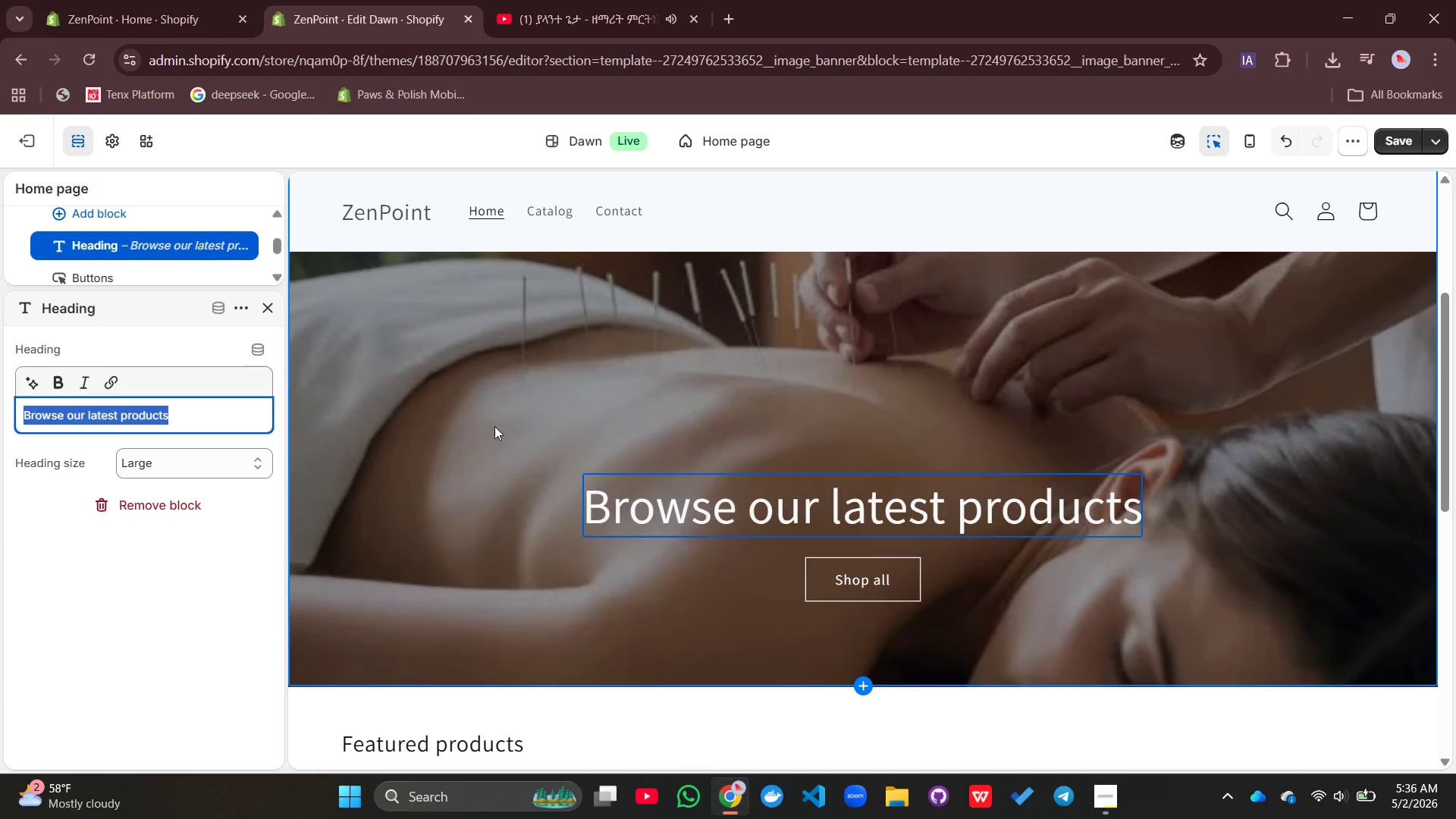 
key(Backspace)
type(Pfofess=)
key(Backspace)
key(Backspace)
key(Backspace)
key(Backspace)
key(Backspace)
key(Backspace)
key(Backspace)
type(rofessional )
key(Backspace)
type(-Grade Holistic Supplies for Practitioners)
 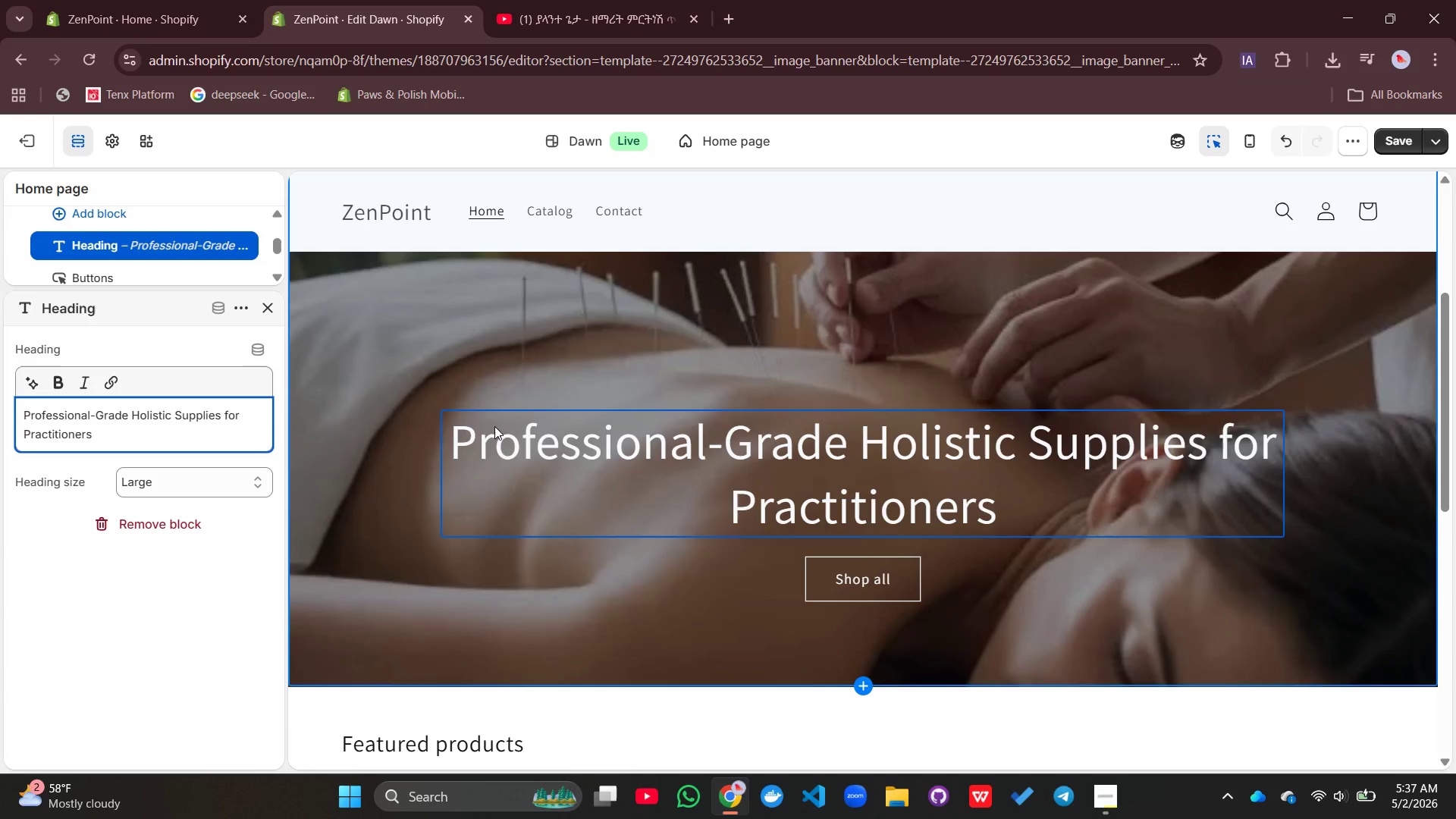 
type(, by[End][End])
key(Backspace)
key(Backspace)
type(By )
 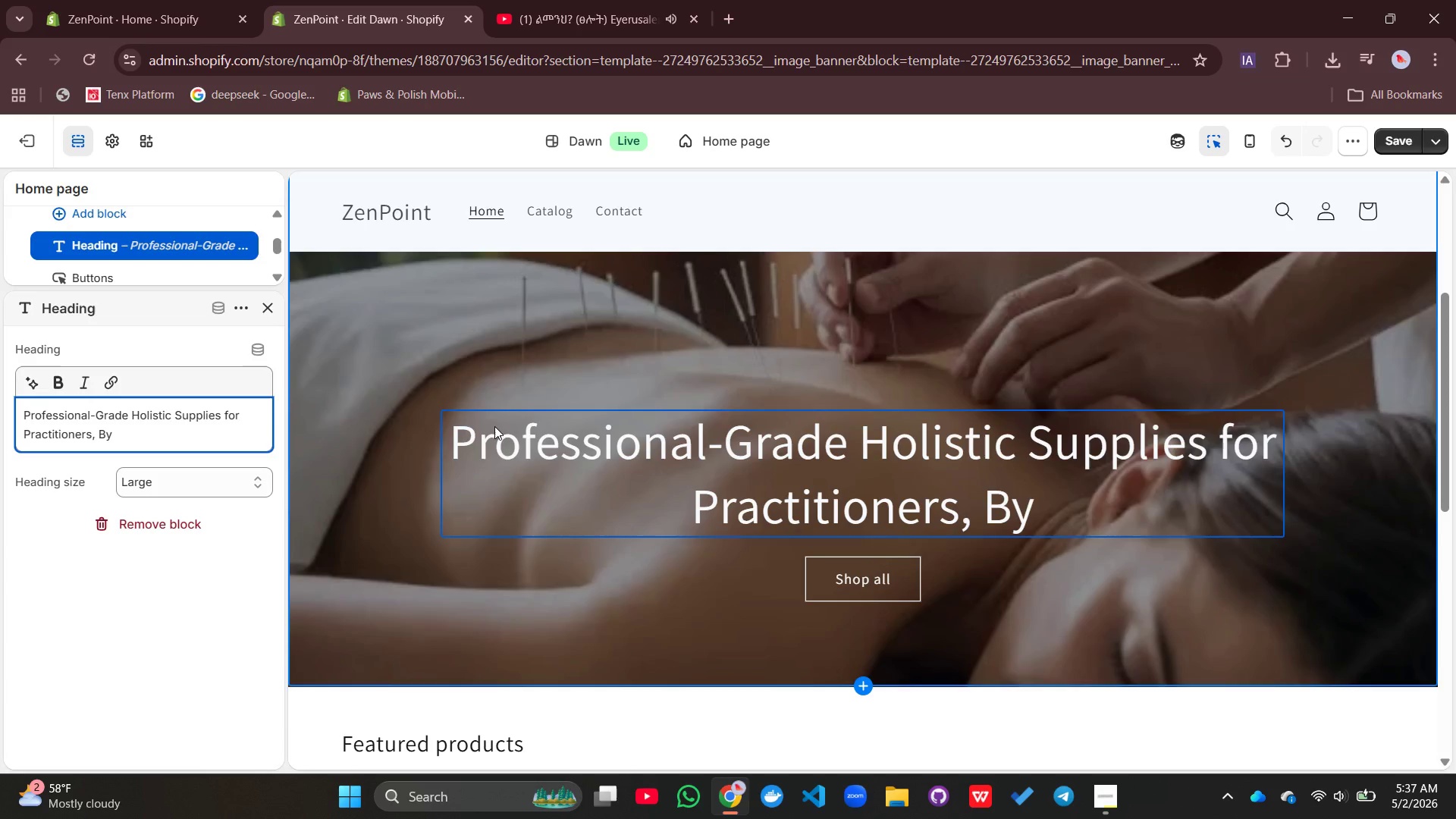 
wait(6.53)
 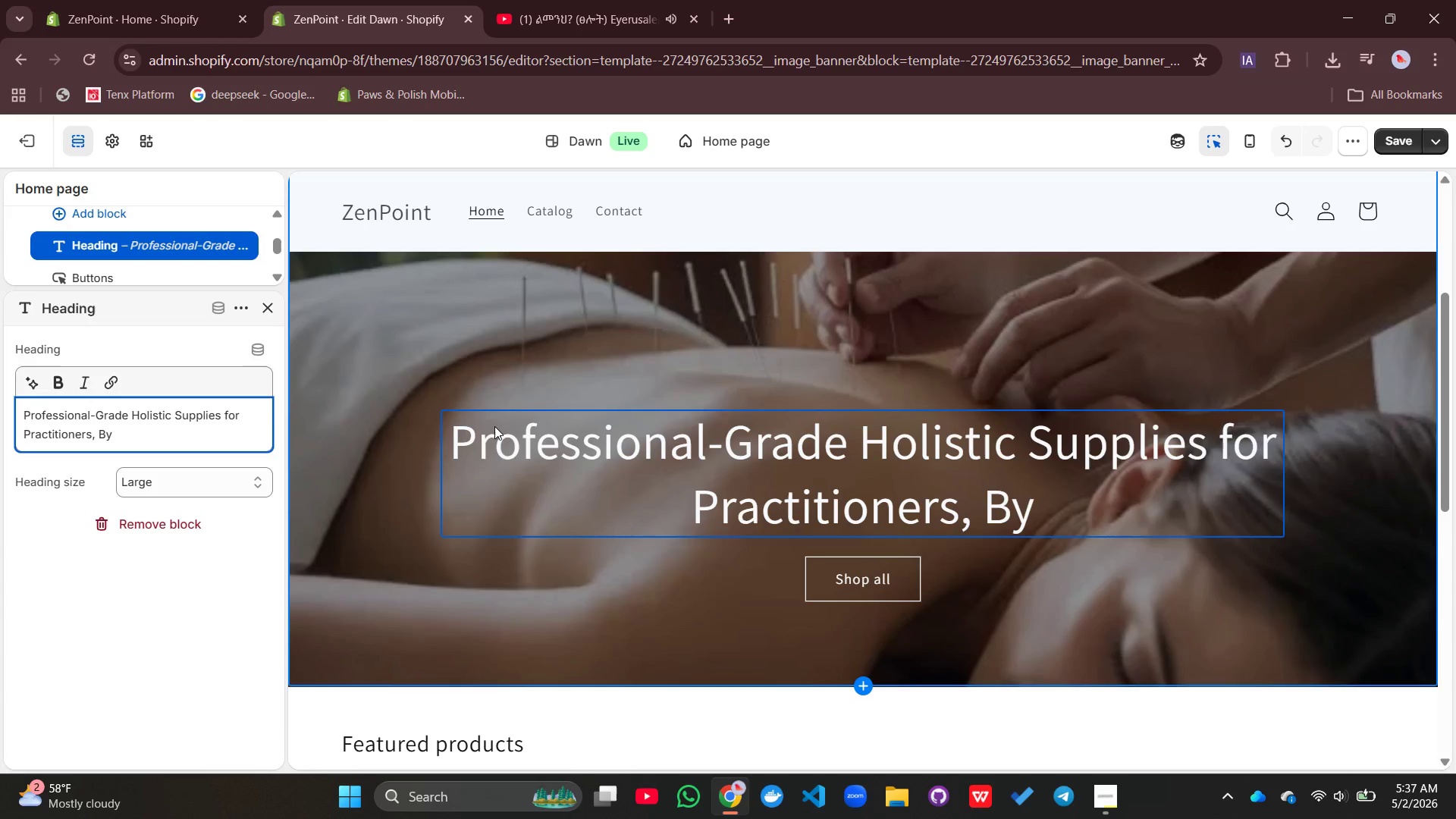 
type(Practitioners)
 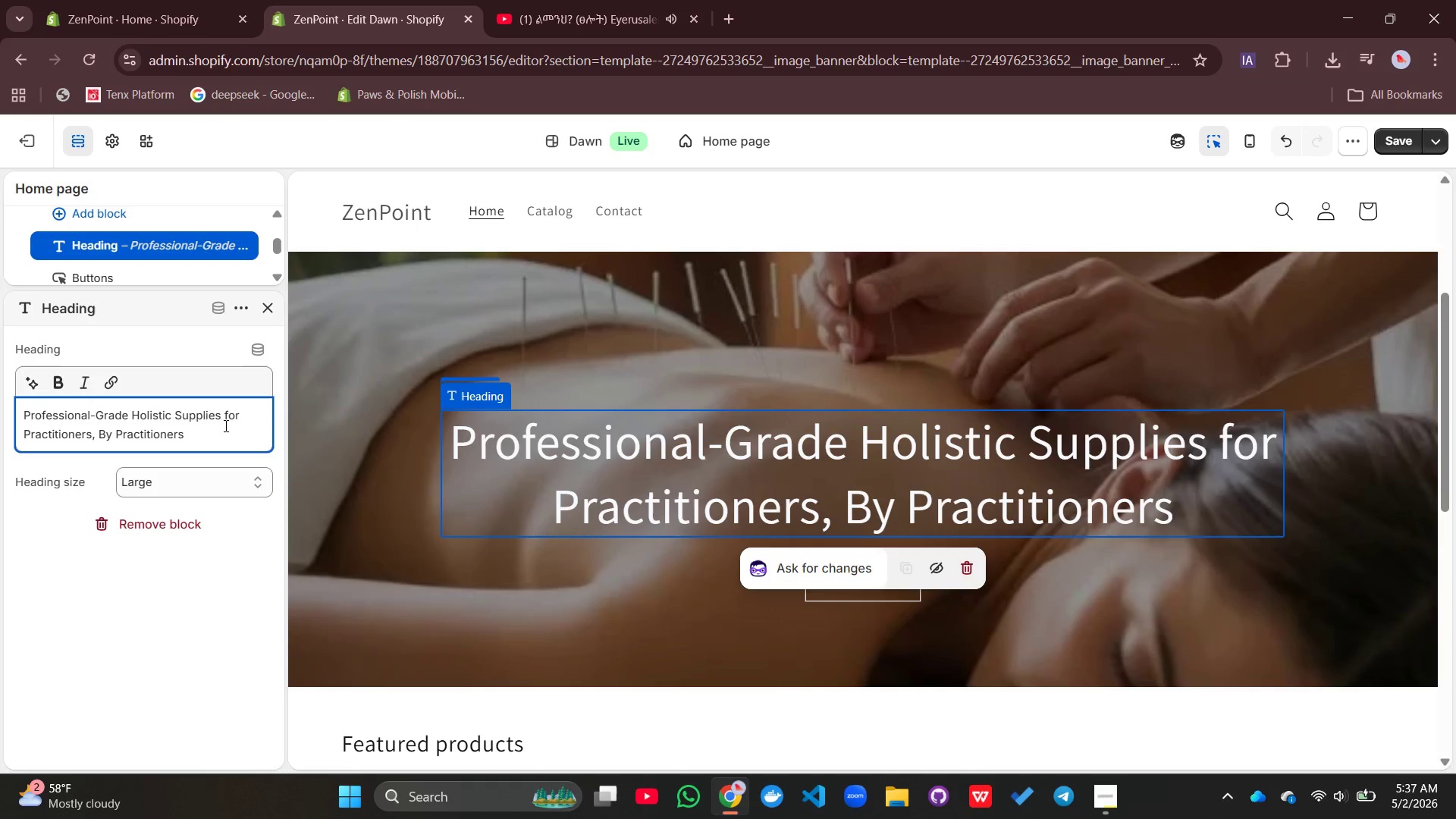 
key(Enter)
 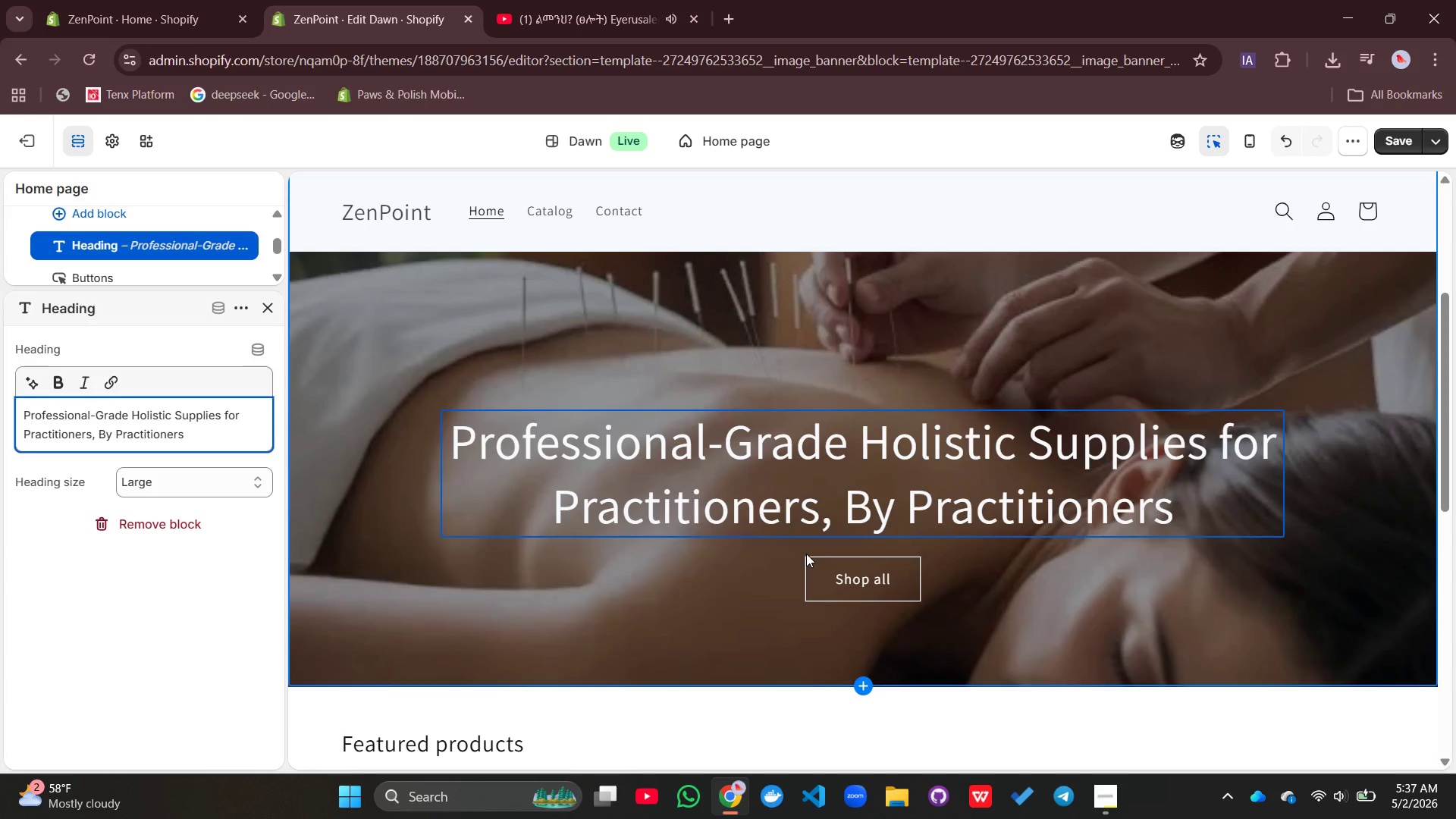 
wait(10.72)
 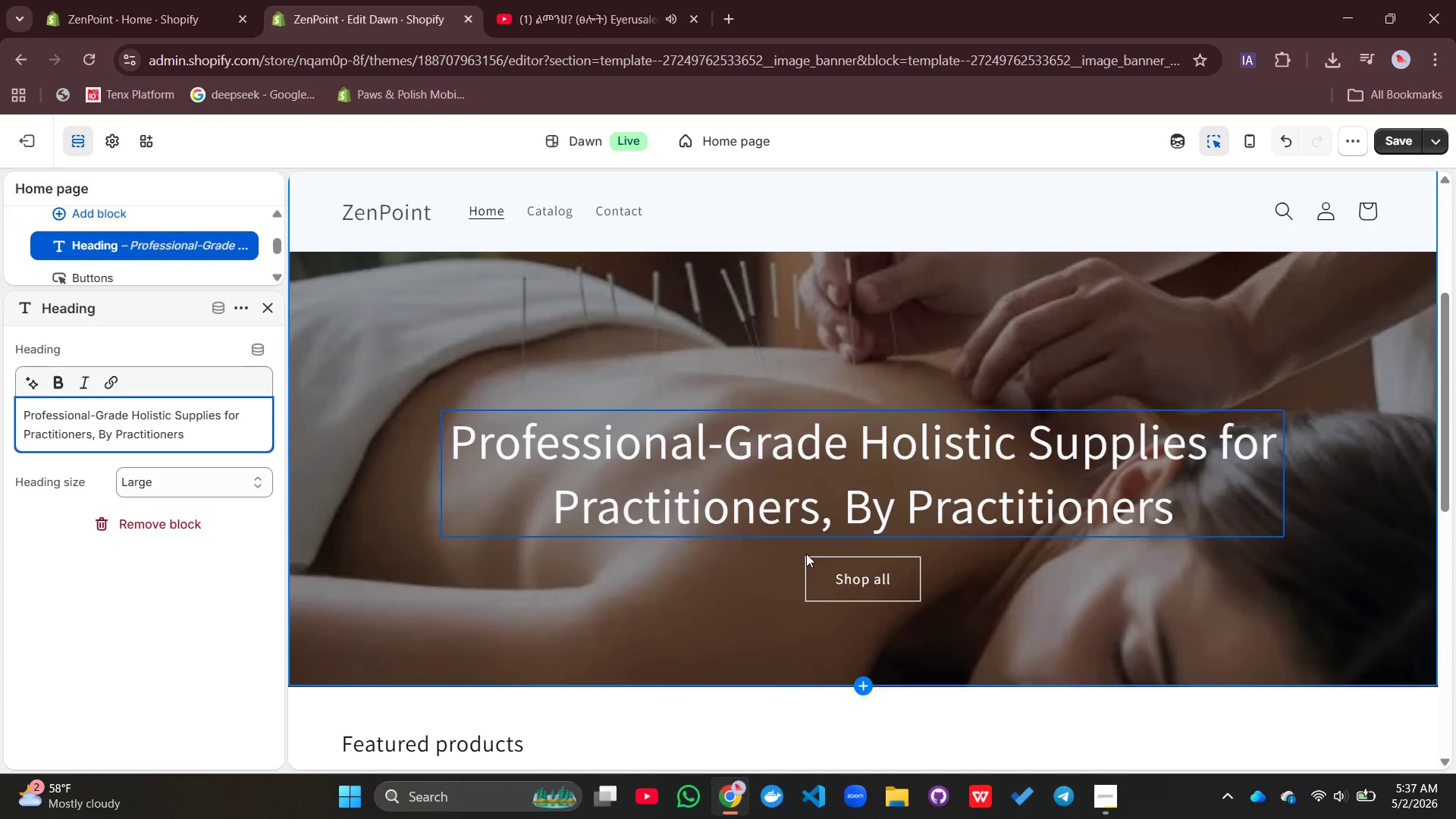 
left_click([1403, 134])
 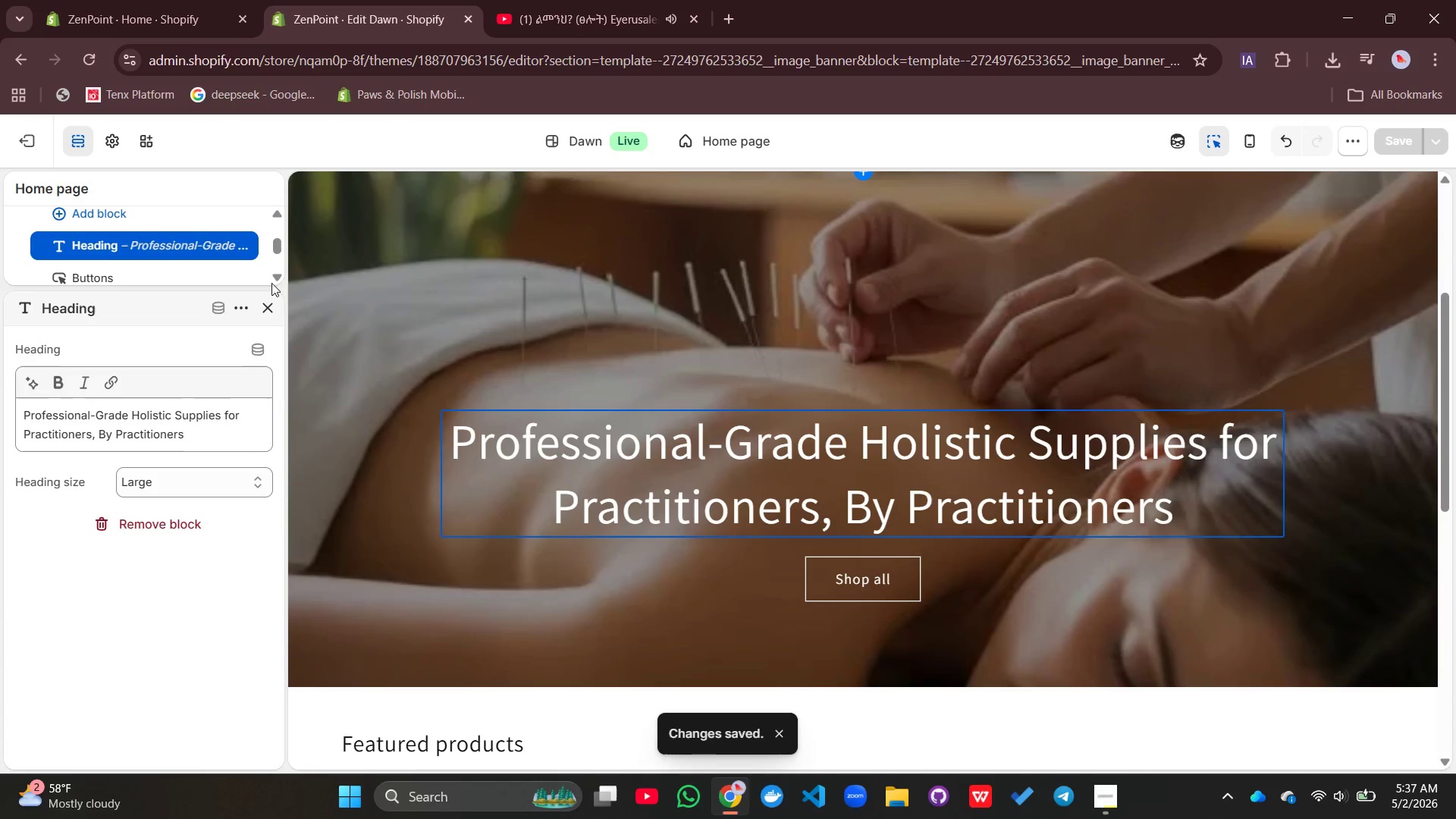 
wait(7.66)
 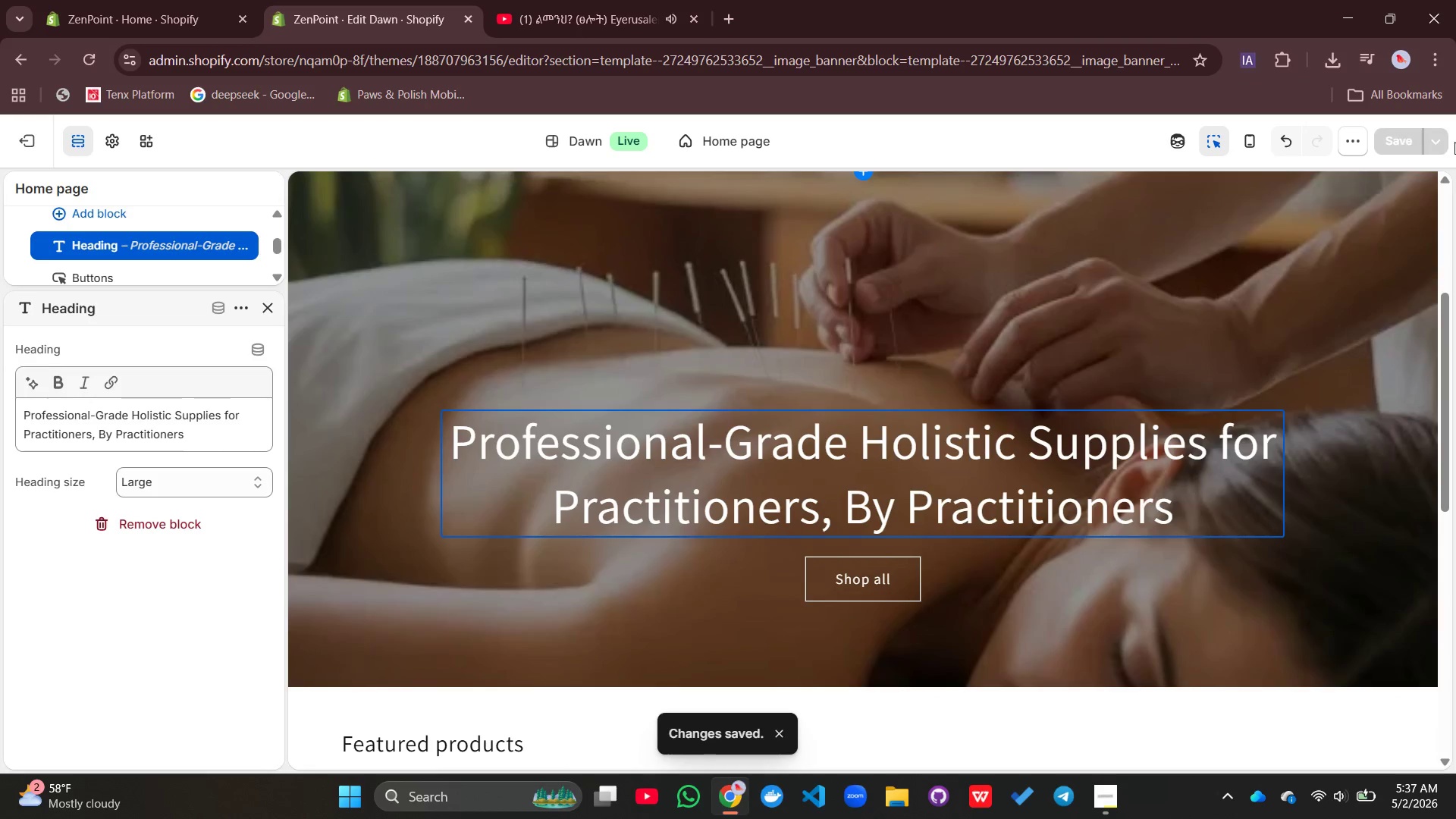 
left_click([10, 140])
 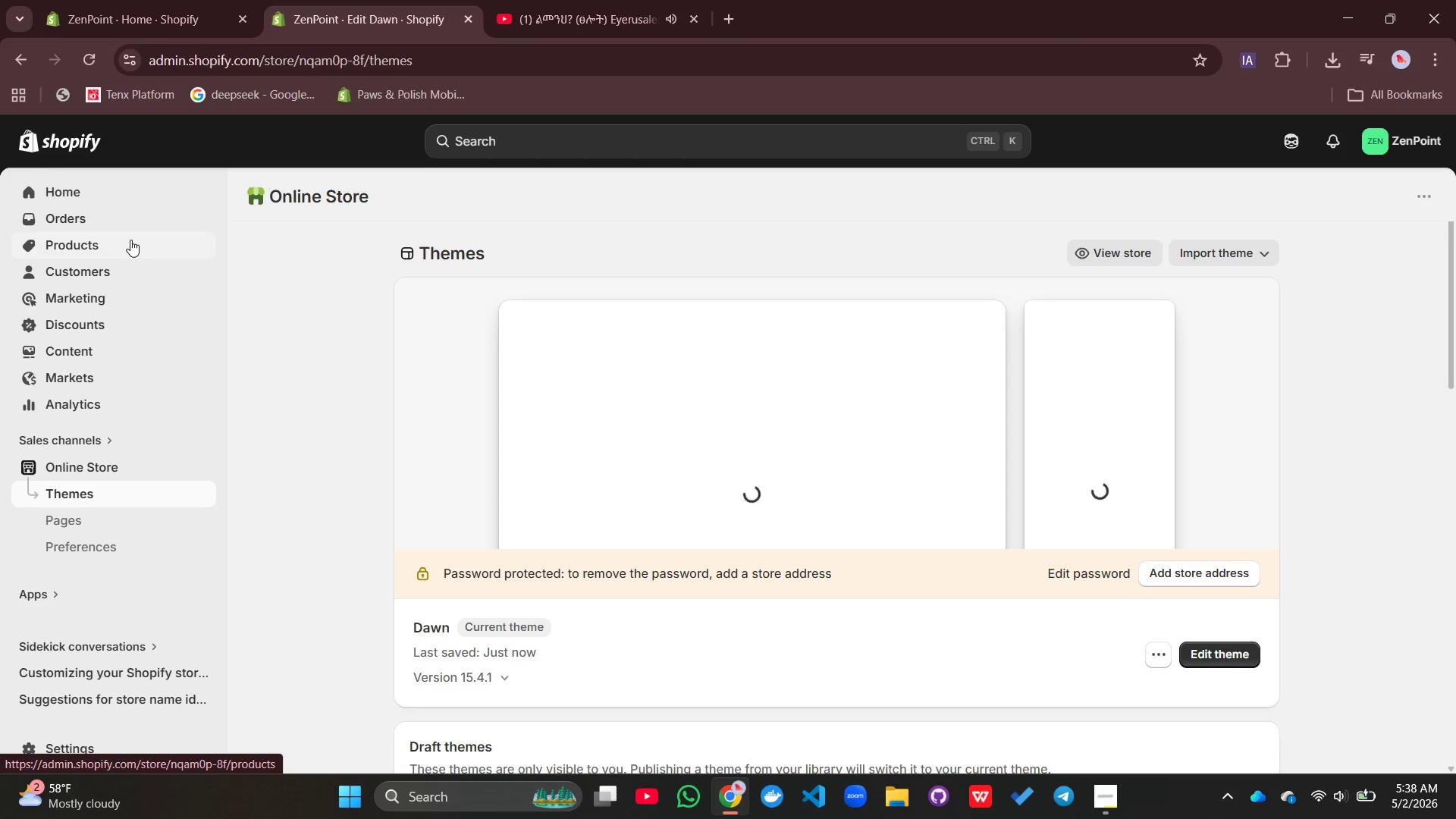 
wait(5.05)
 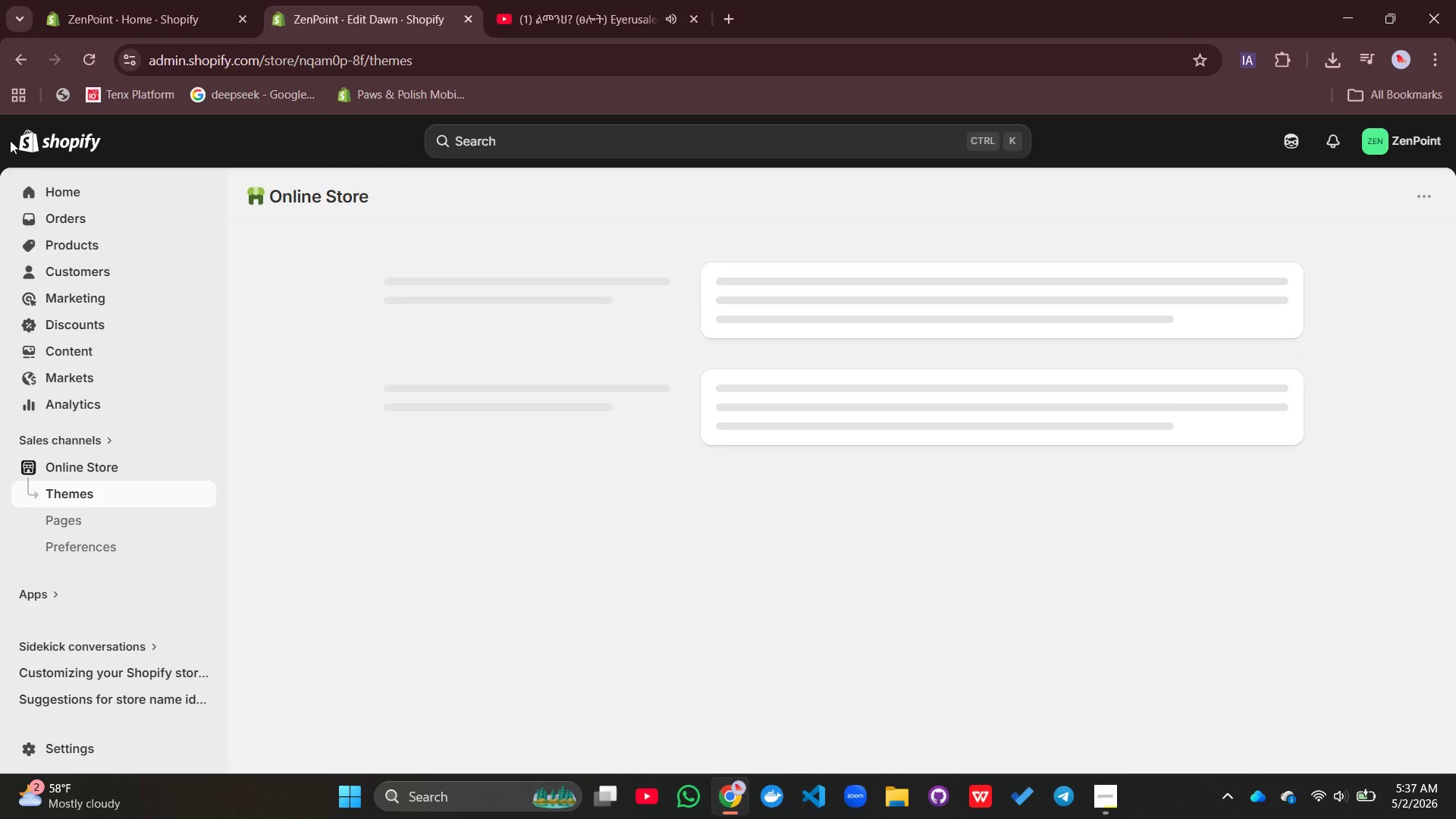 
left_click([130, 240])
 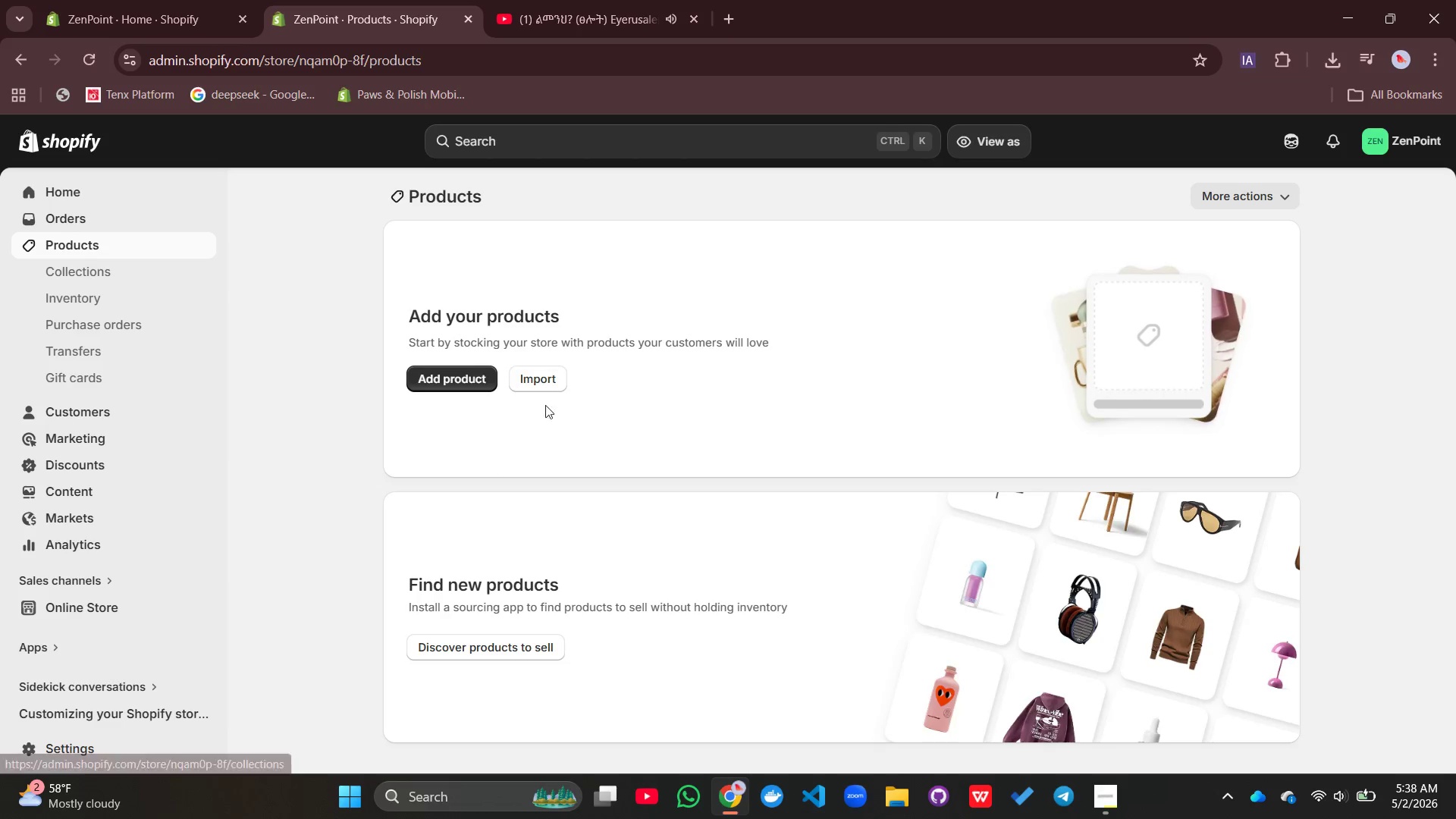 
left_click([548, 383])
 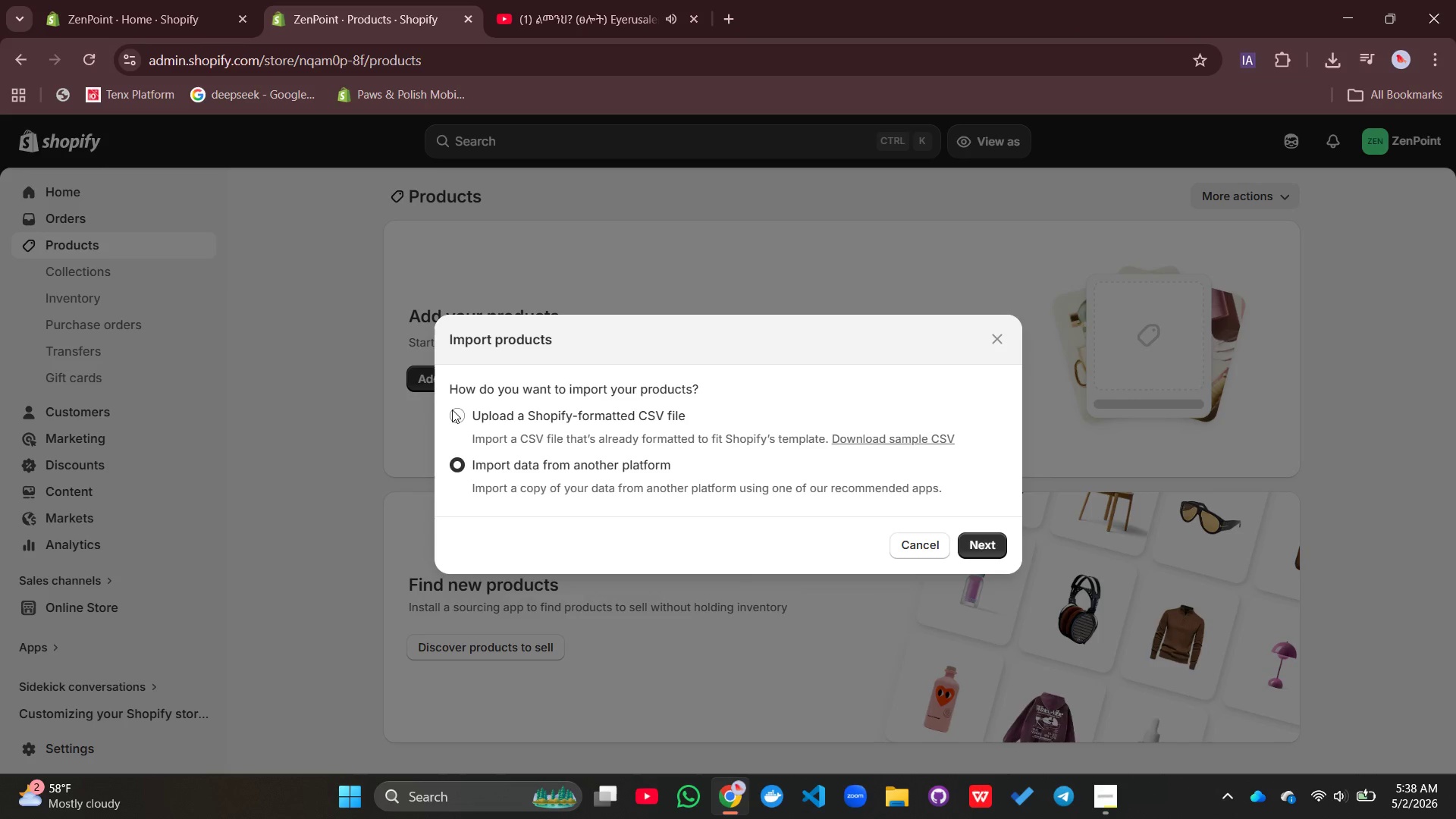 
left_click([452, 410])
 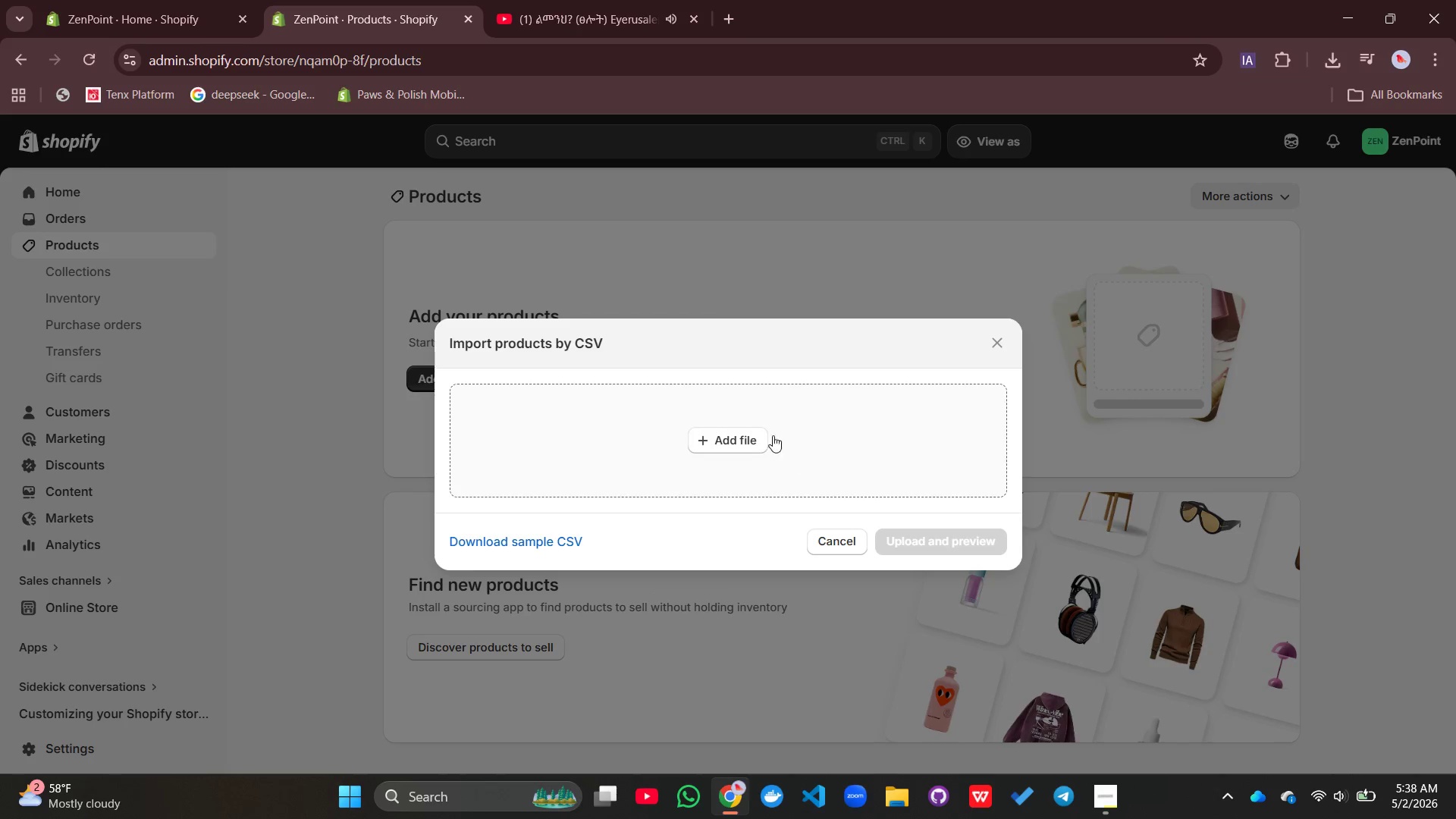 
left_click([747, 431])
 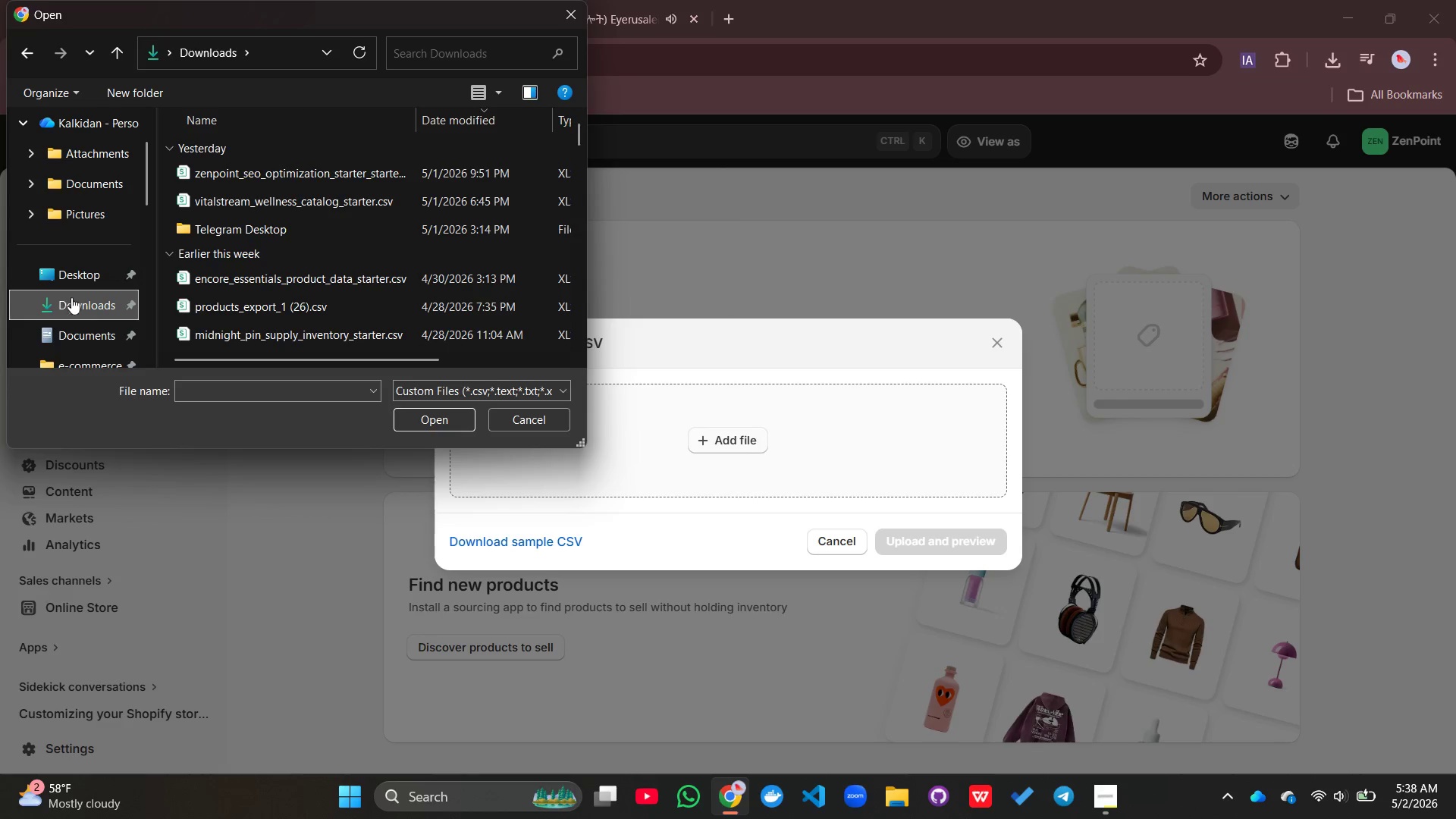 
wait(6.91)
 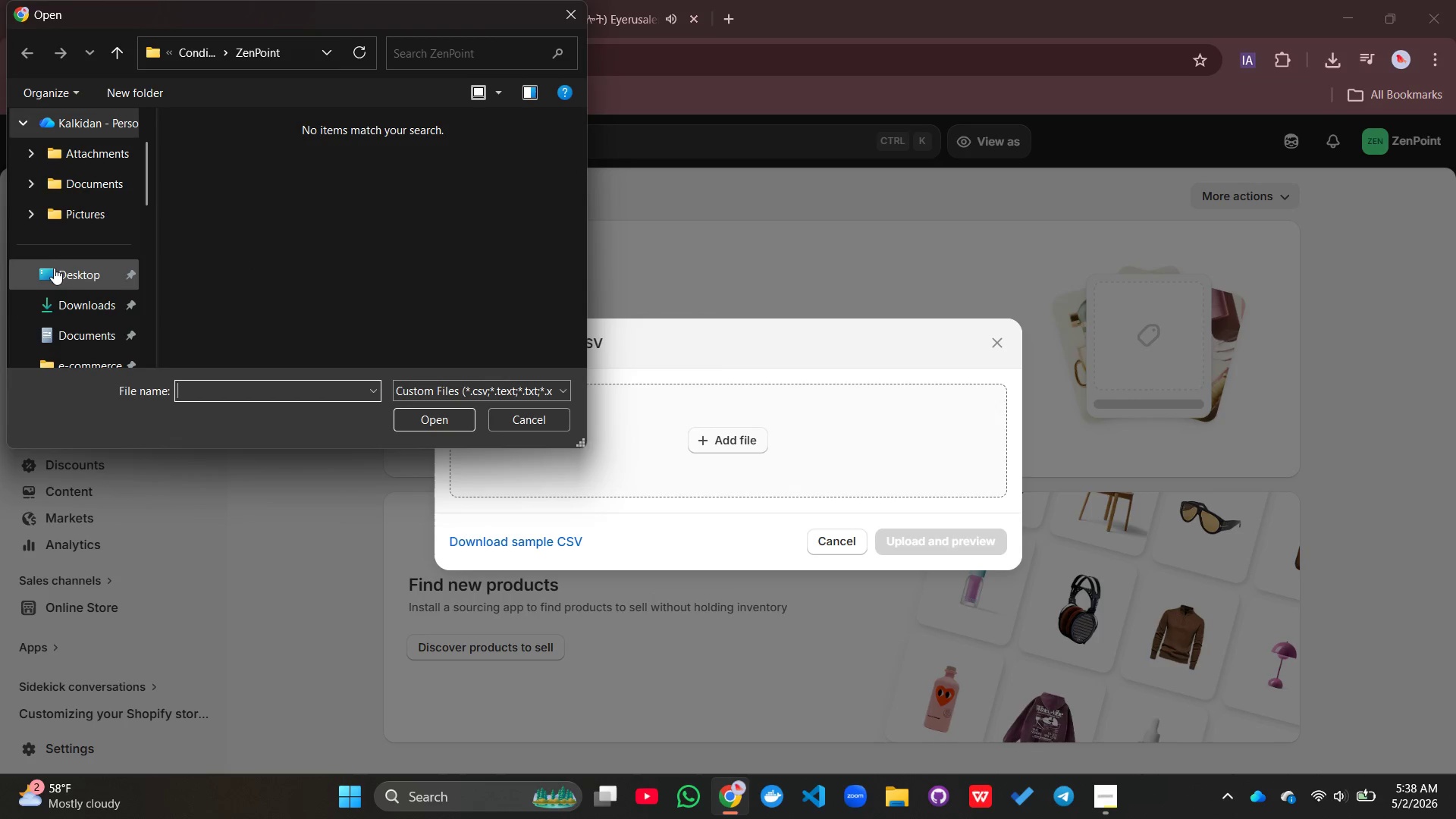 
left_click([331, 179])
 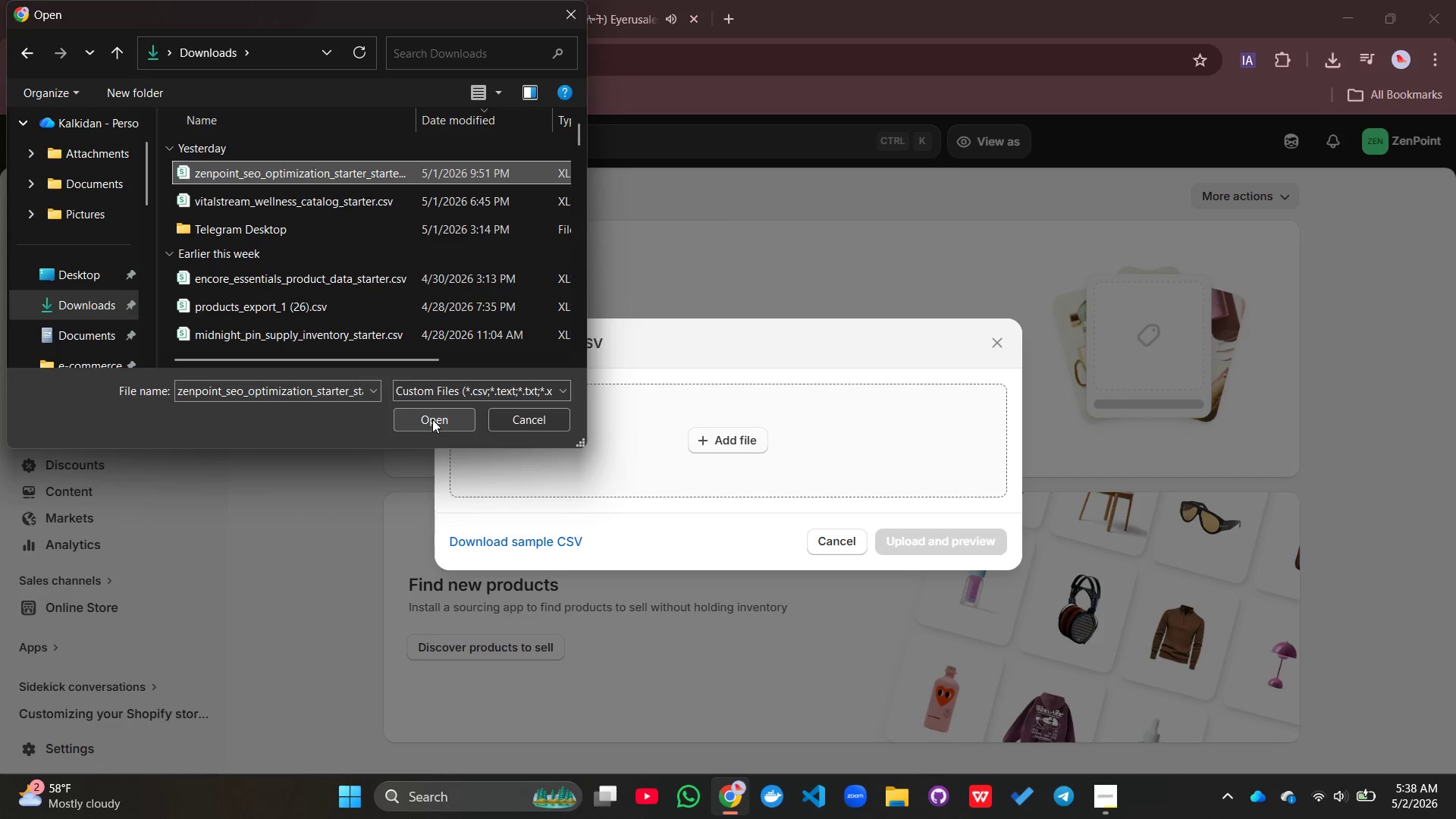 
left_click([432, 419])
 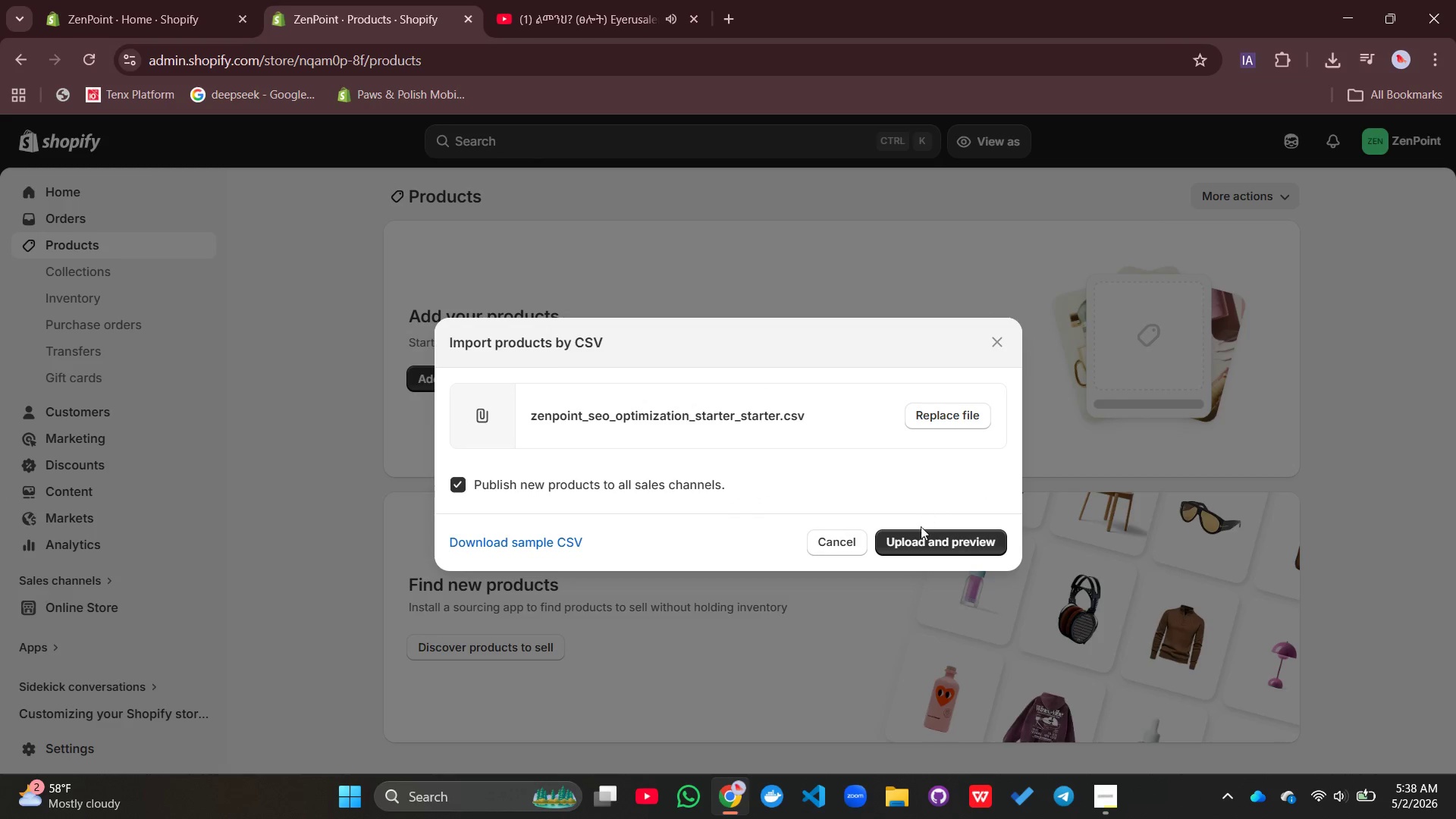 
left_click([918, 535])
 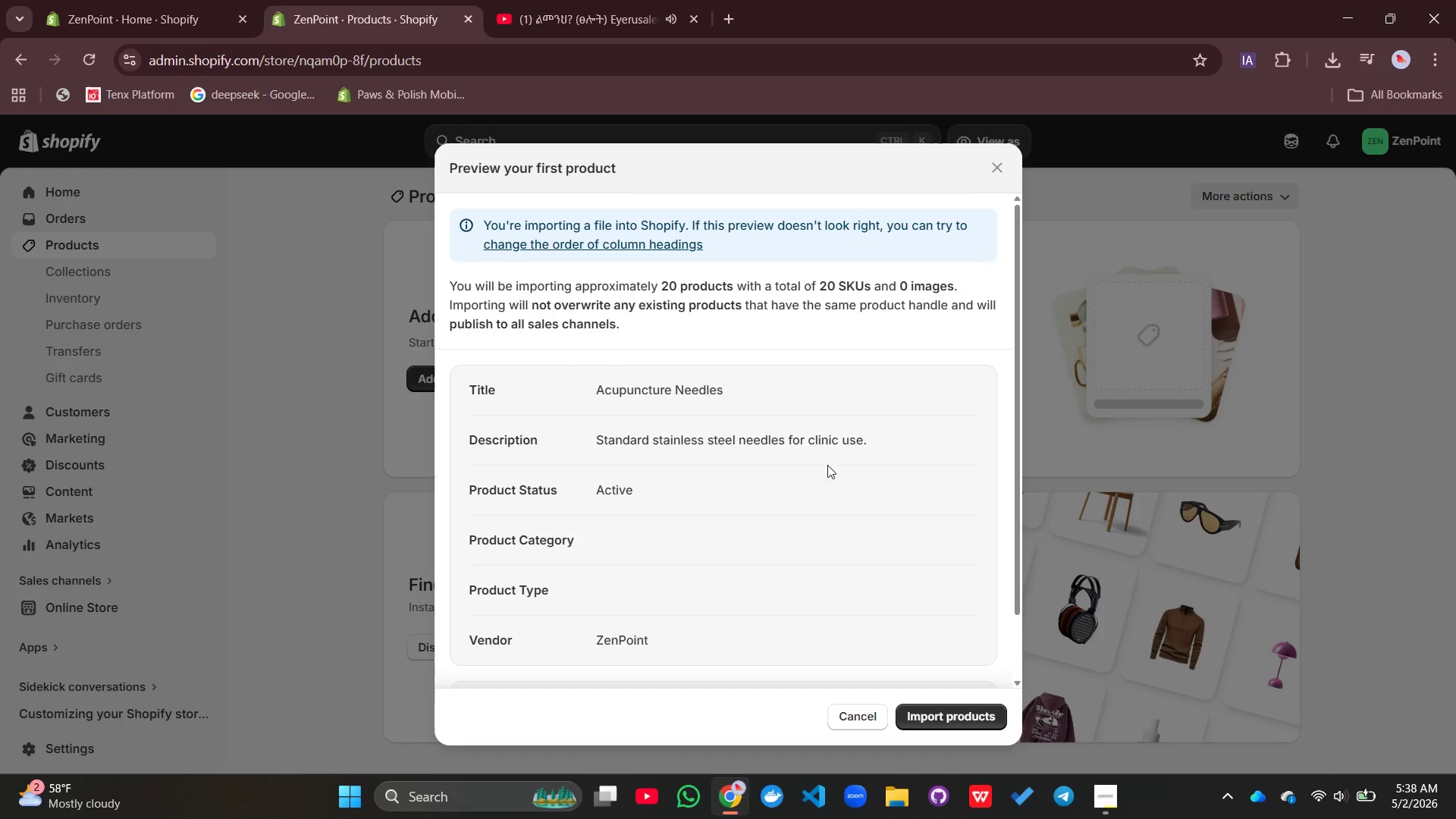 
scroll: coordinate [825, 469], scroll_direction: down, amount: 12.0
 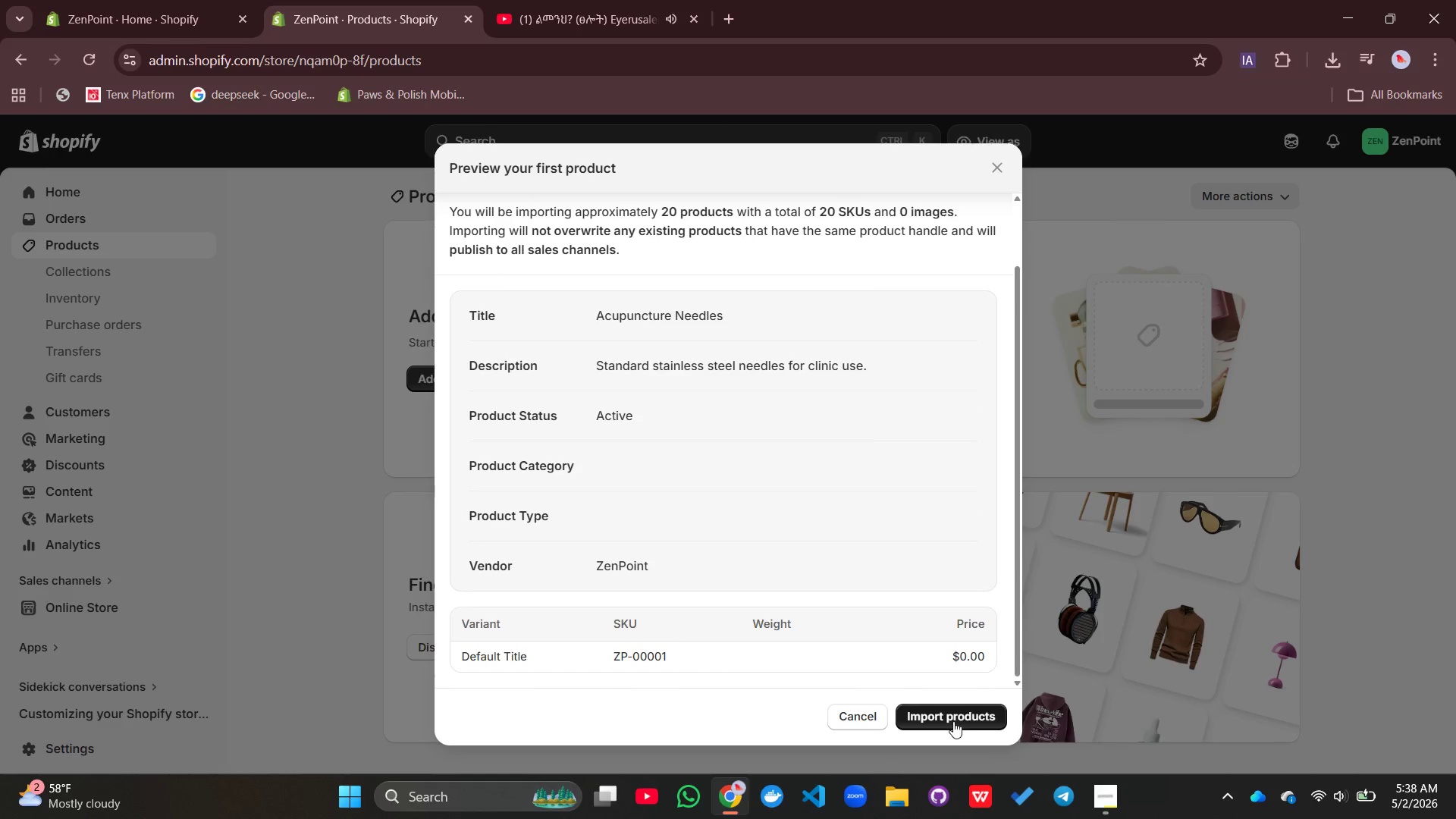 
left_click([952, 721])
 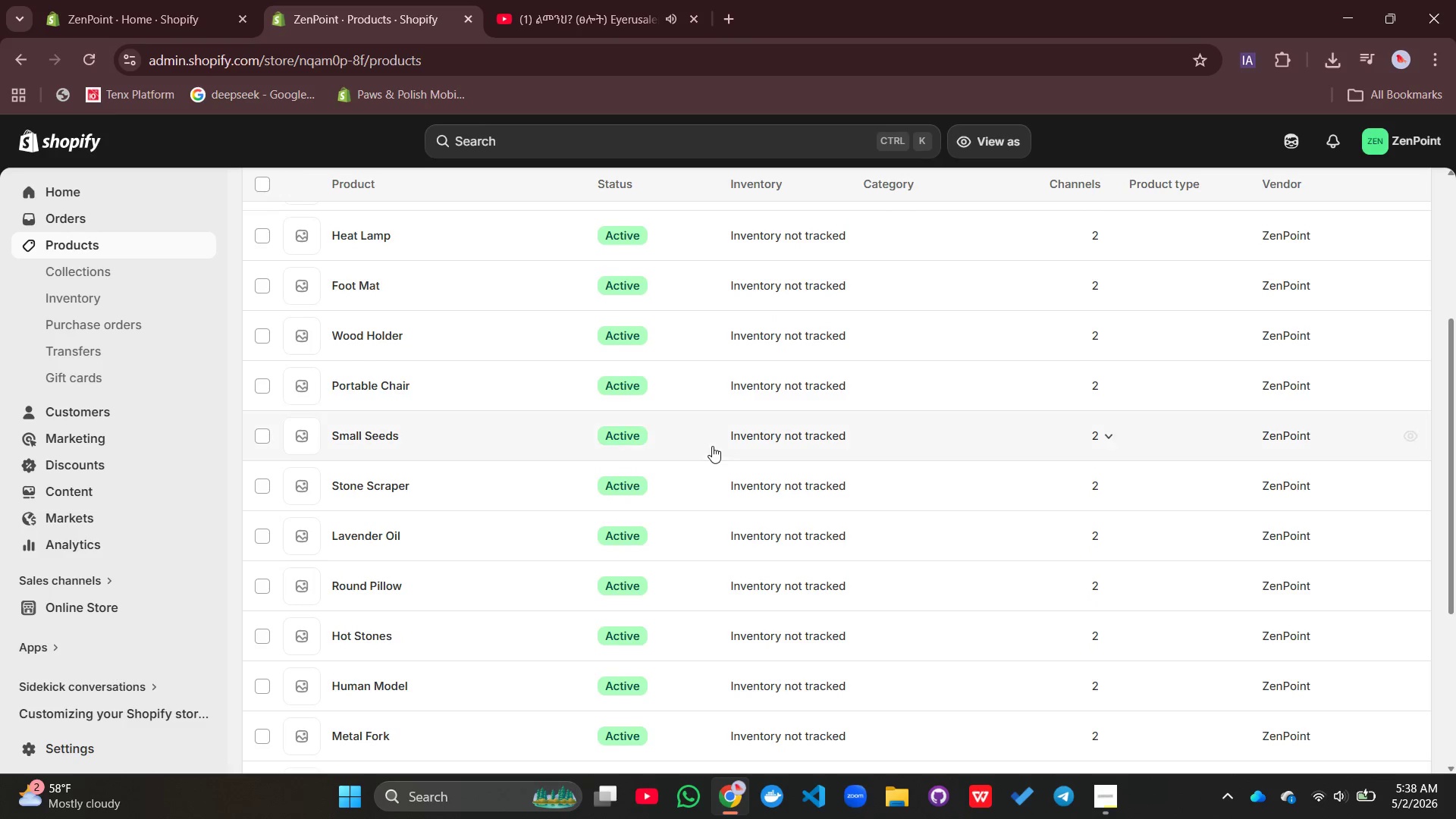 
wait(30.2)
 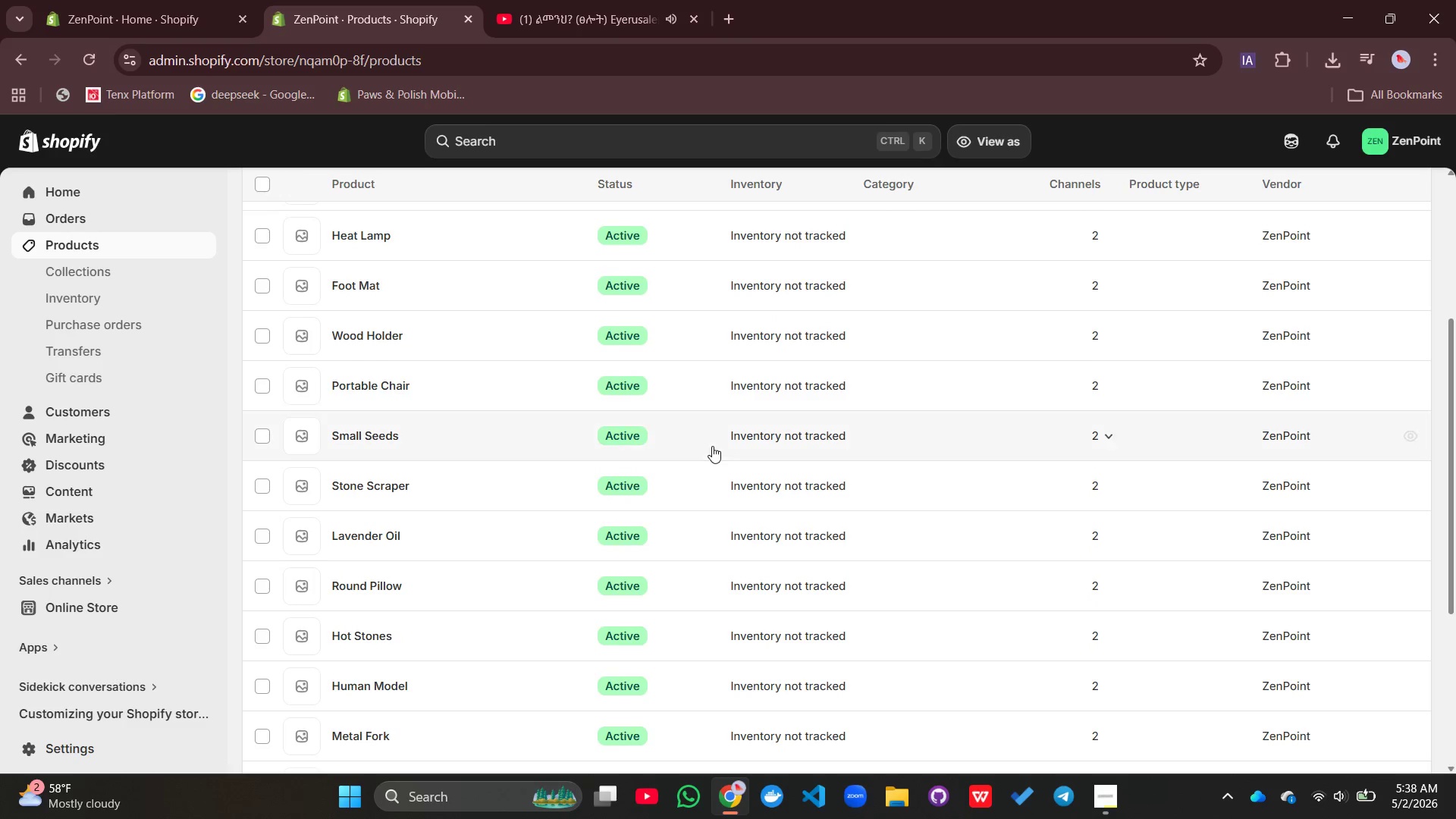 
left_click([388, 686])
 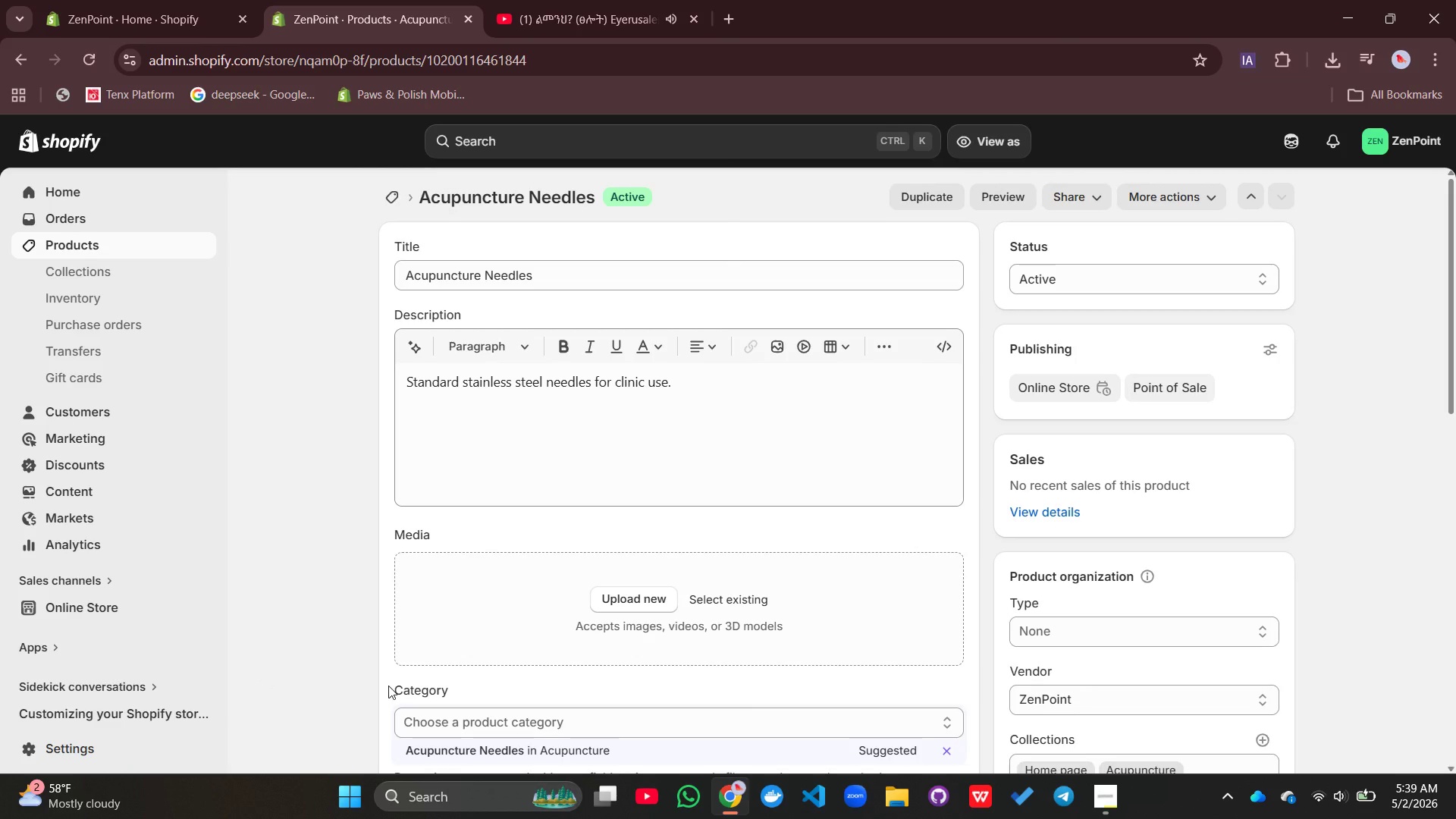 
wait(11.44)
 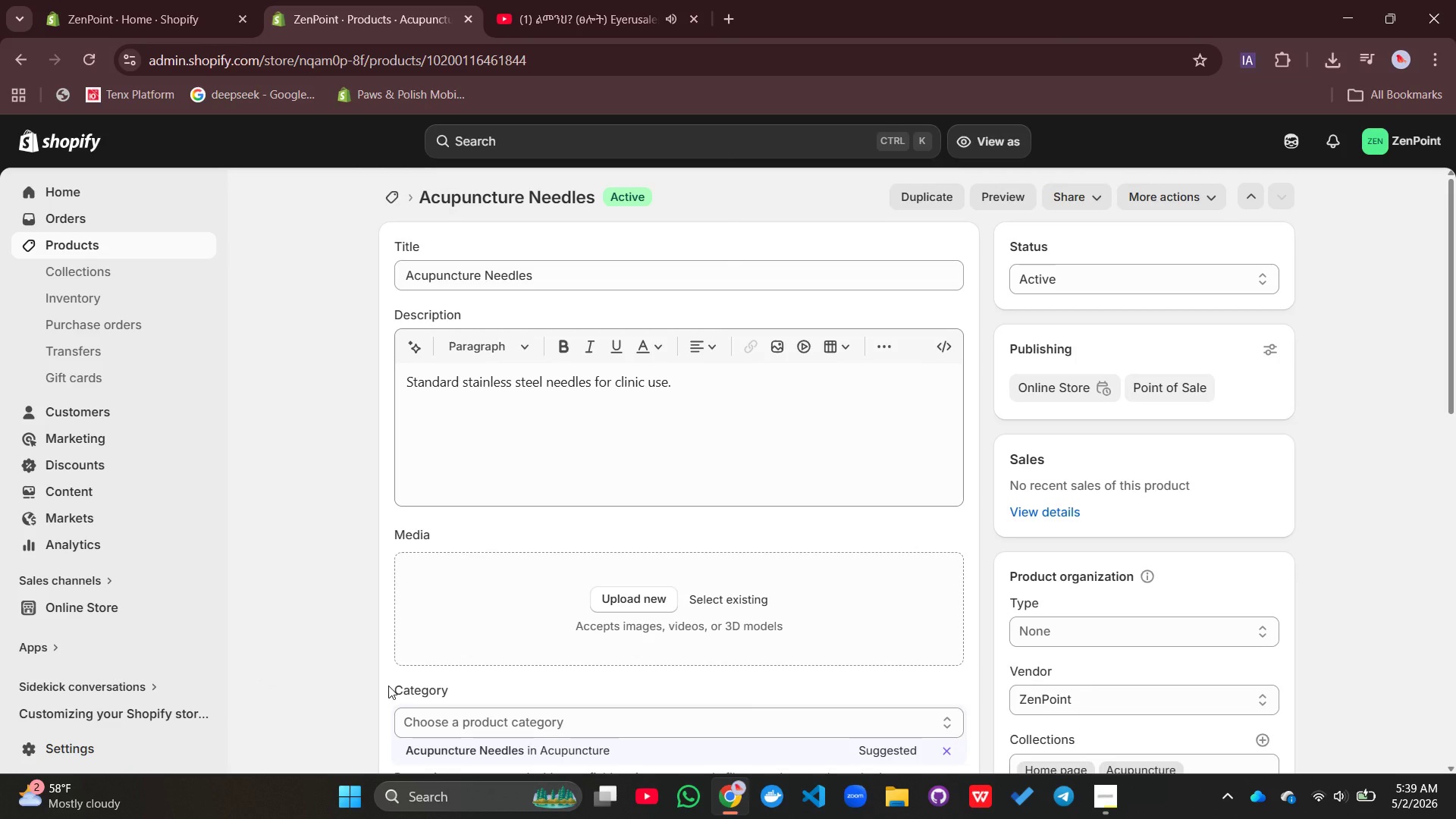 
scroll: coordinate [492, 594], scroll_direction: down, amount: 7.0
 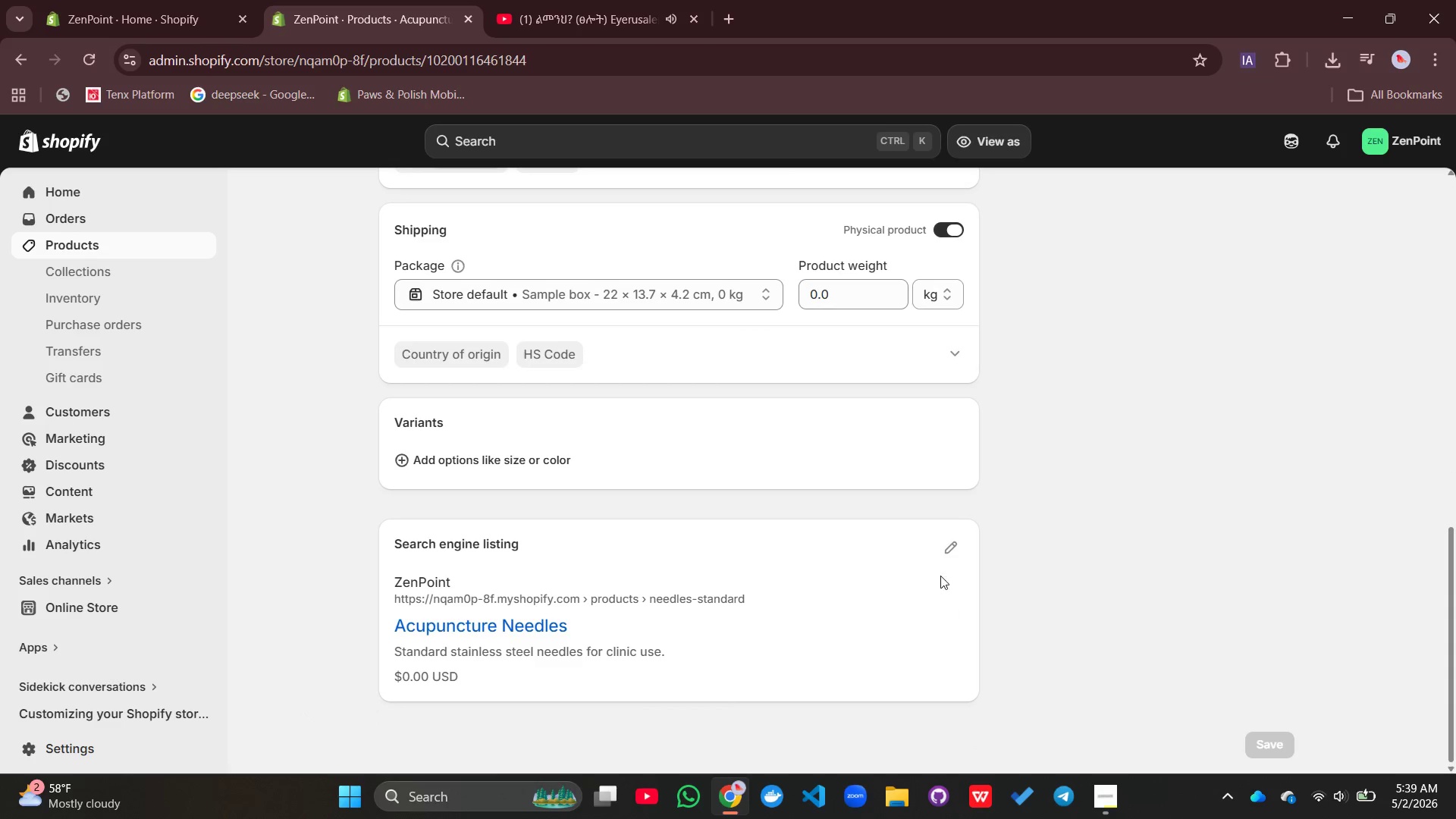 
left_click([942, 552])
 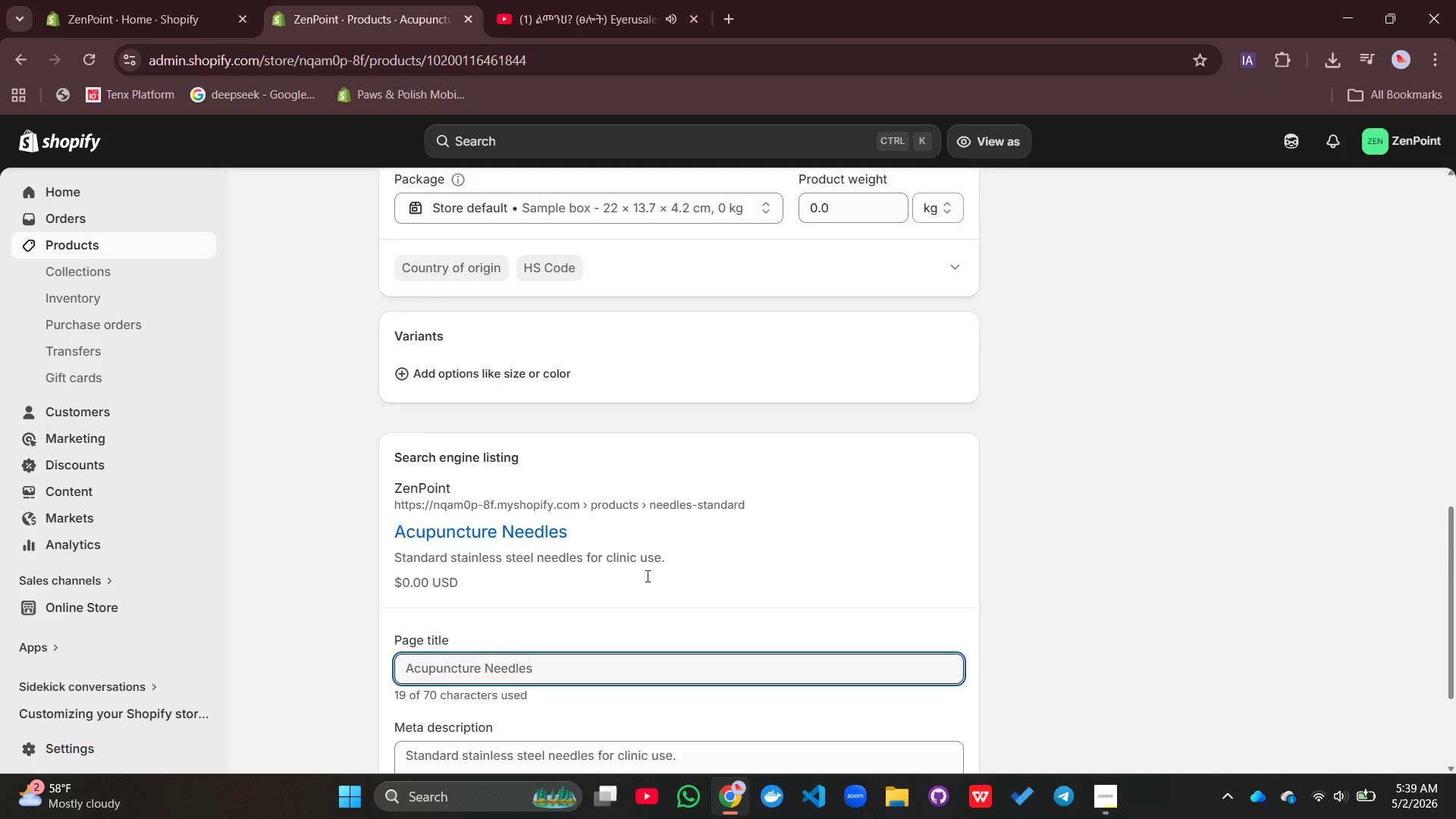 
scroll: coordinate [647, 576], scroll_direction: down, amount: 6.0
 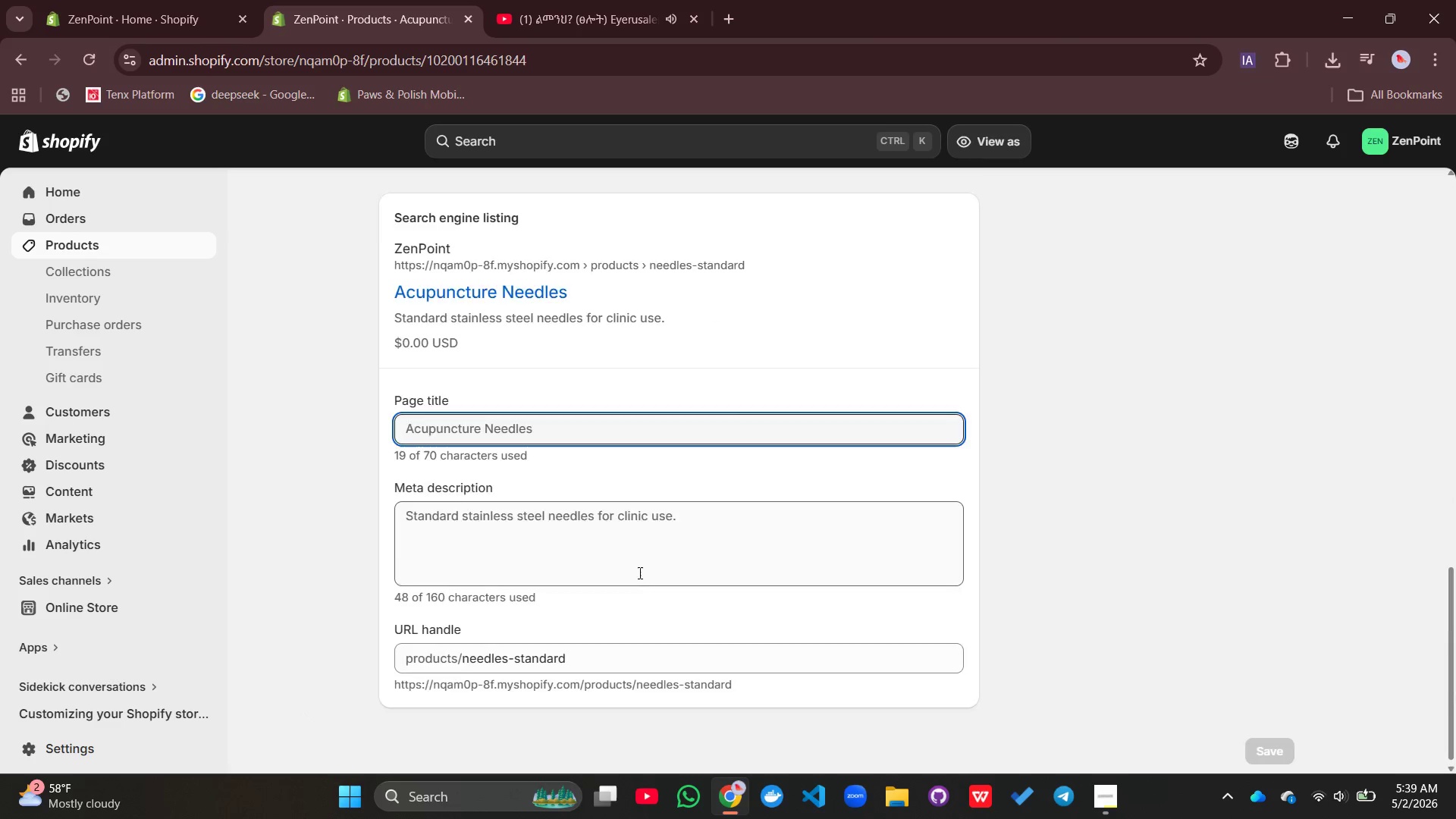 
scroll: coordinate [639, 573], scroll_direction: up, amount: 20.0
 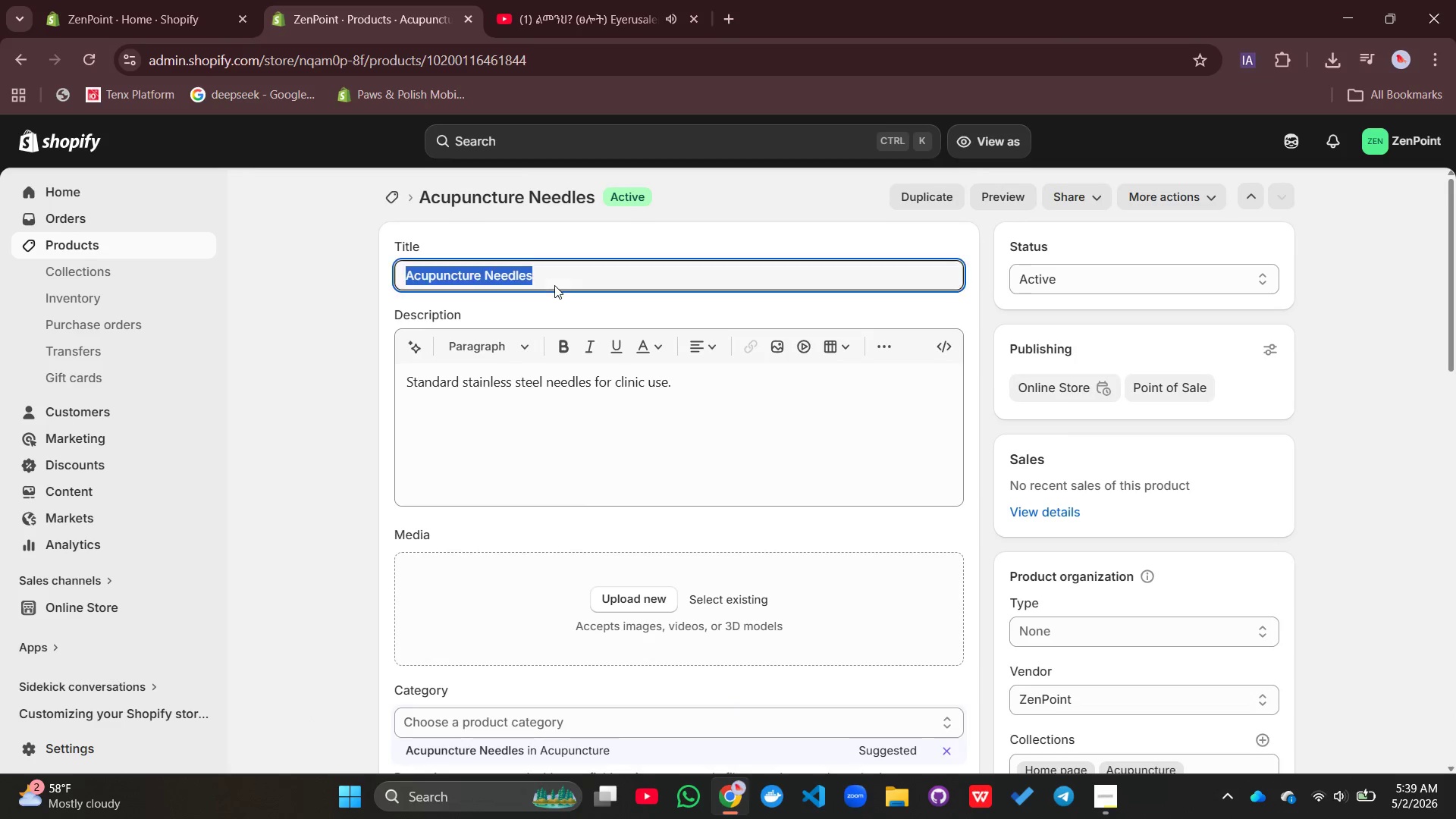 
left_click([554, 285])
 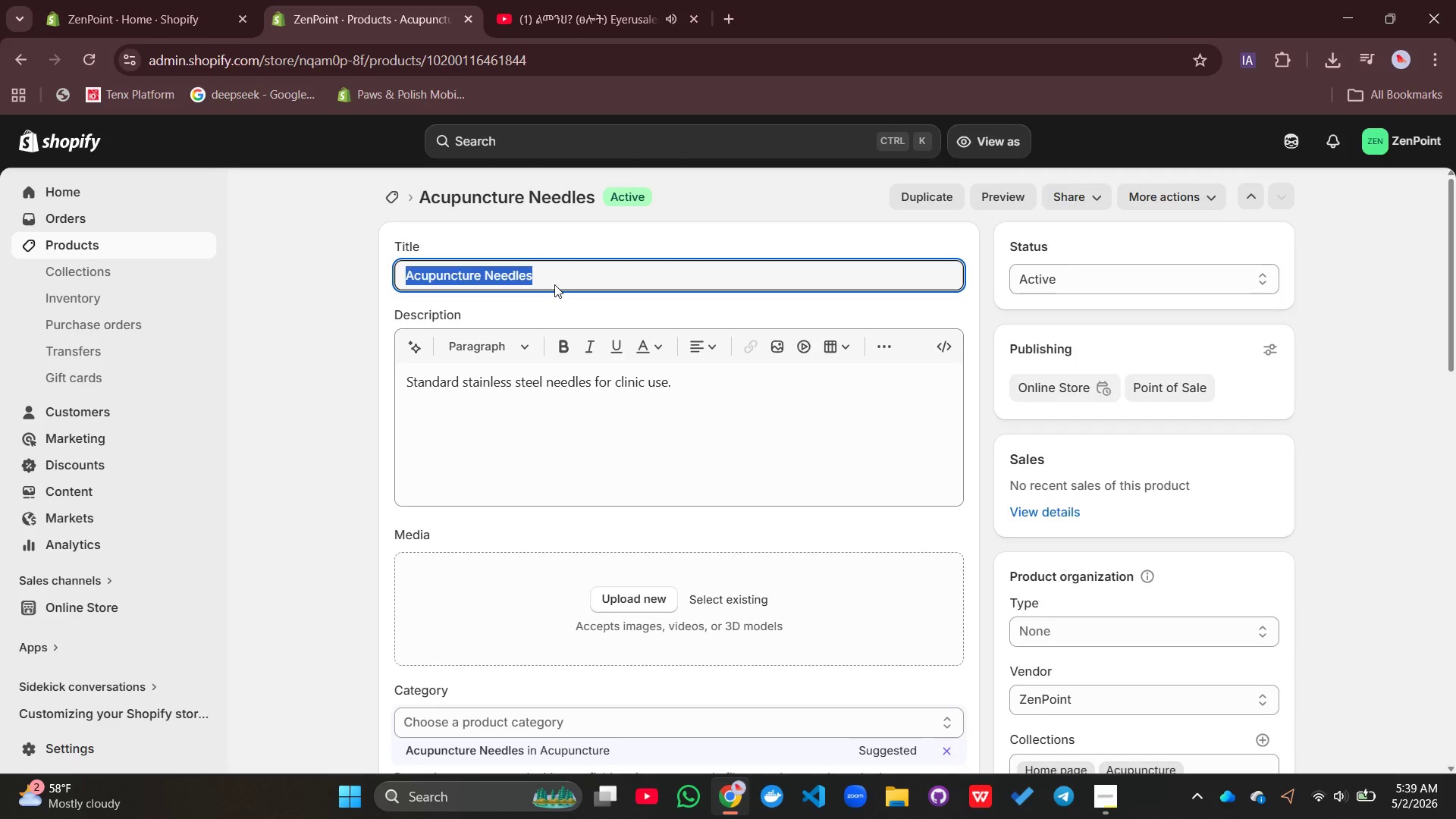 
type(Professional Accup)
key(Backspace)
key(Backspace)
key(Backspace)
type(upuncture Nedd[Delete][Delete])
key(Backspace)
type(e)
key(Backspace)
key(Backspace)
type(edles - Sterlie )
 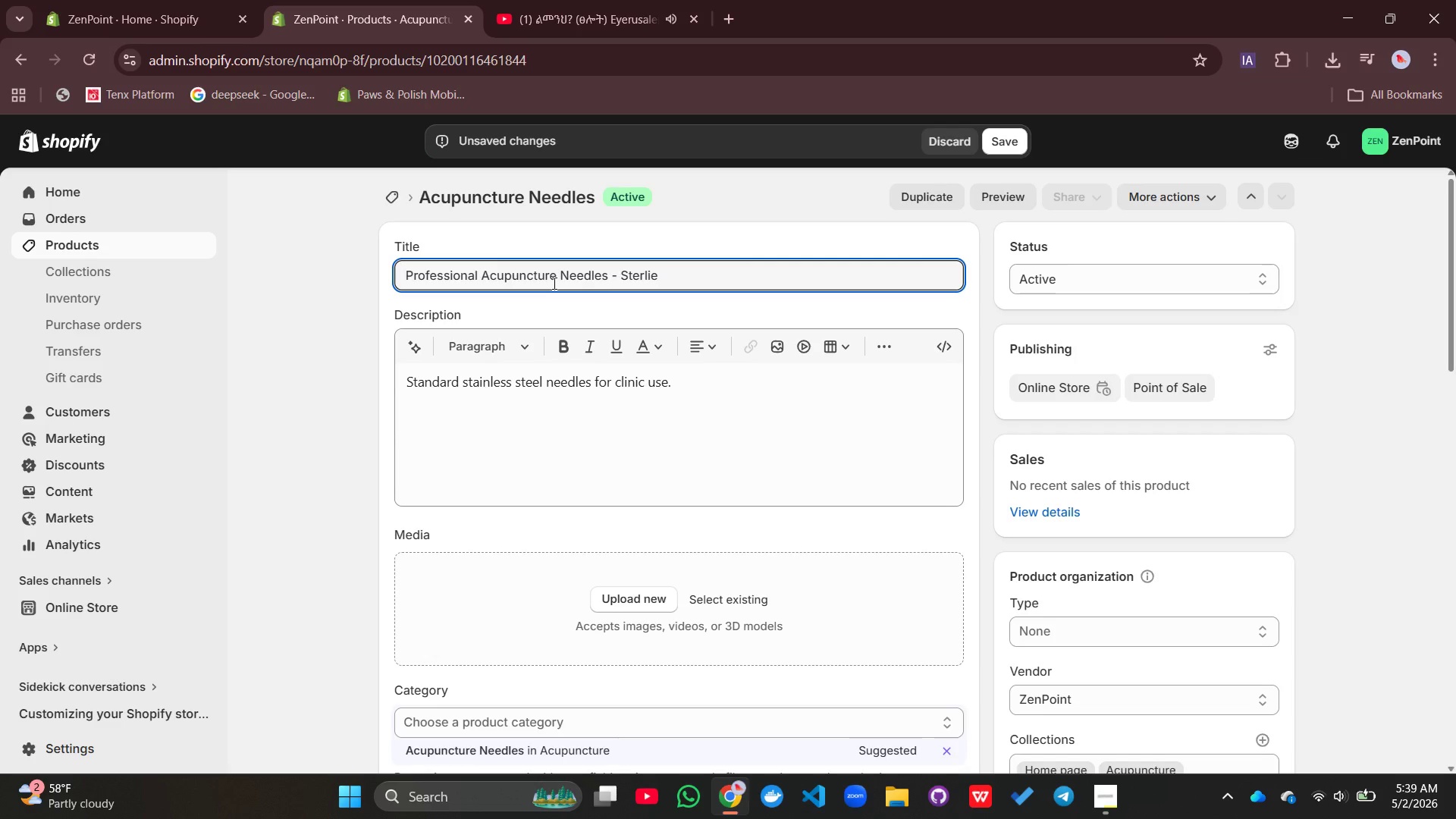 
type(& Disposable for Clinical Use)
 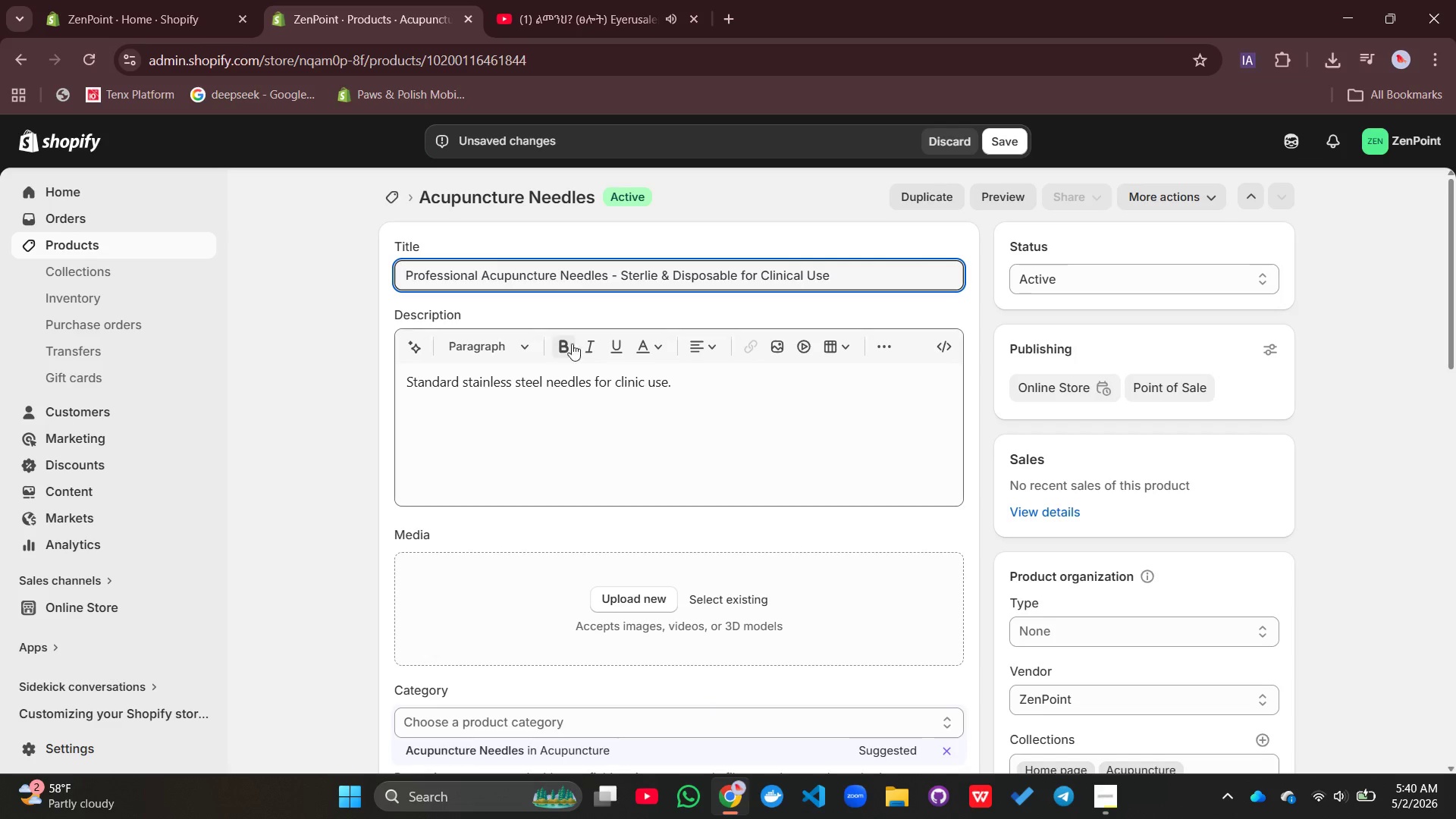 
left_click([572, 378])
 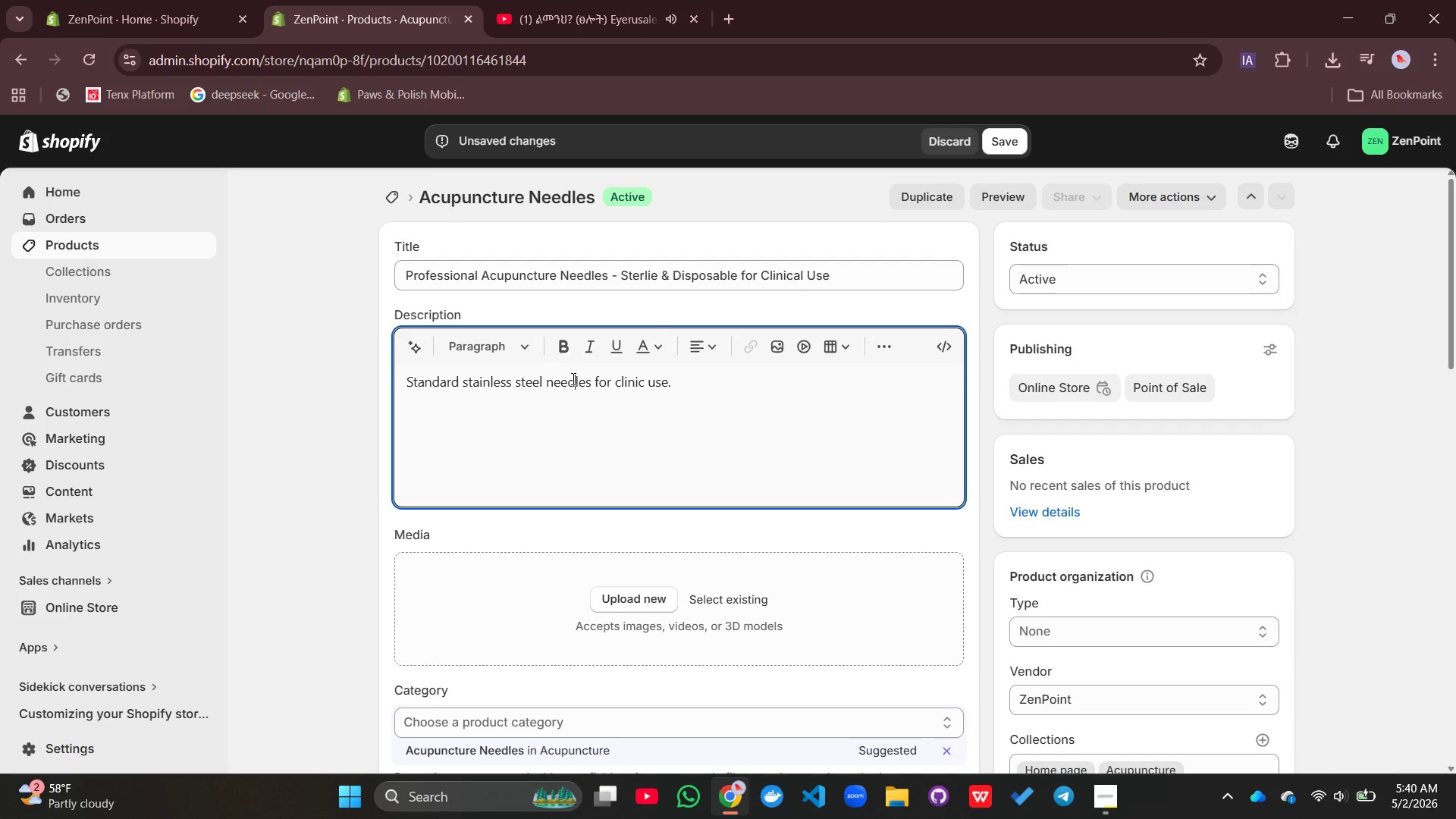 
double_click([572, 378])
 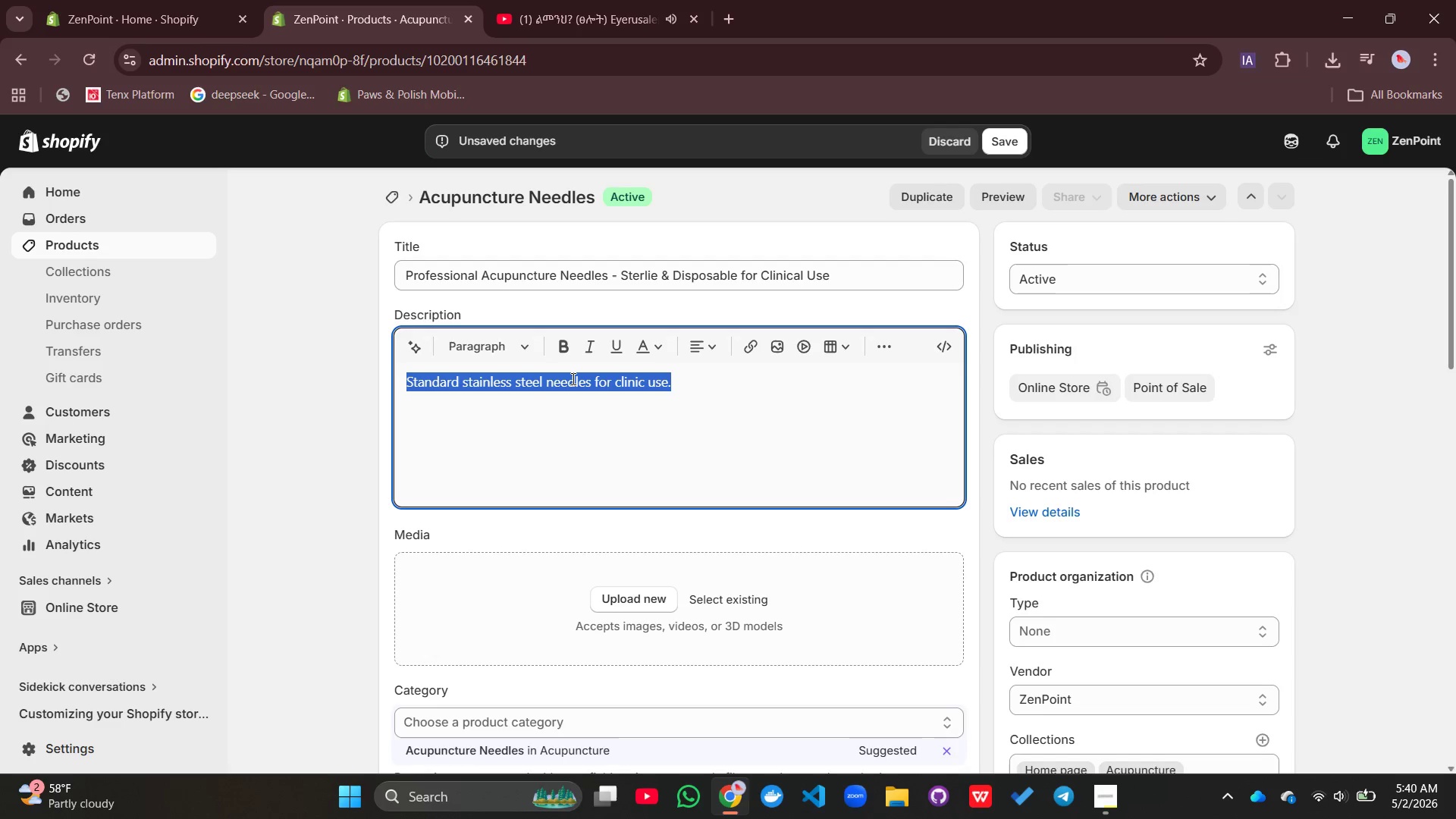 
triple_click([572, 378])
 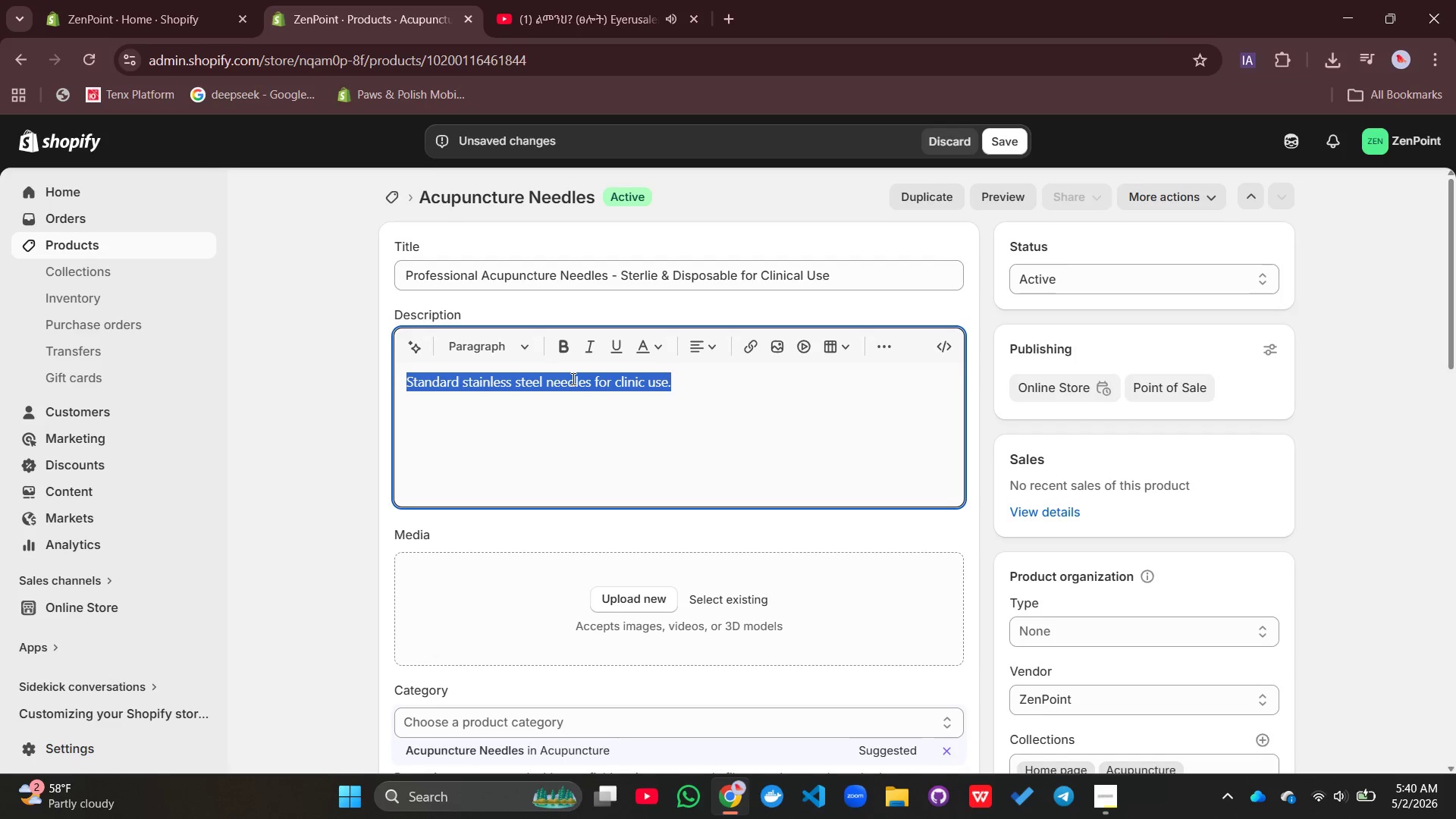 
triple_click([572, 378])
 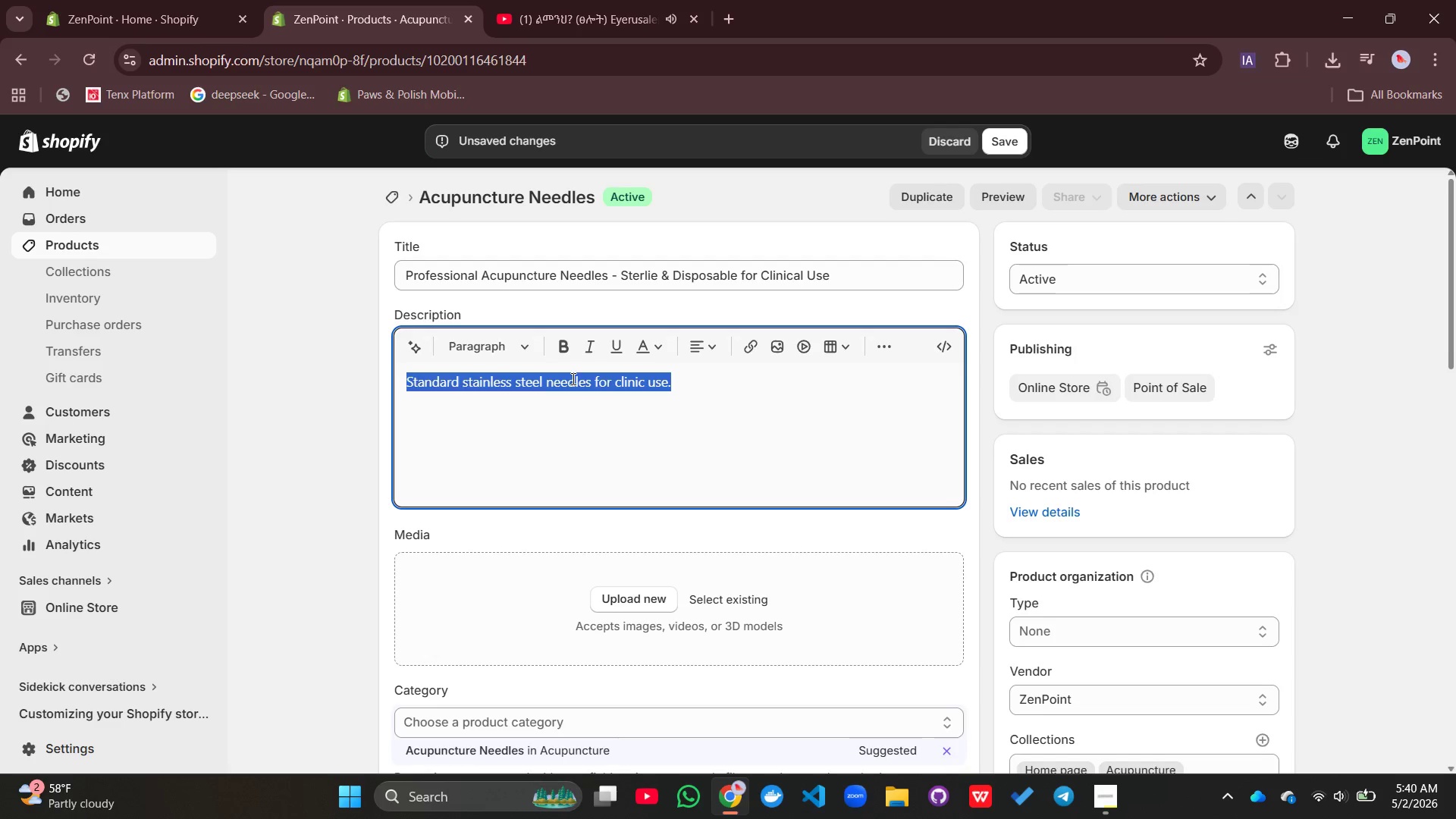 
key(Backspace)
type(Premium ster)
 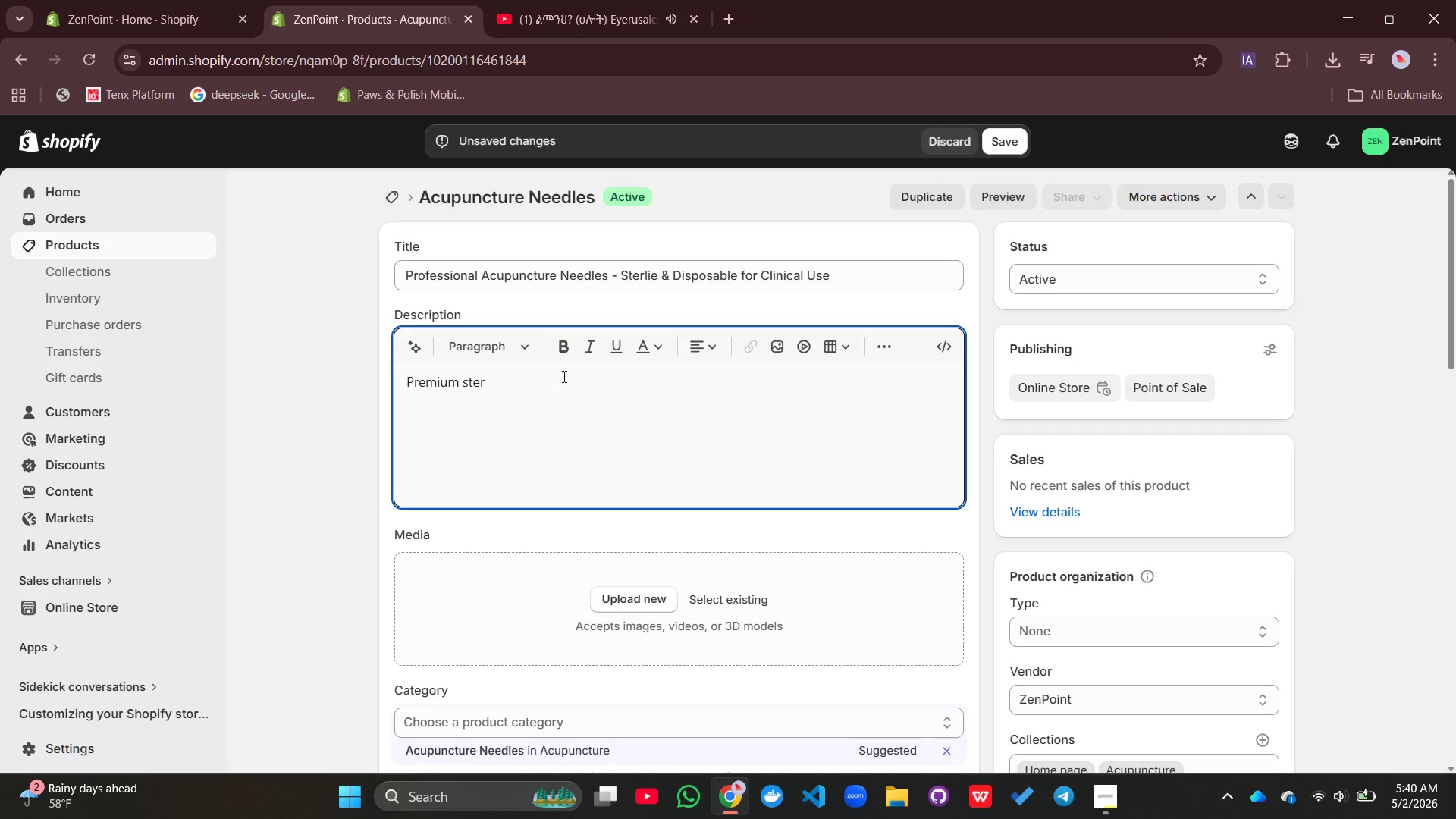 
wait(5.72)
 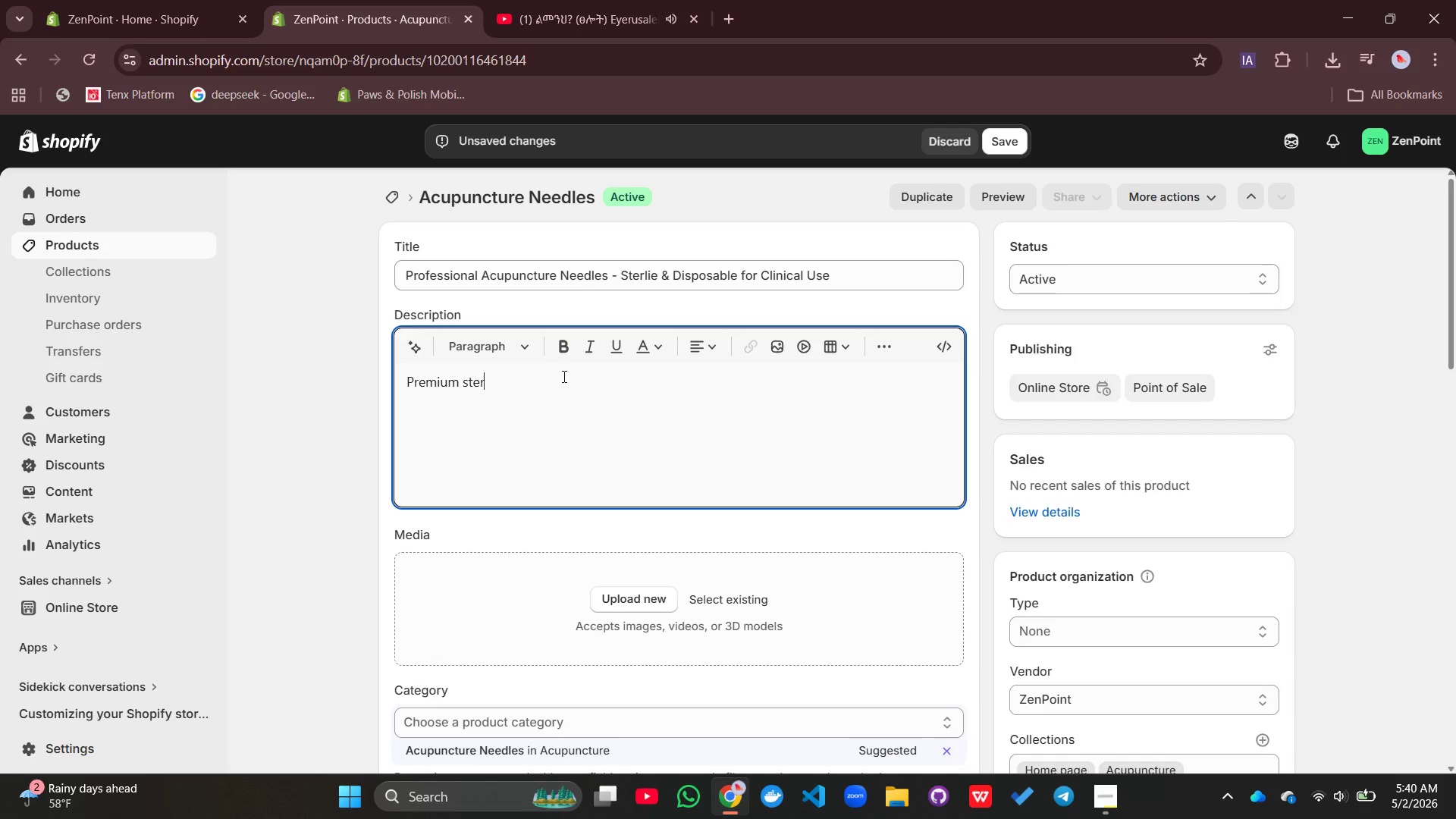 
type(ile)
 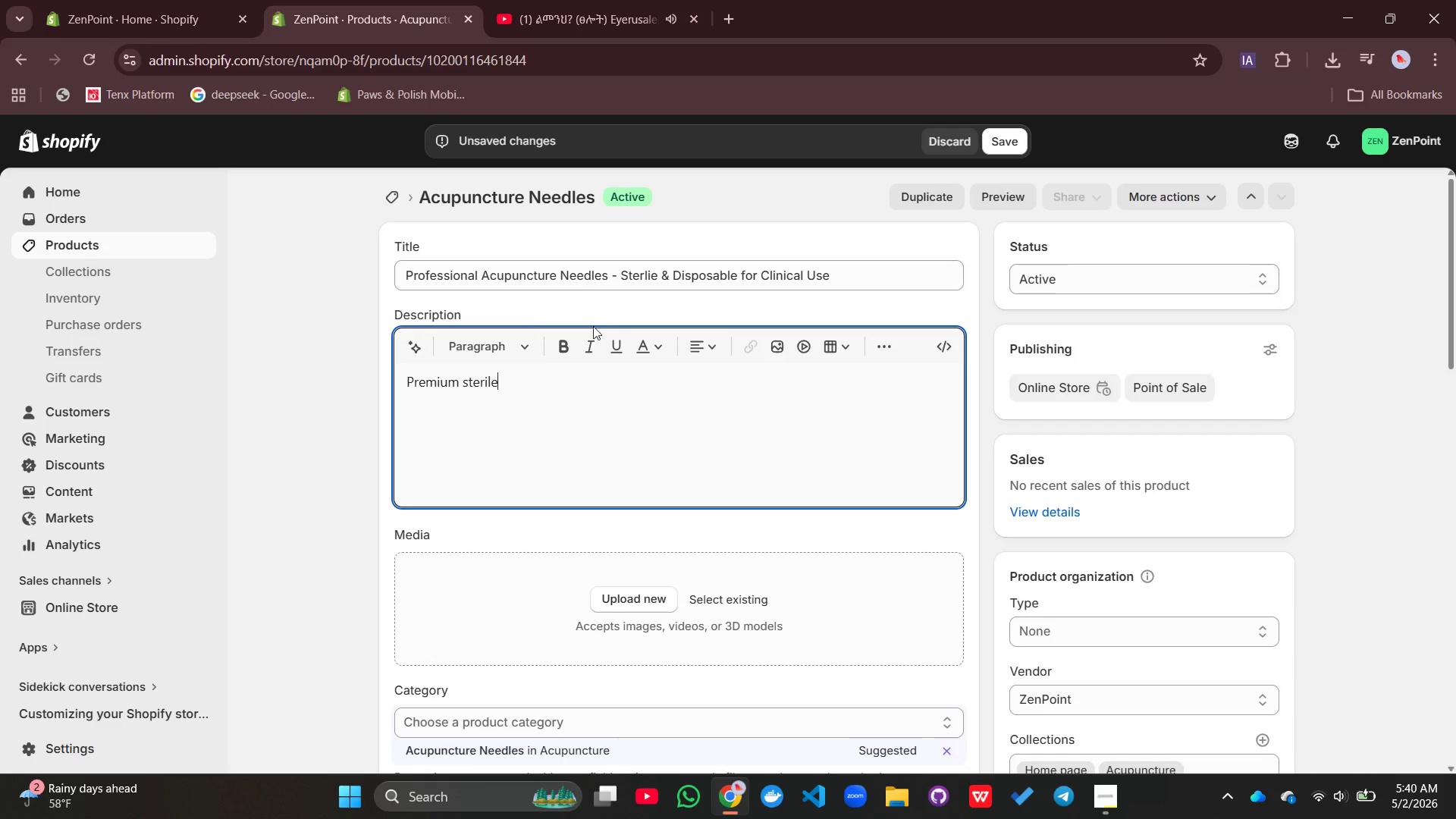 
wait(6.62)
 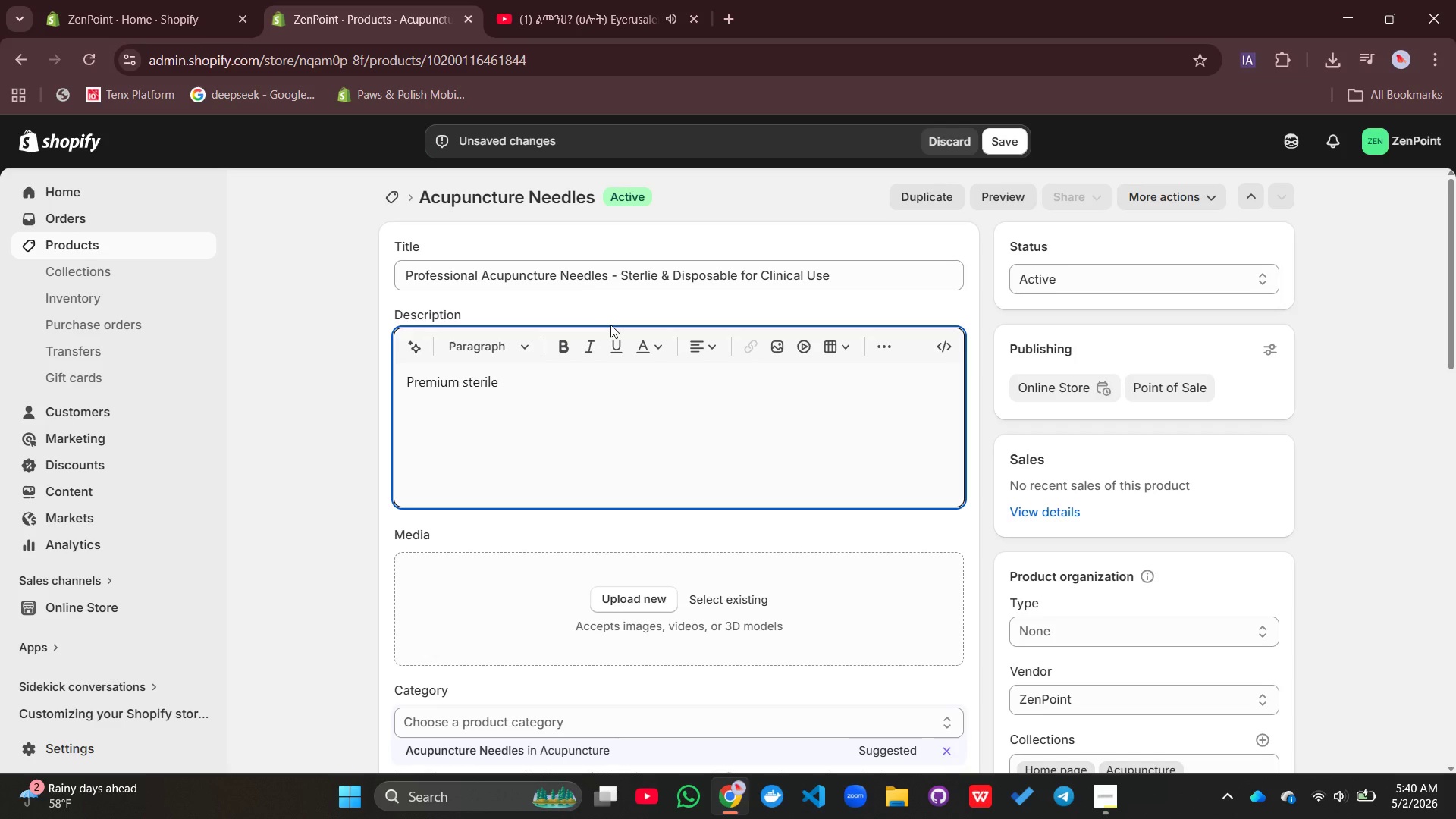 
left_click([654, 277])
 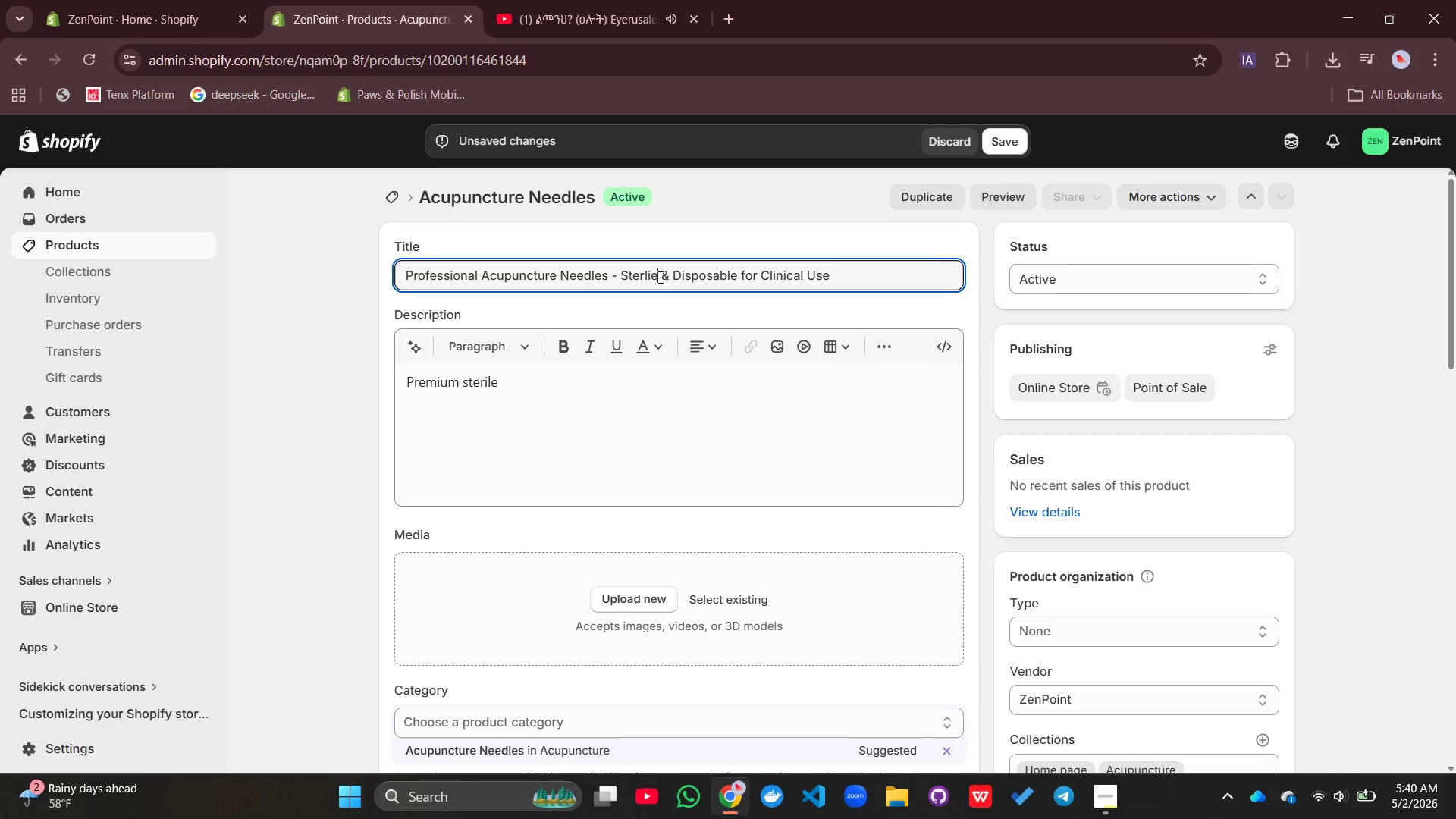 
left_click([659, 277])
 